 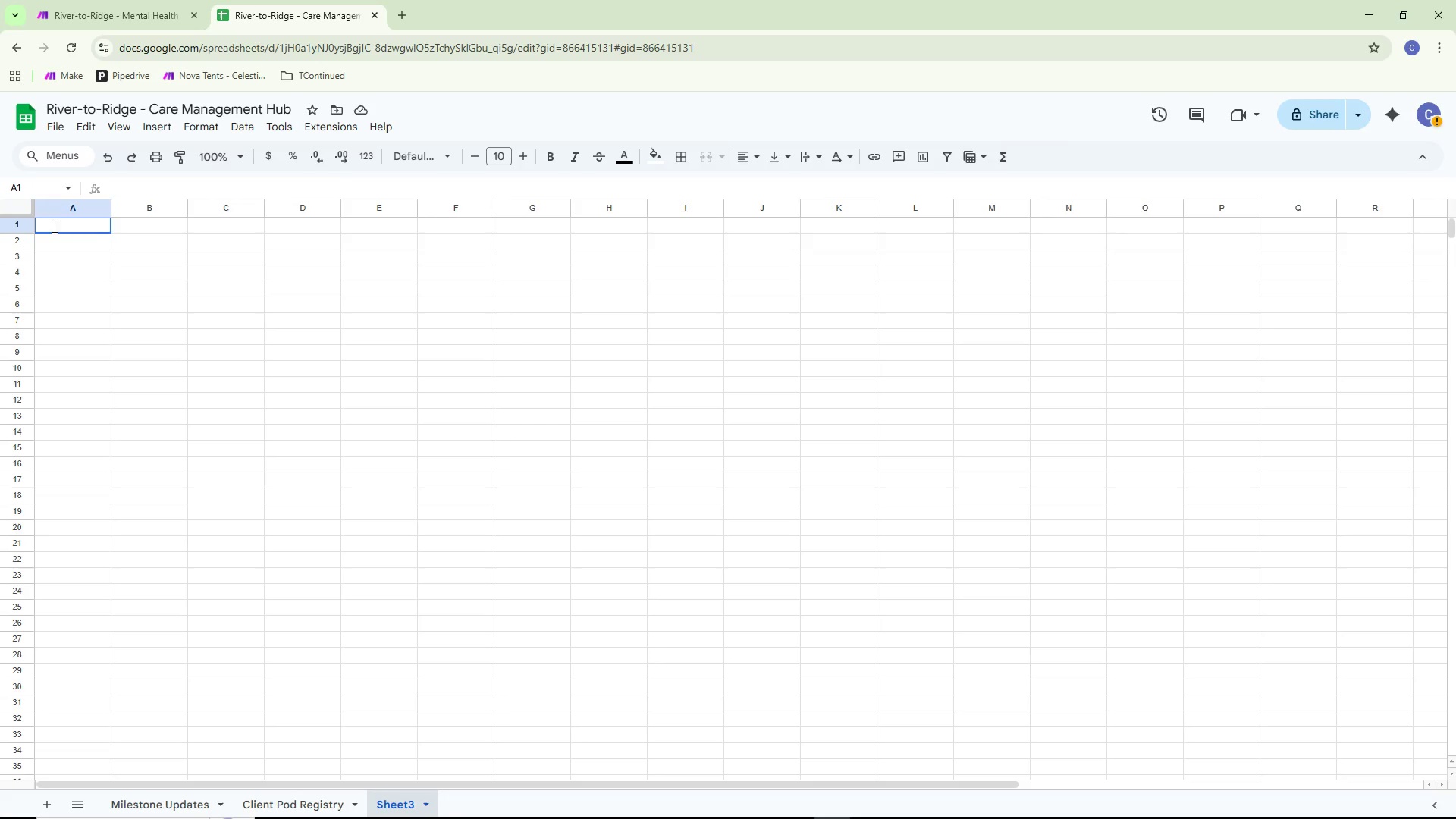 
type(Session Log)
 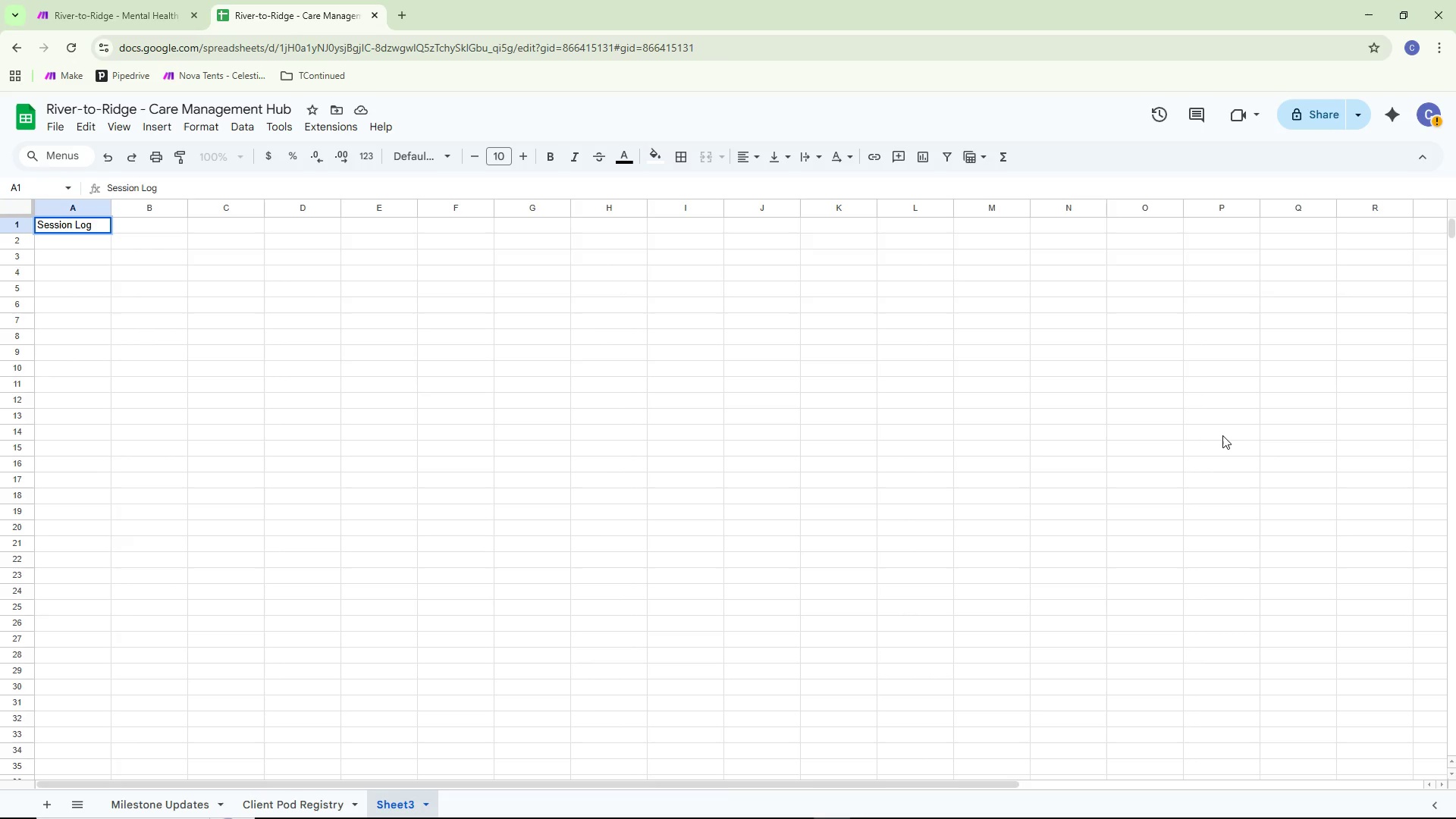 
wait(14.08)
 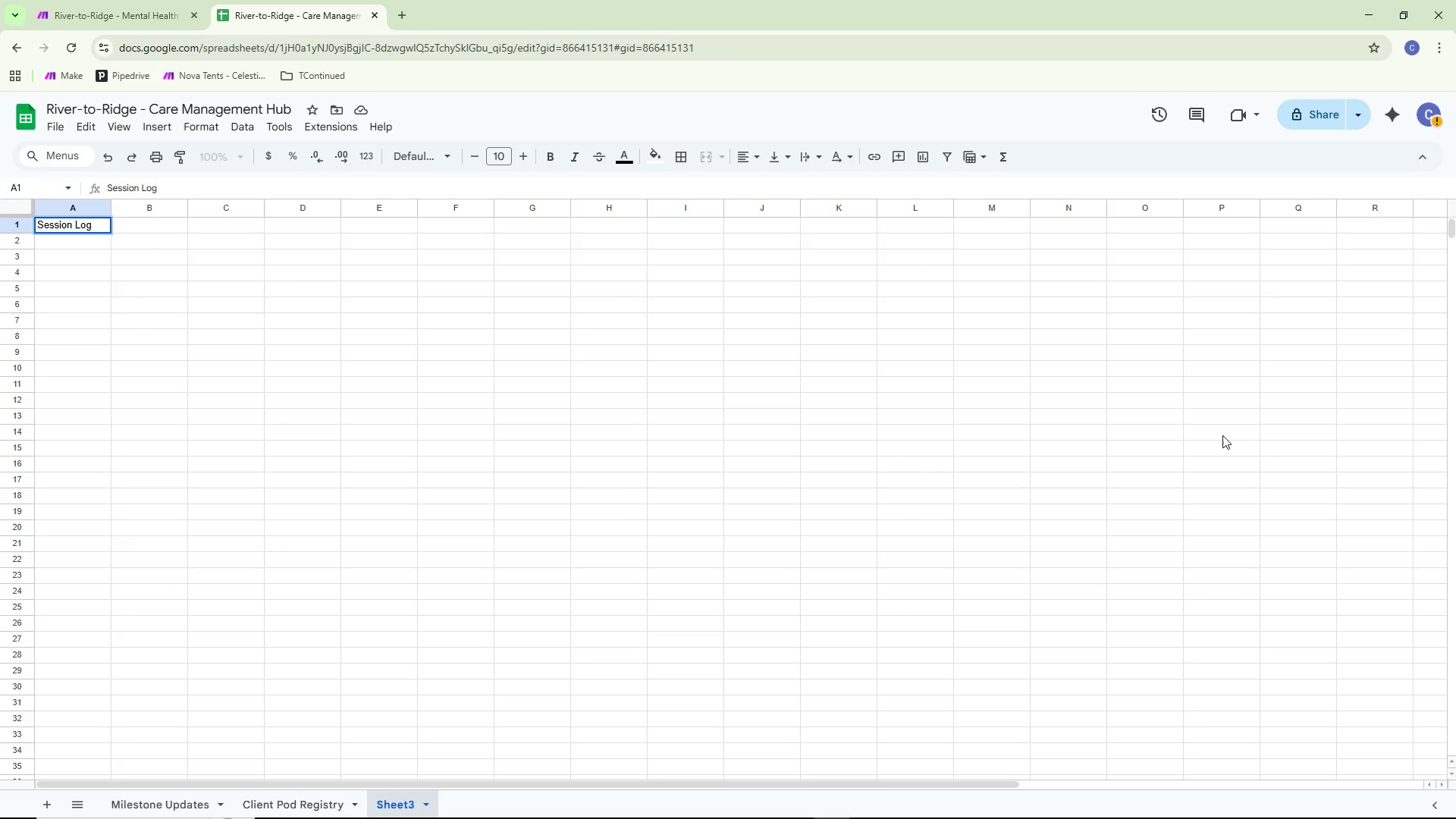 
left_click([93, 222])
 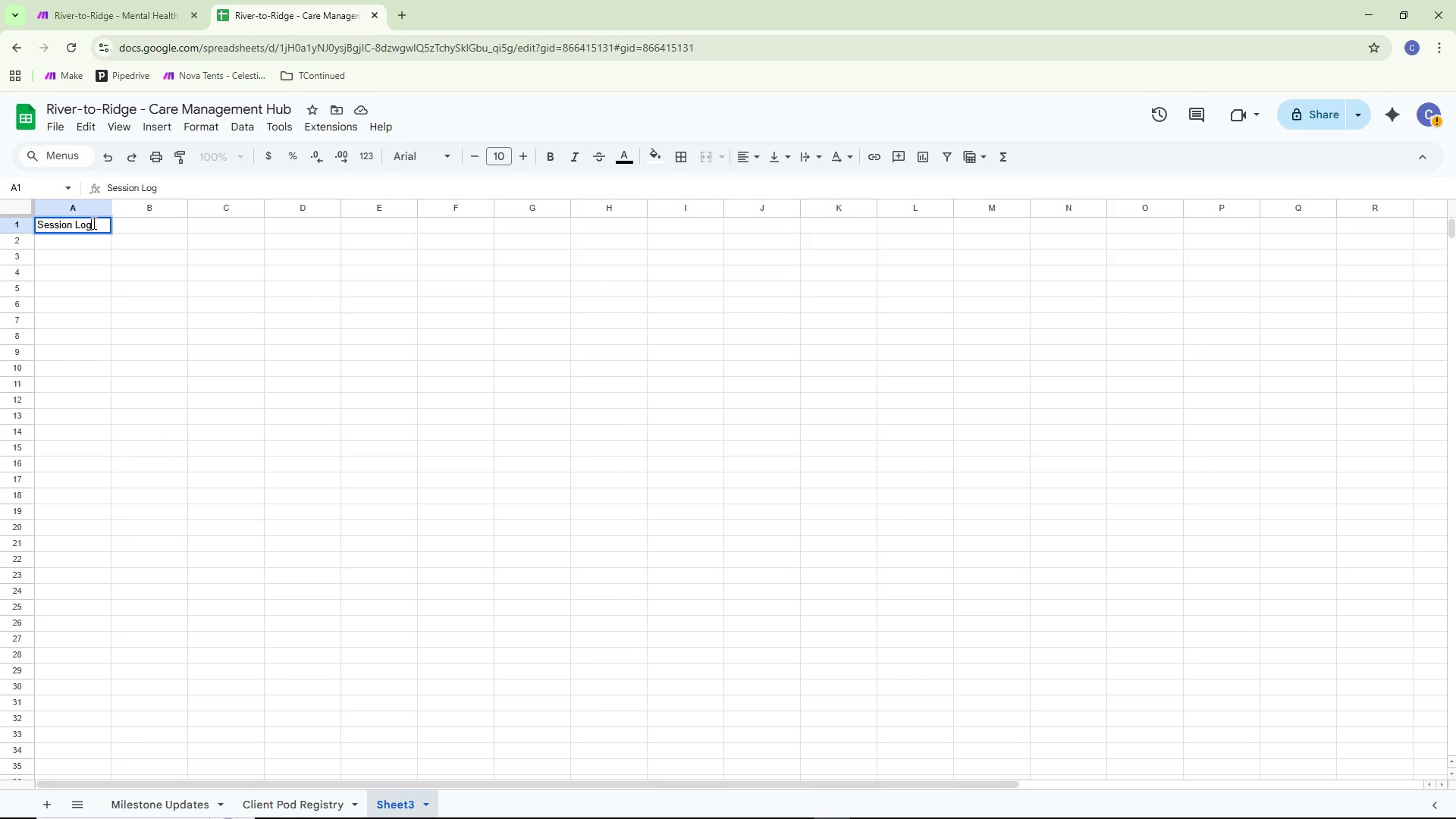 
key(Control+ControlLeft)
 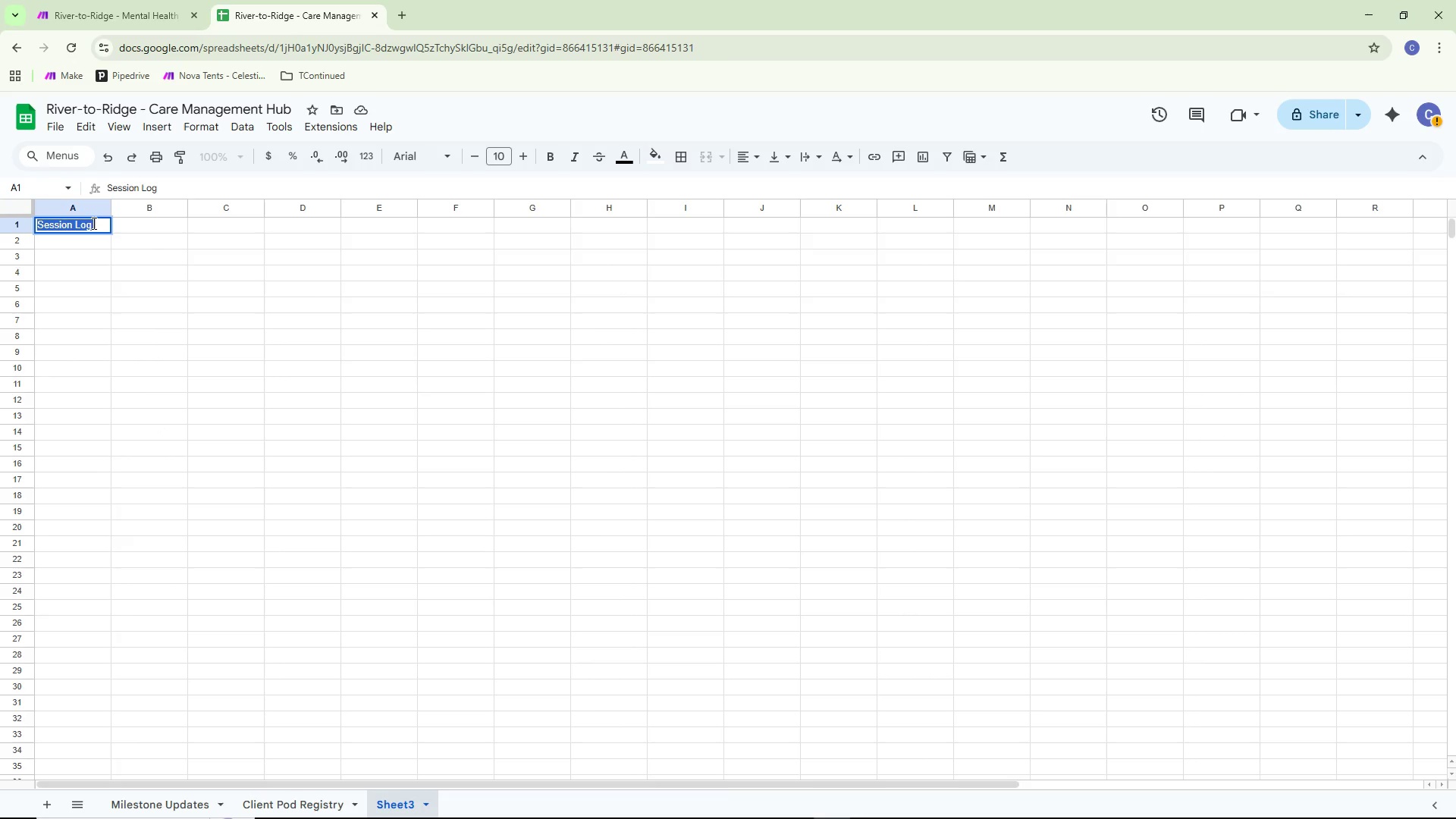 
key(Control+A)
 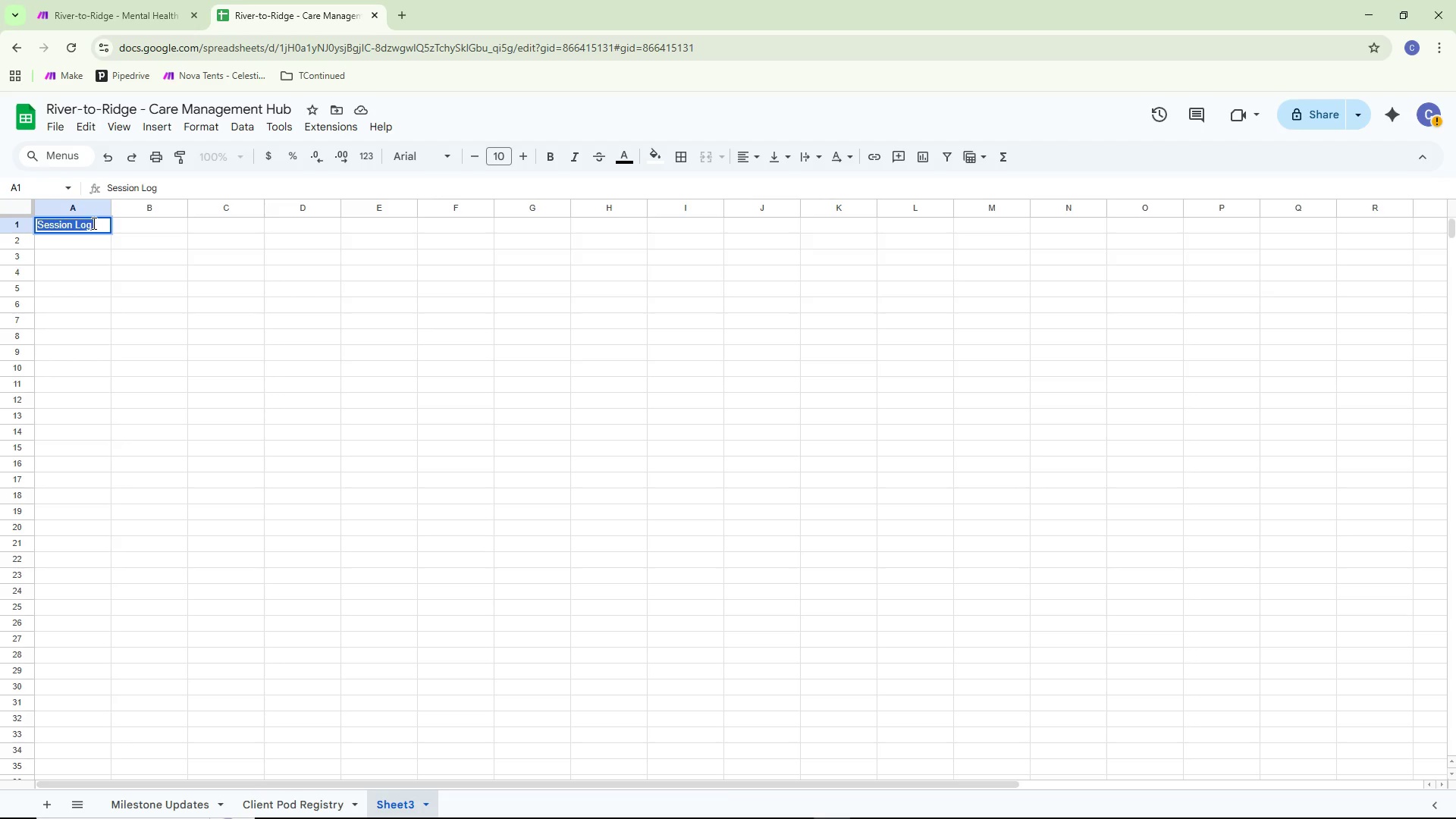 
key(Backspace)
 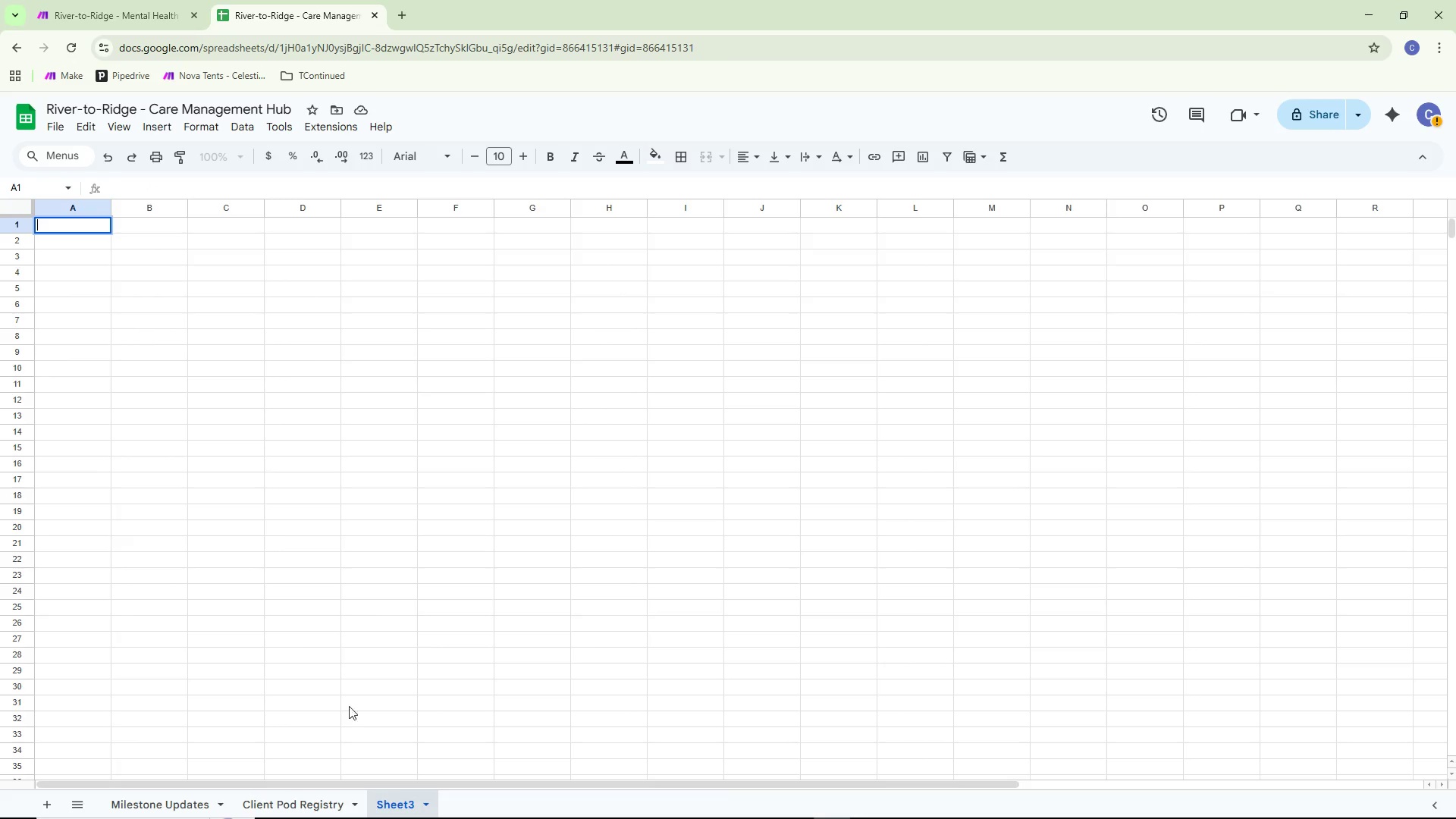 
right_click([394, 805])
 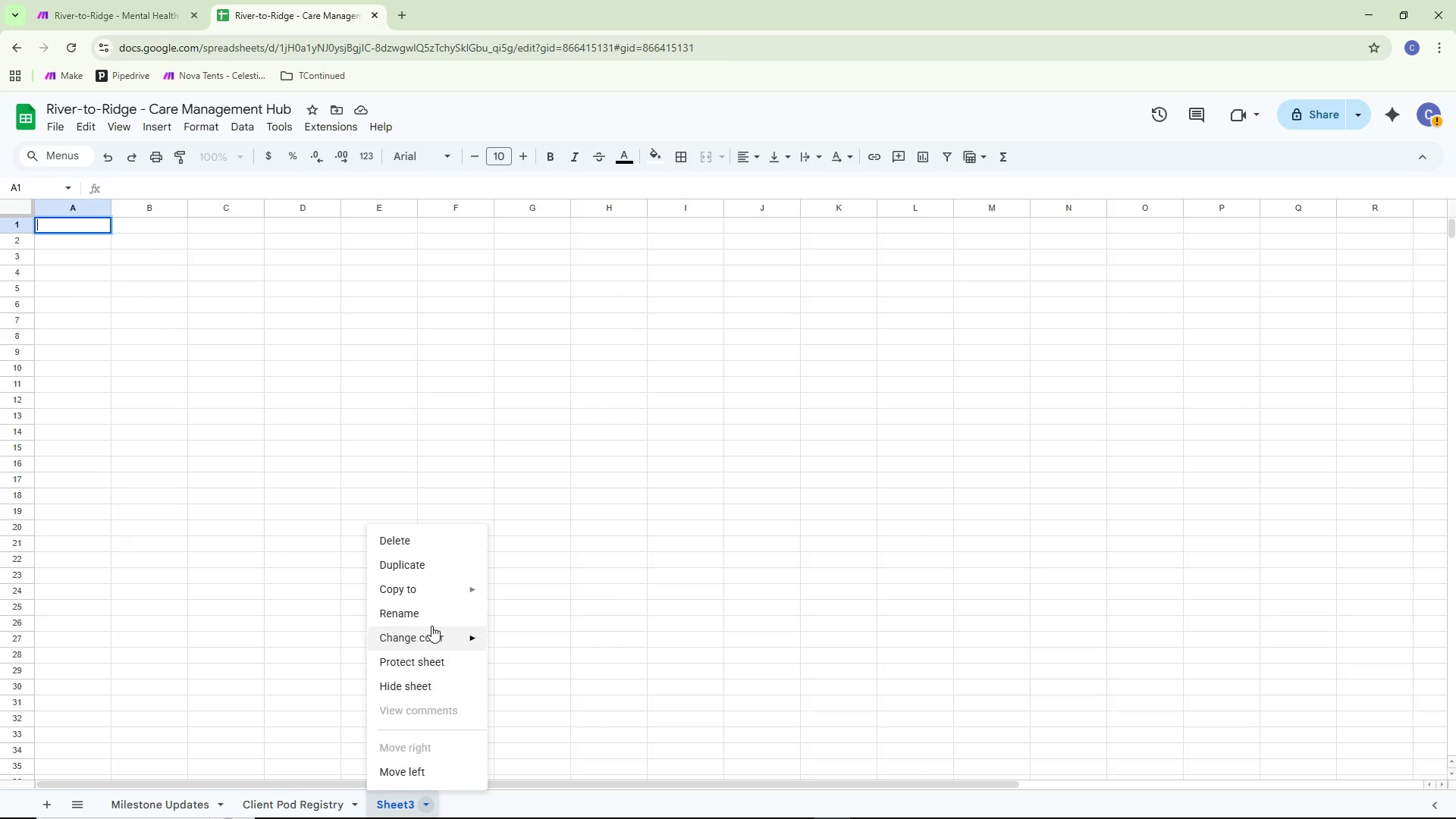 
left_click([429, 611])
 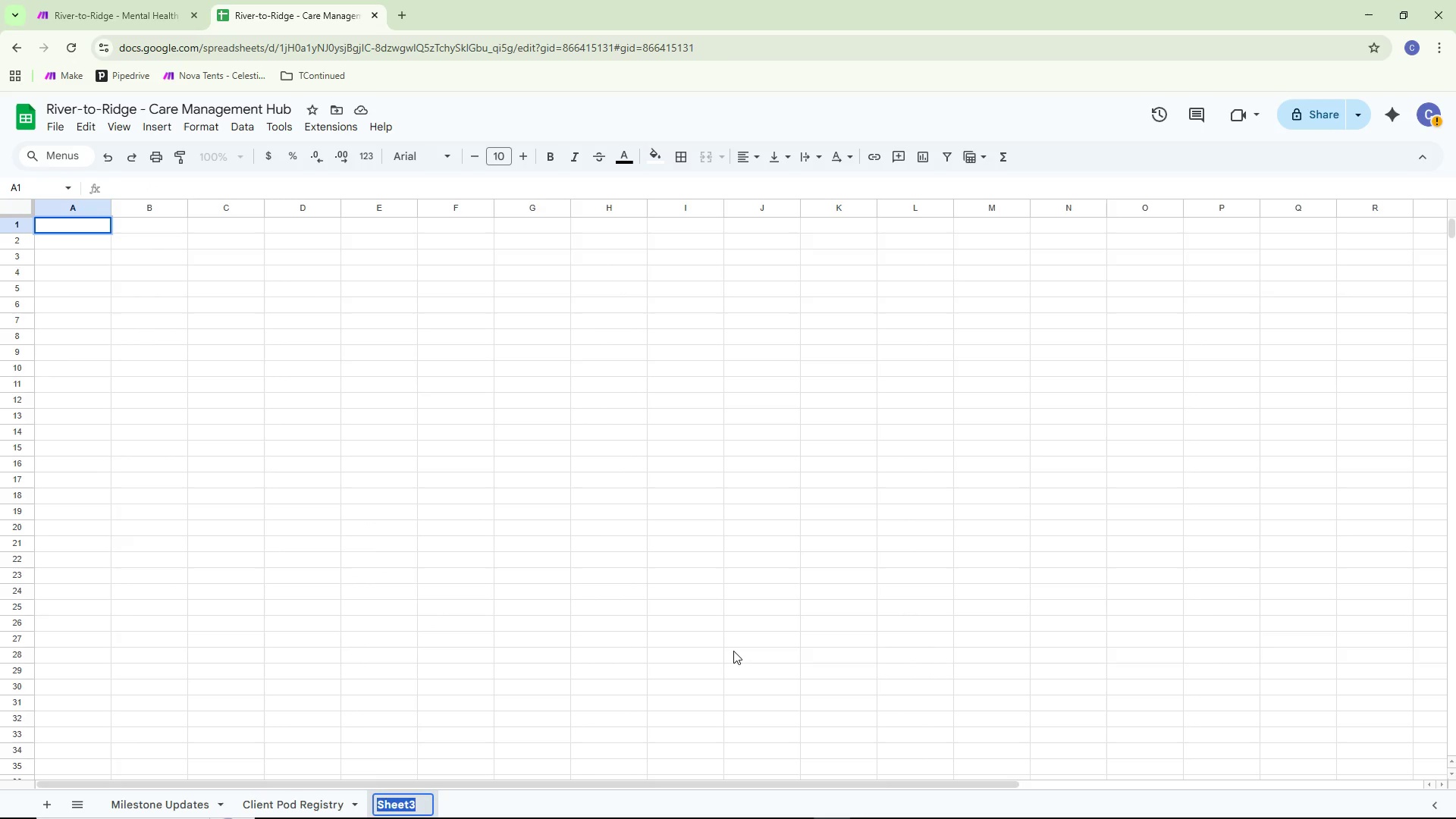 
key(Backspace)
type(Session log)
key(Backspace)
key(Backspace)
key(Backspace)
type(Log)
 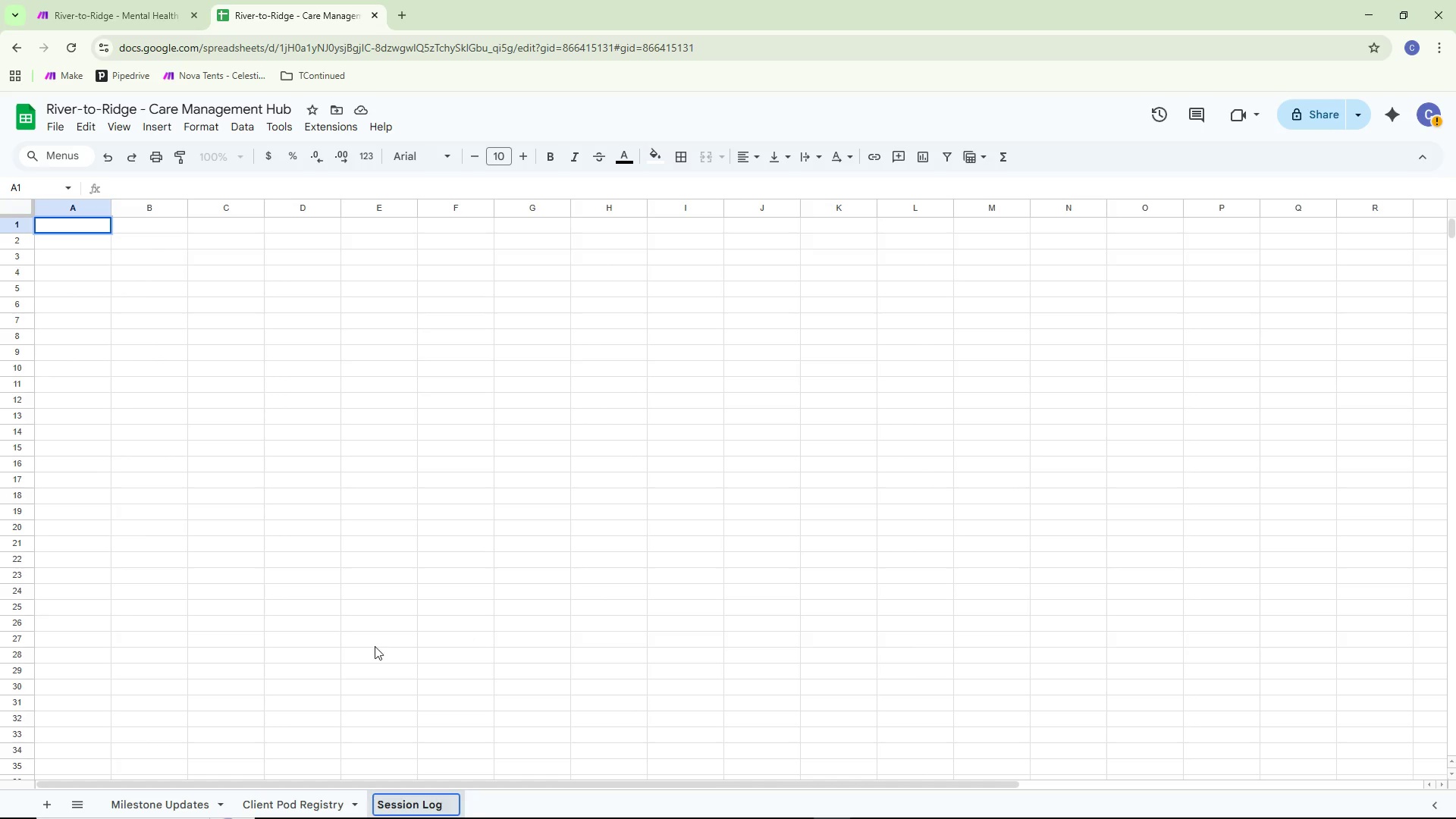 
left_click([339, 629])
 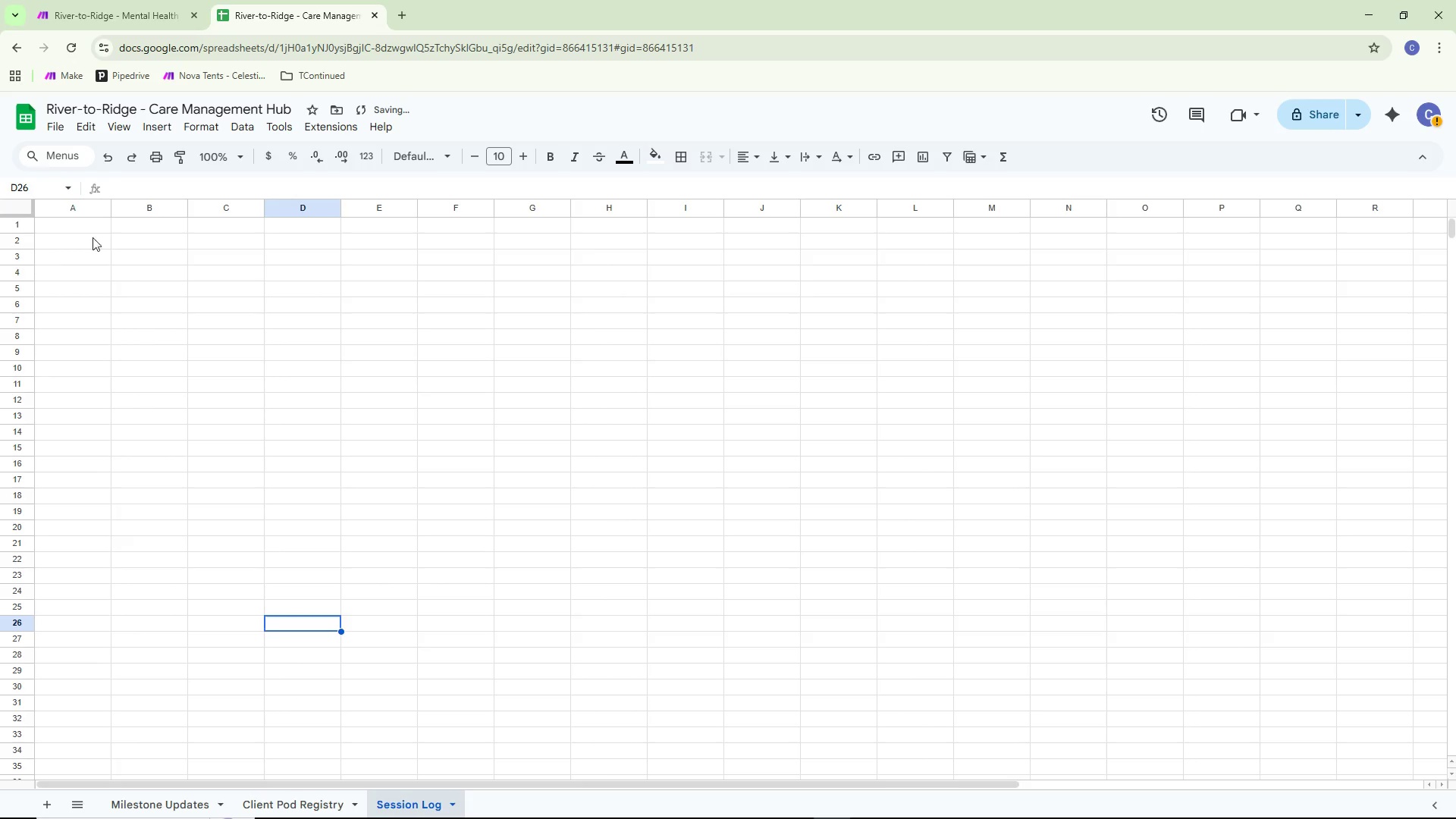 
double_click([89, 222])
 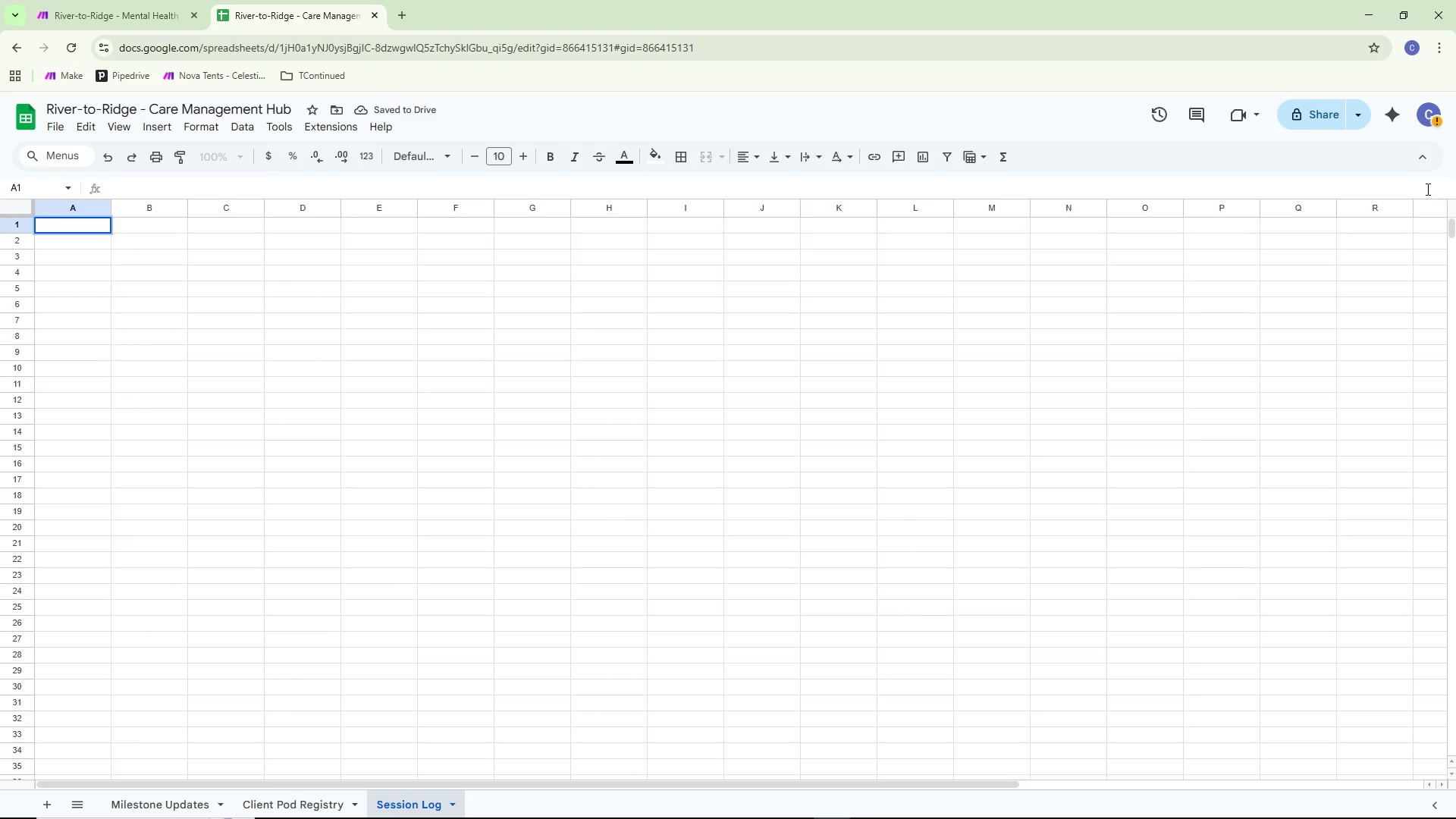 
type(Client_id)
key(Backspace)
key(Backspace)
type(Id)
 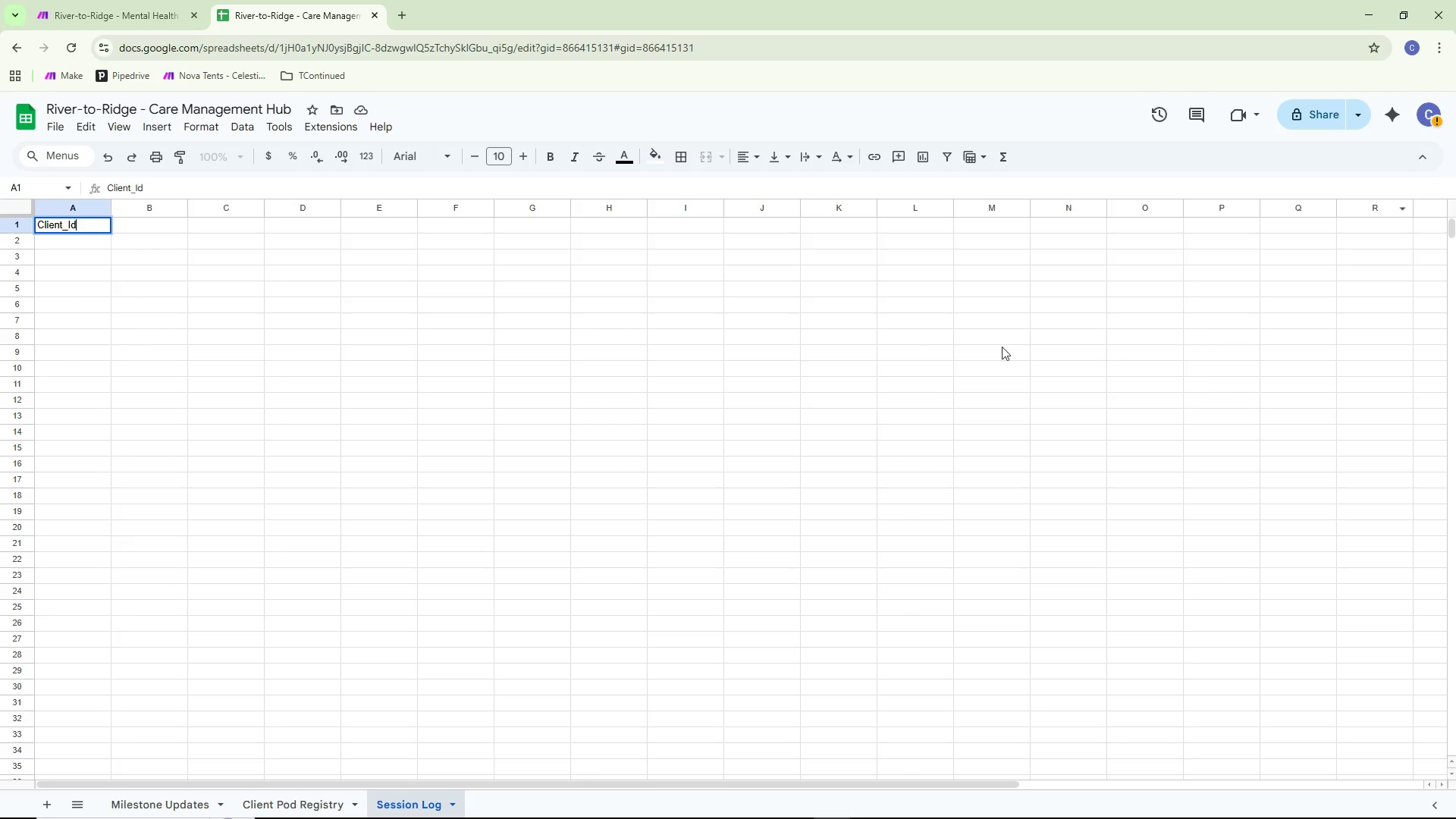 
double_click([127, 230])
 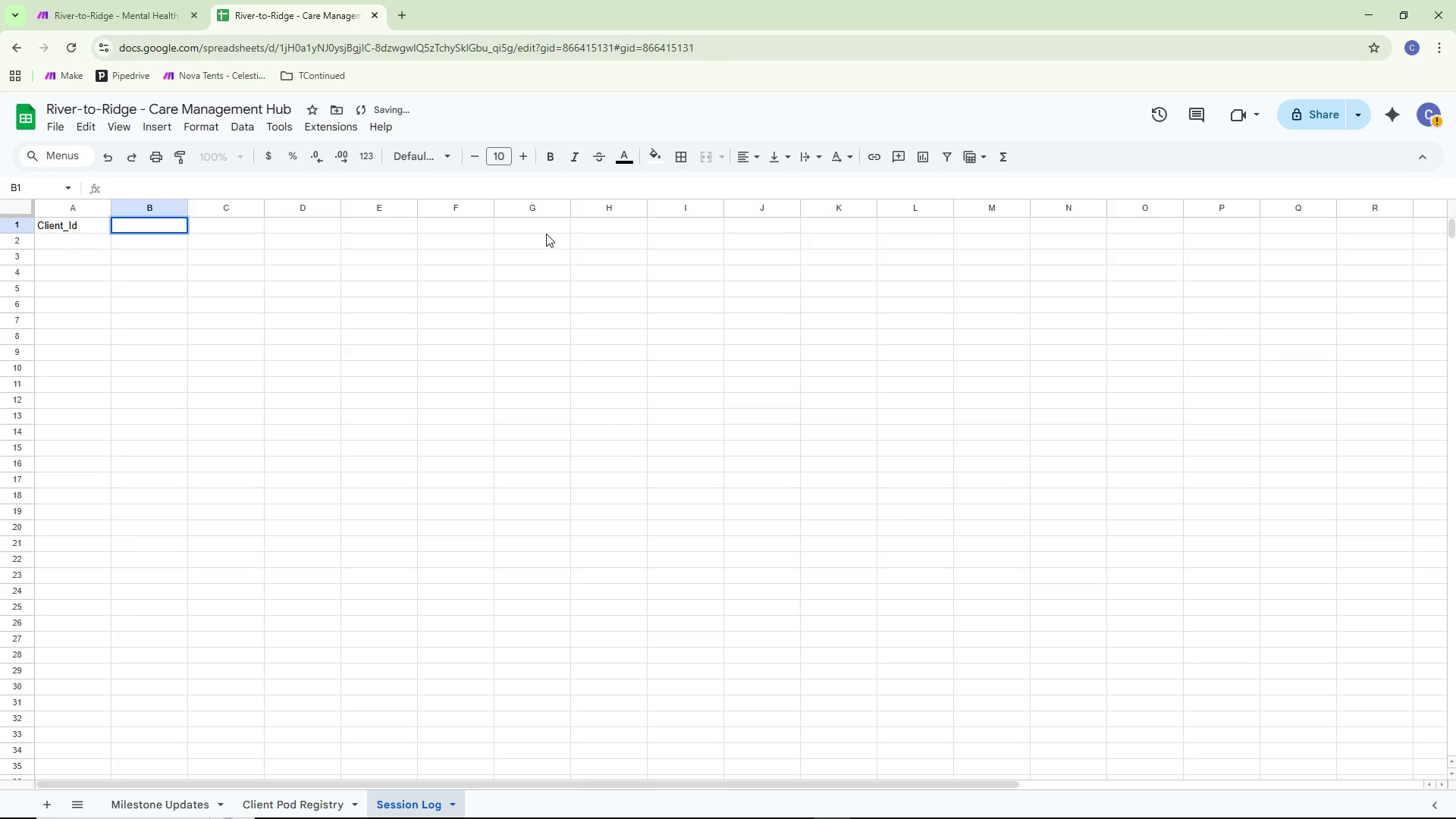 
type(client)
 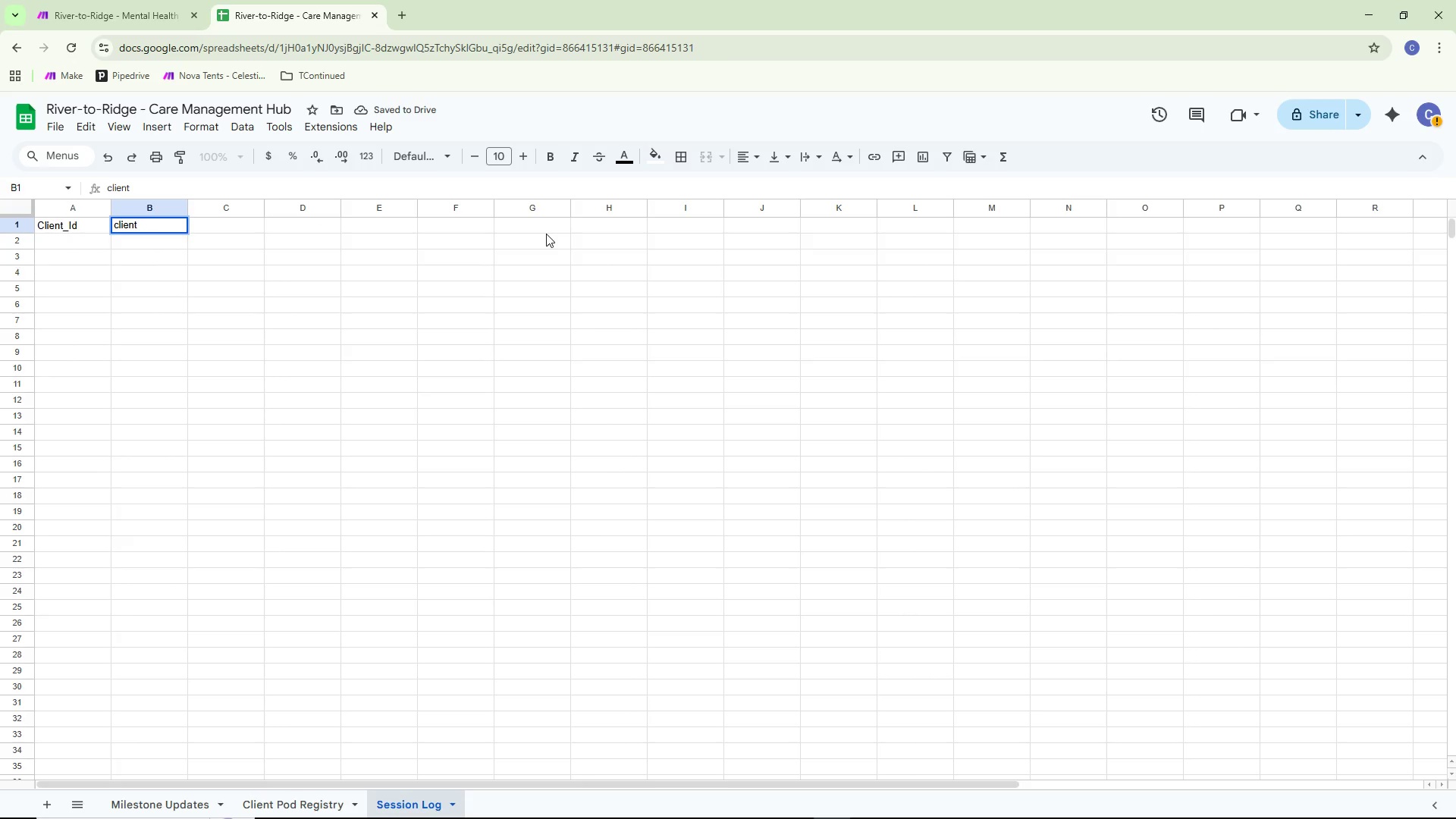 
key(Control+Backspace)
 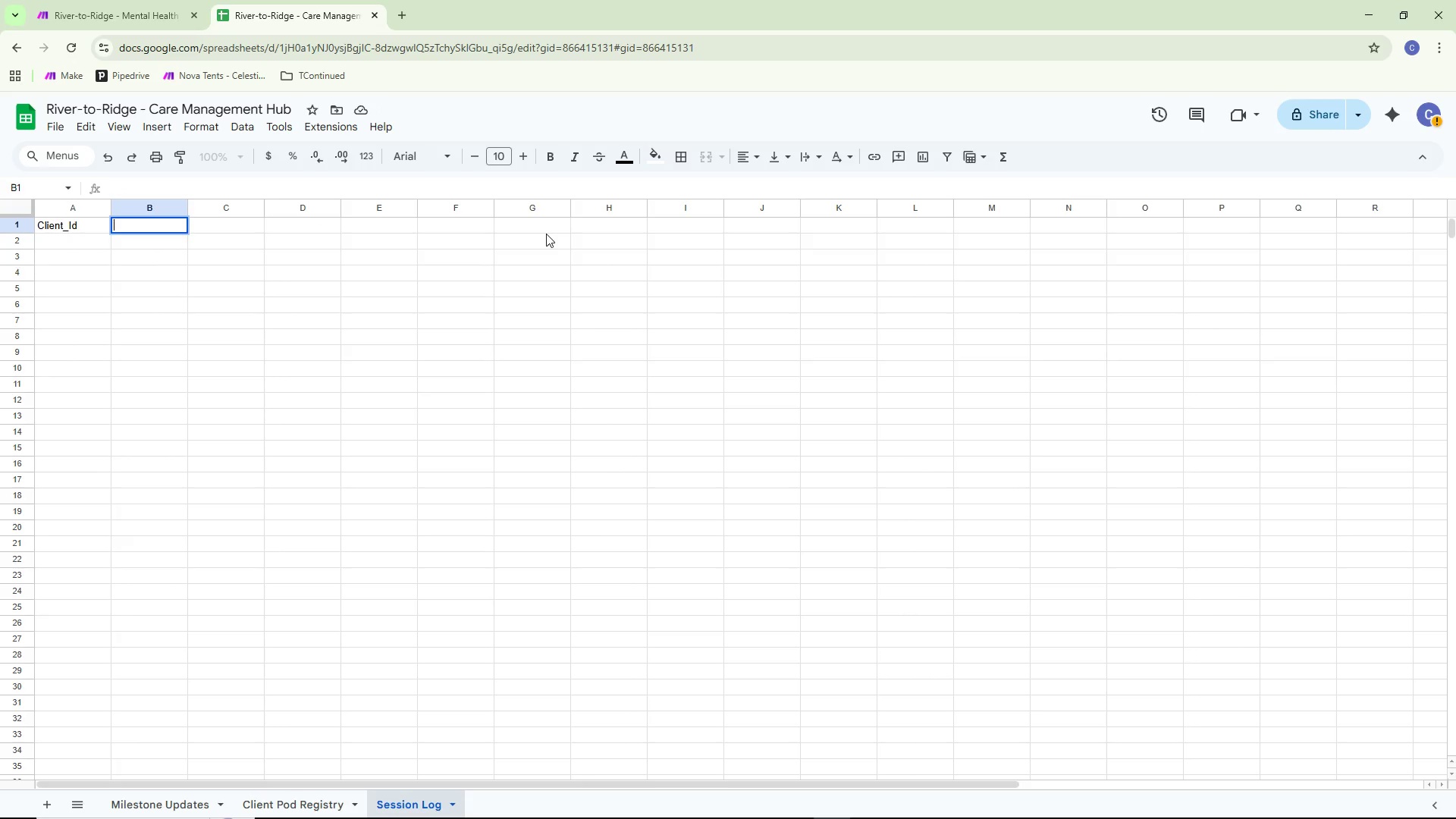 
type(Client_Name)
 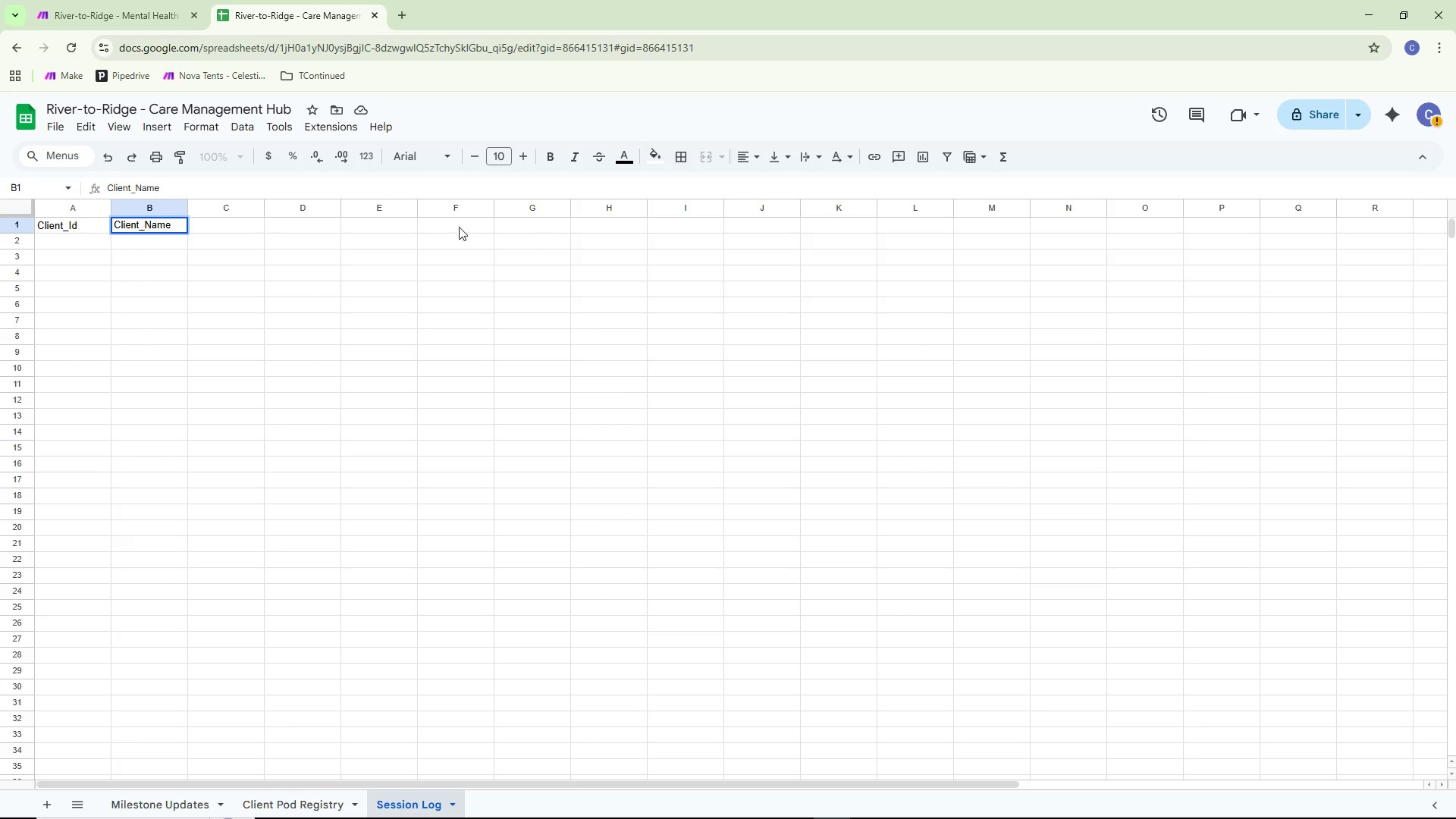 
left_click([225, 334])
 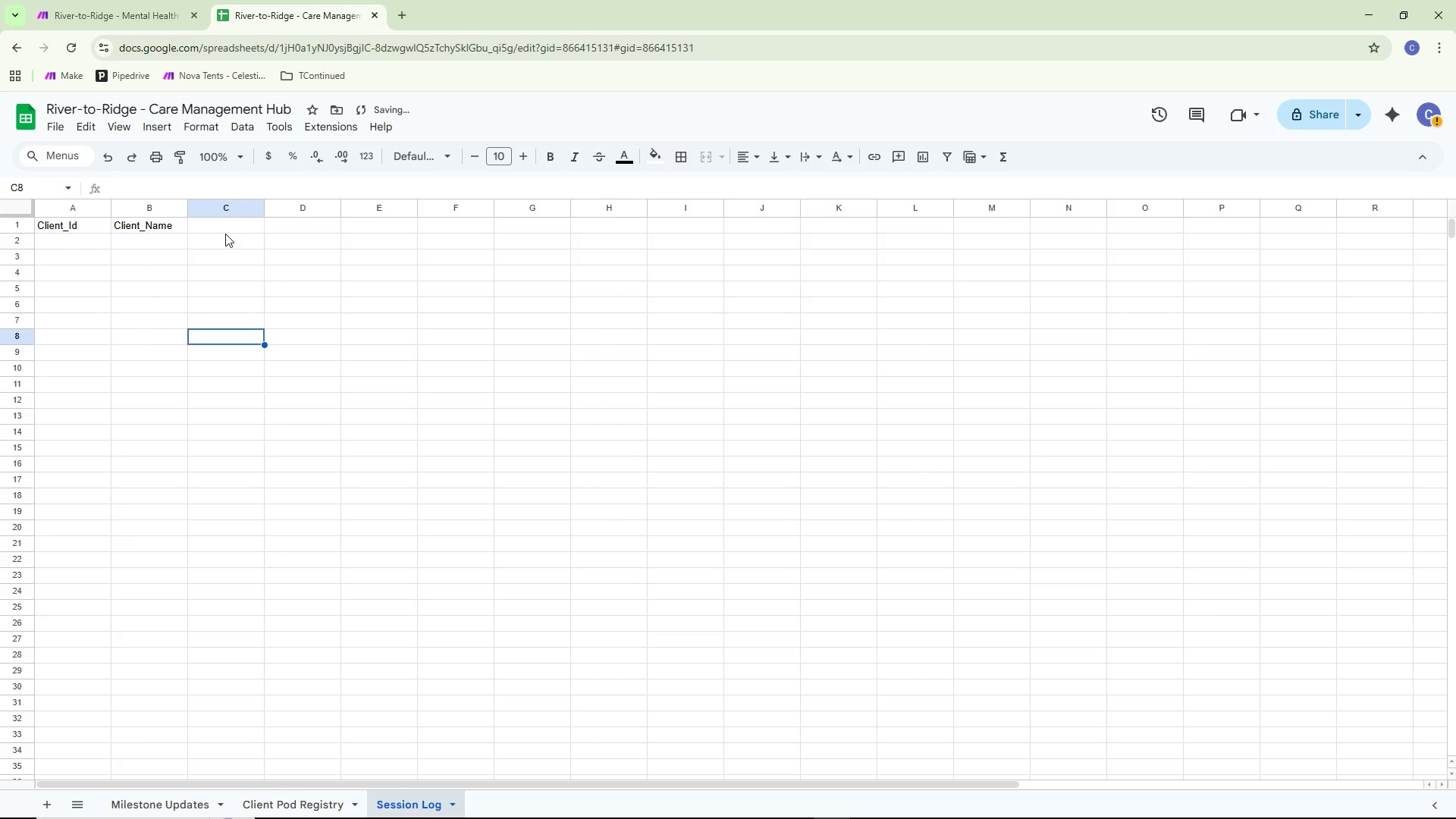 
left_click([225, 231])
 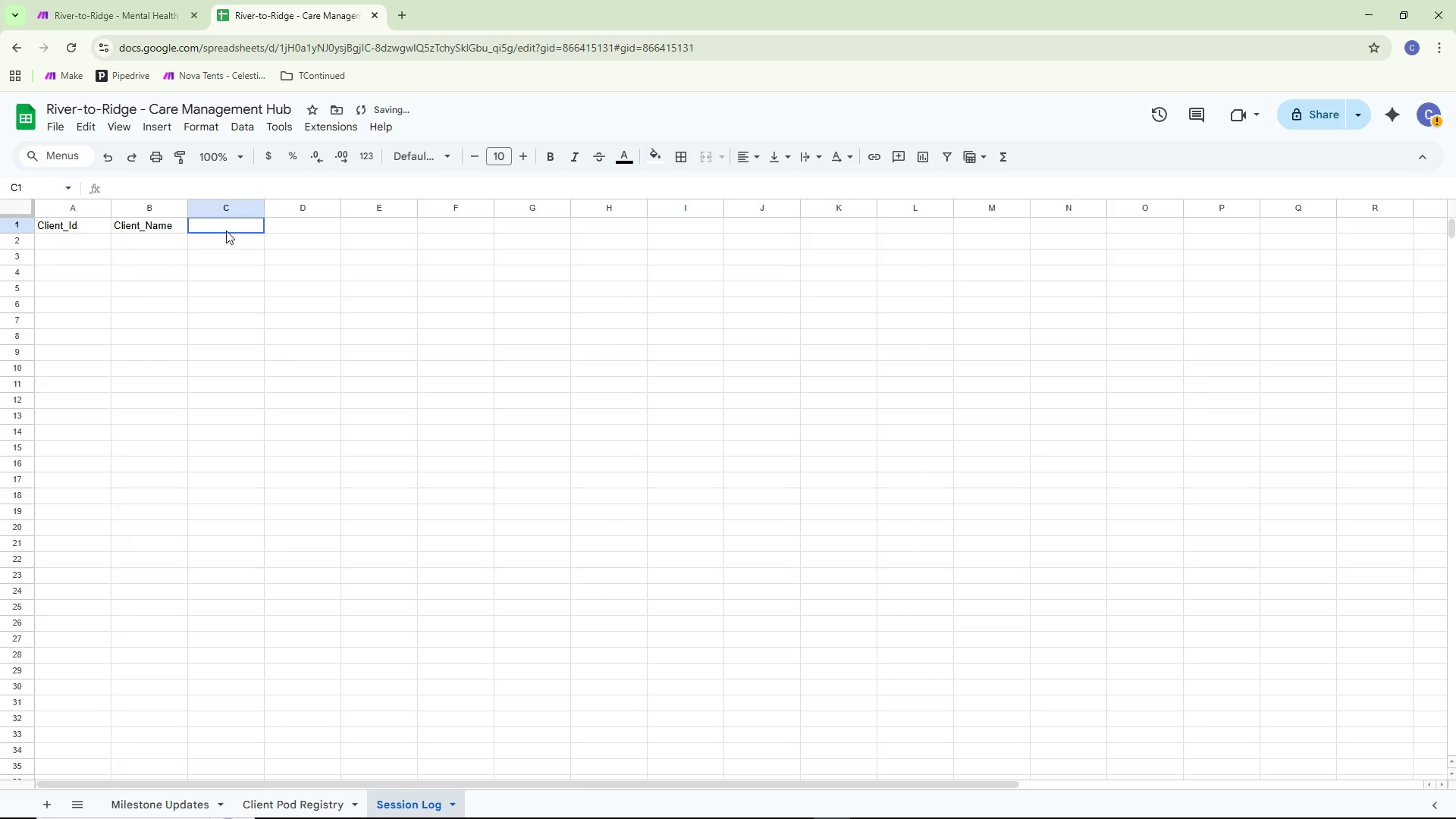 
triple_click([226, 231])
 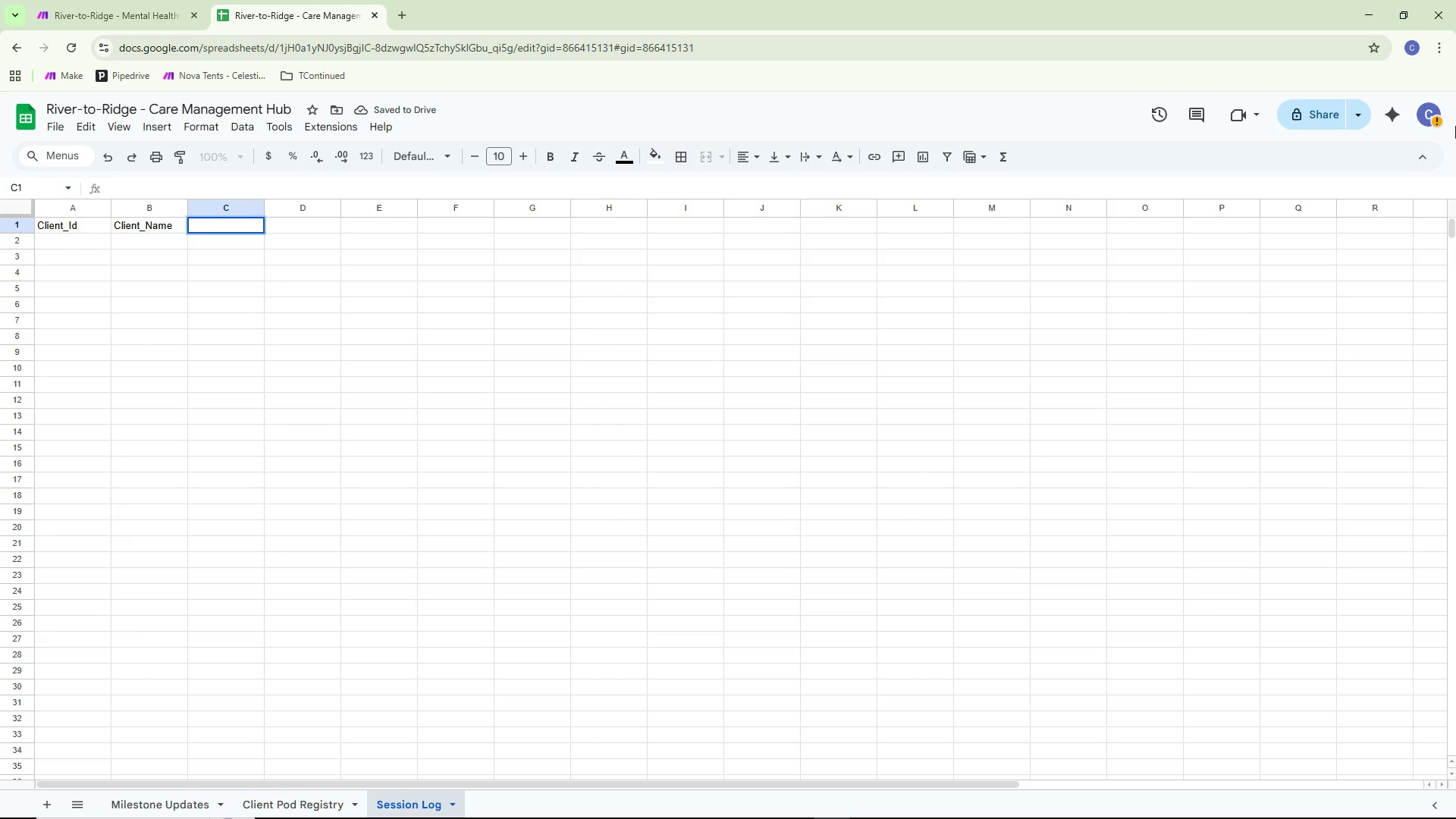 
type(Specialist_)
 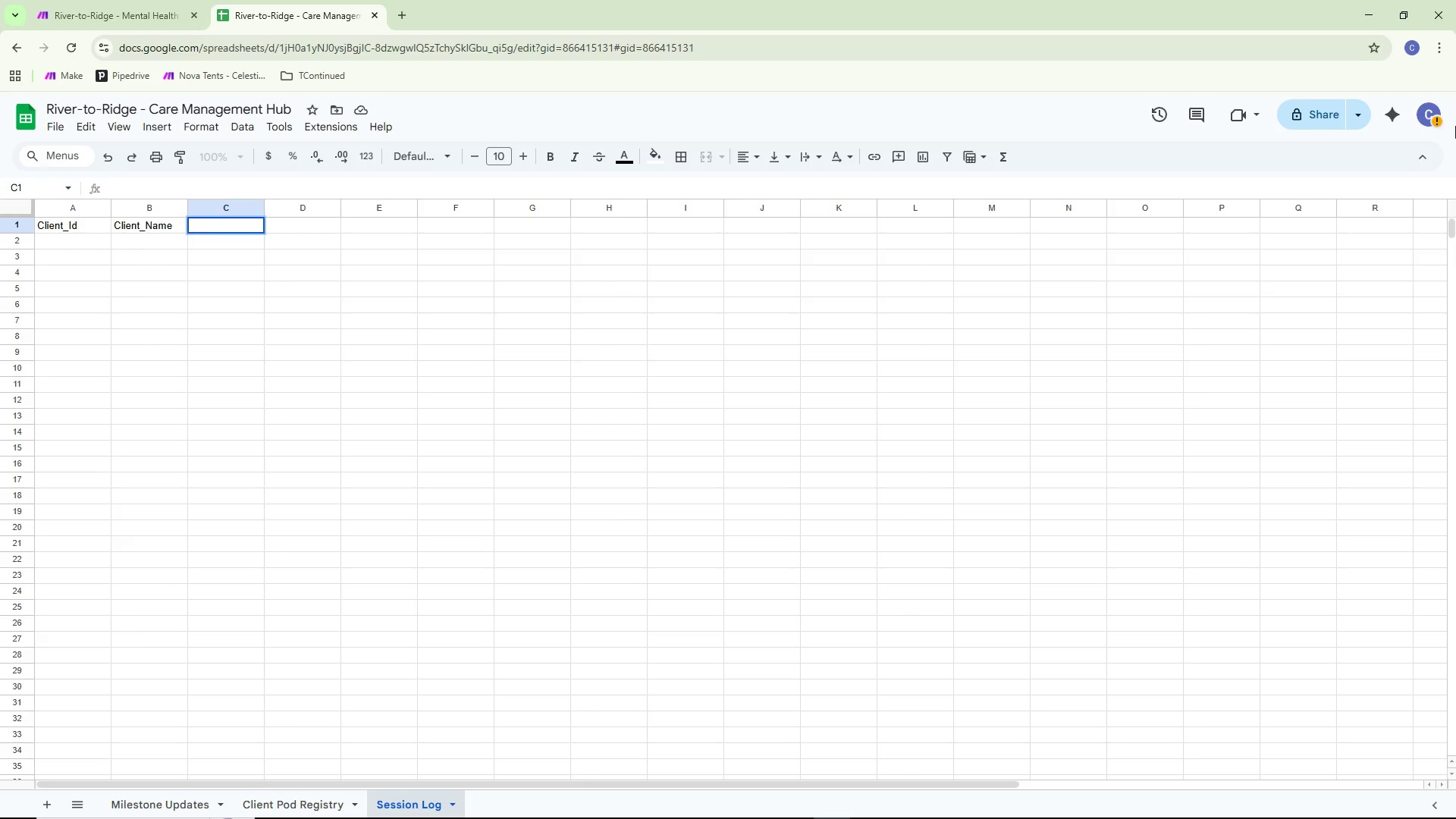 
double_click([241, 221])
 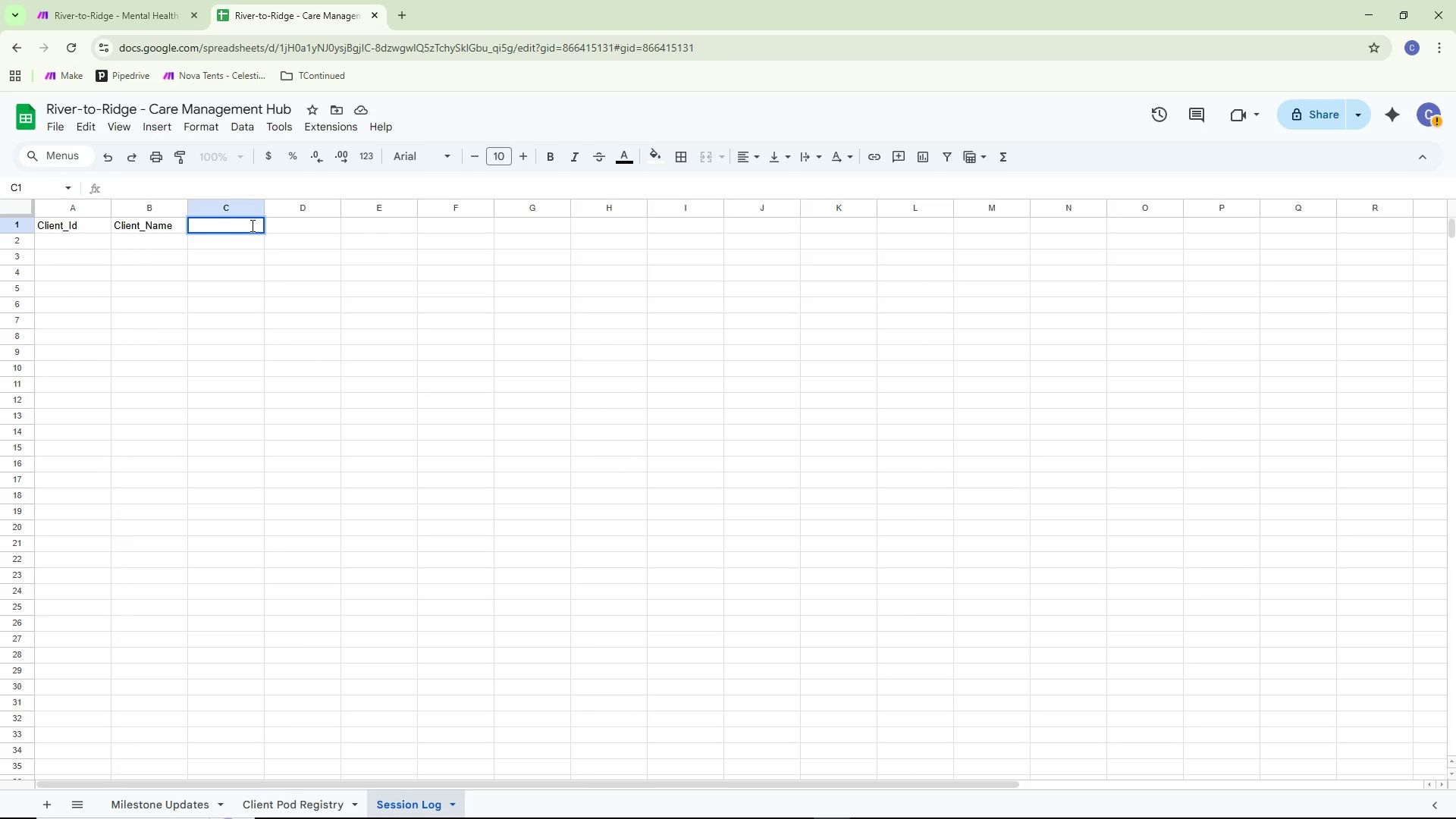 
type(Specialist_Name)
 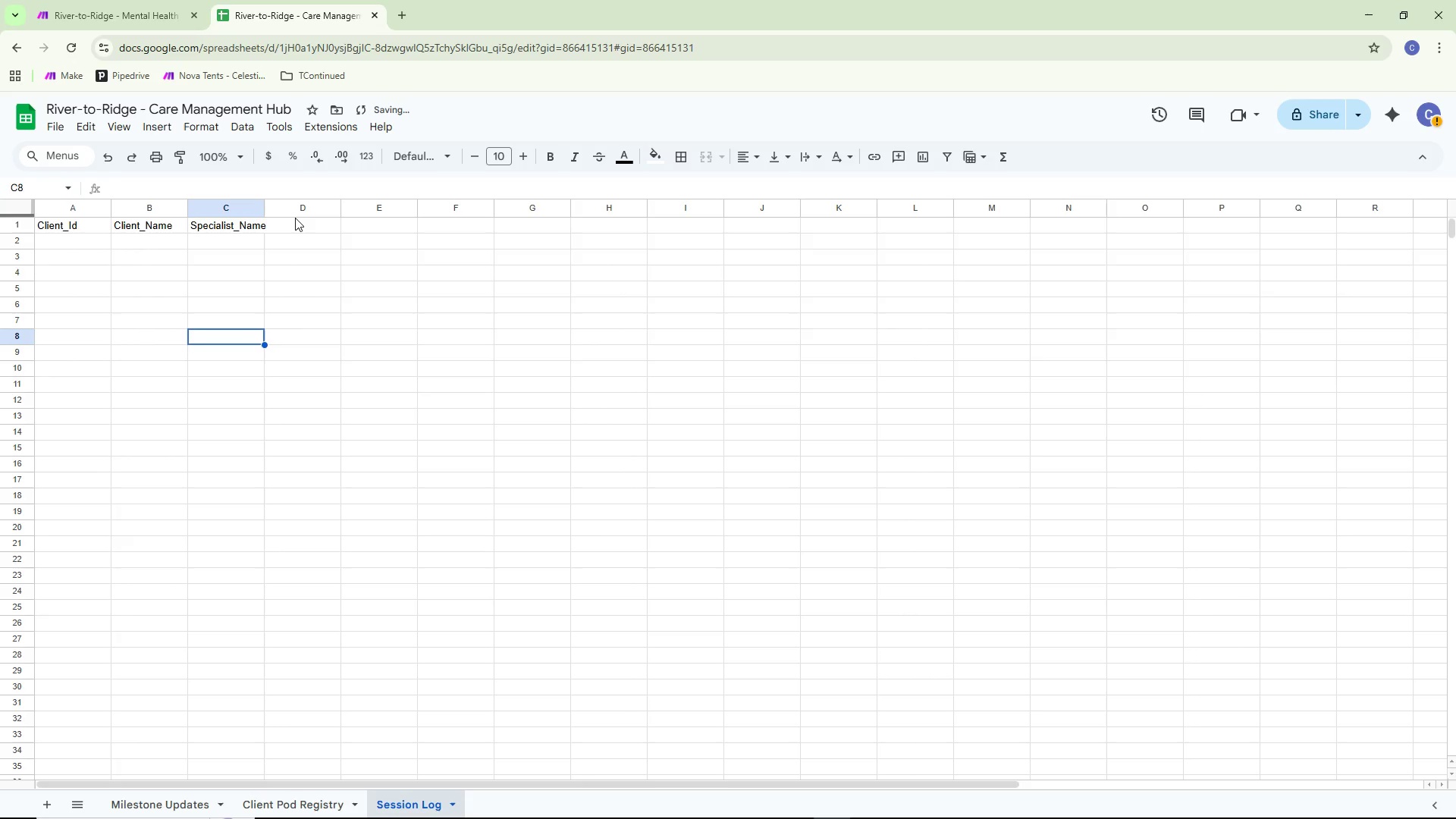 
double_click([290, 229])
 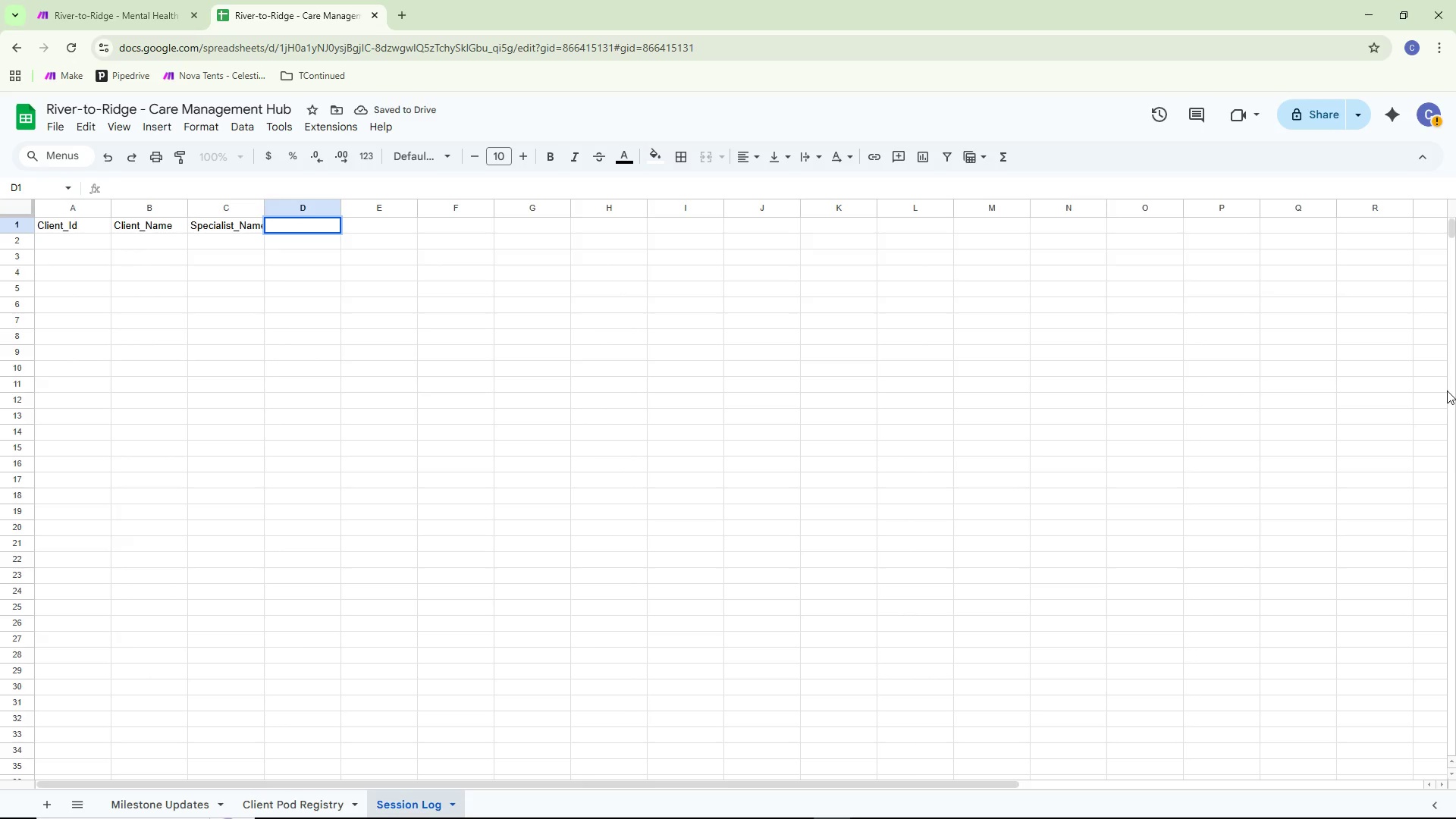 
type(Specialsit_Role)
 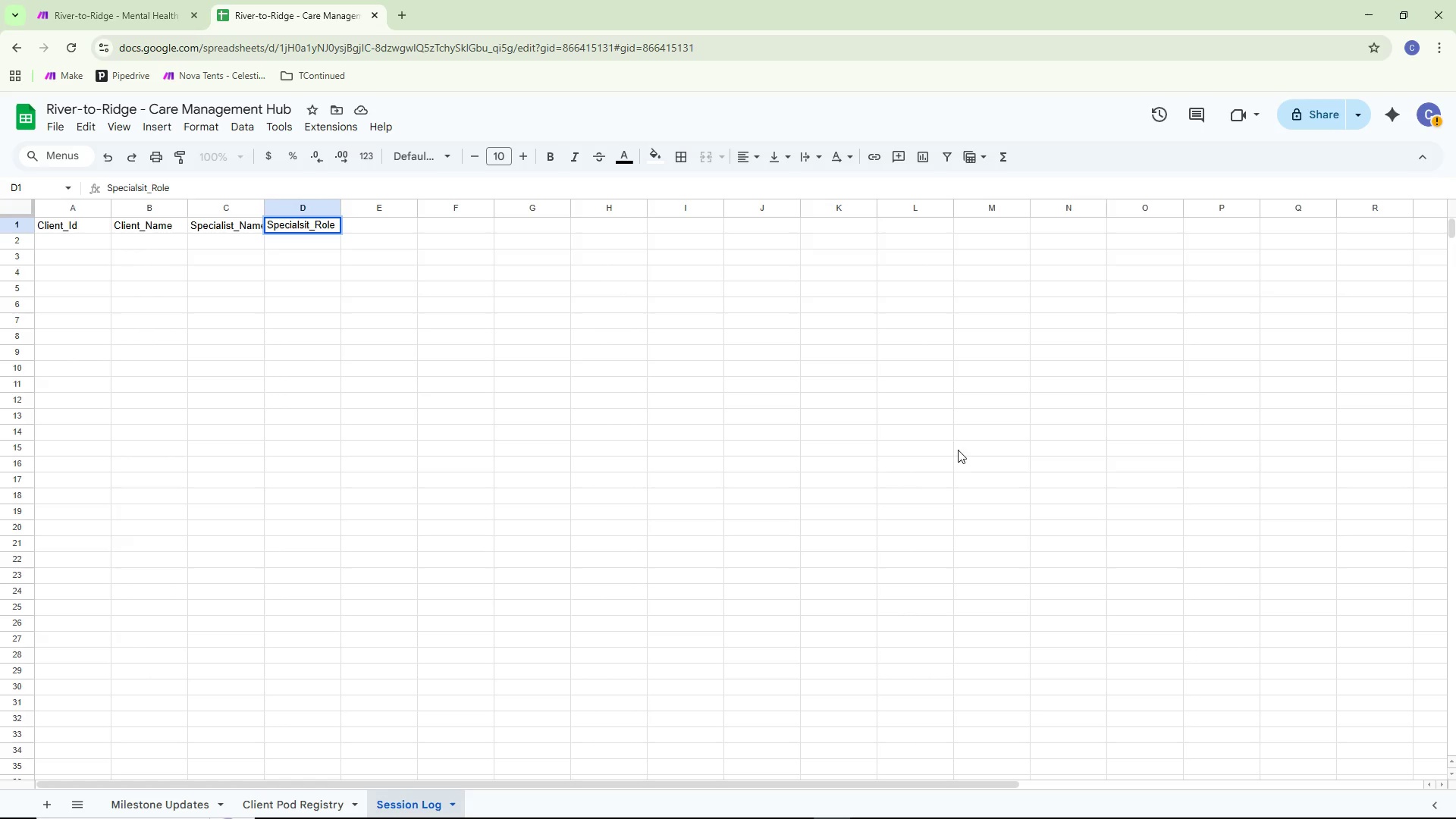 
left_click([336, 366])
 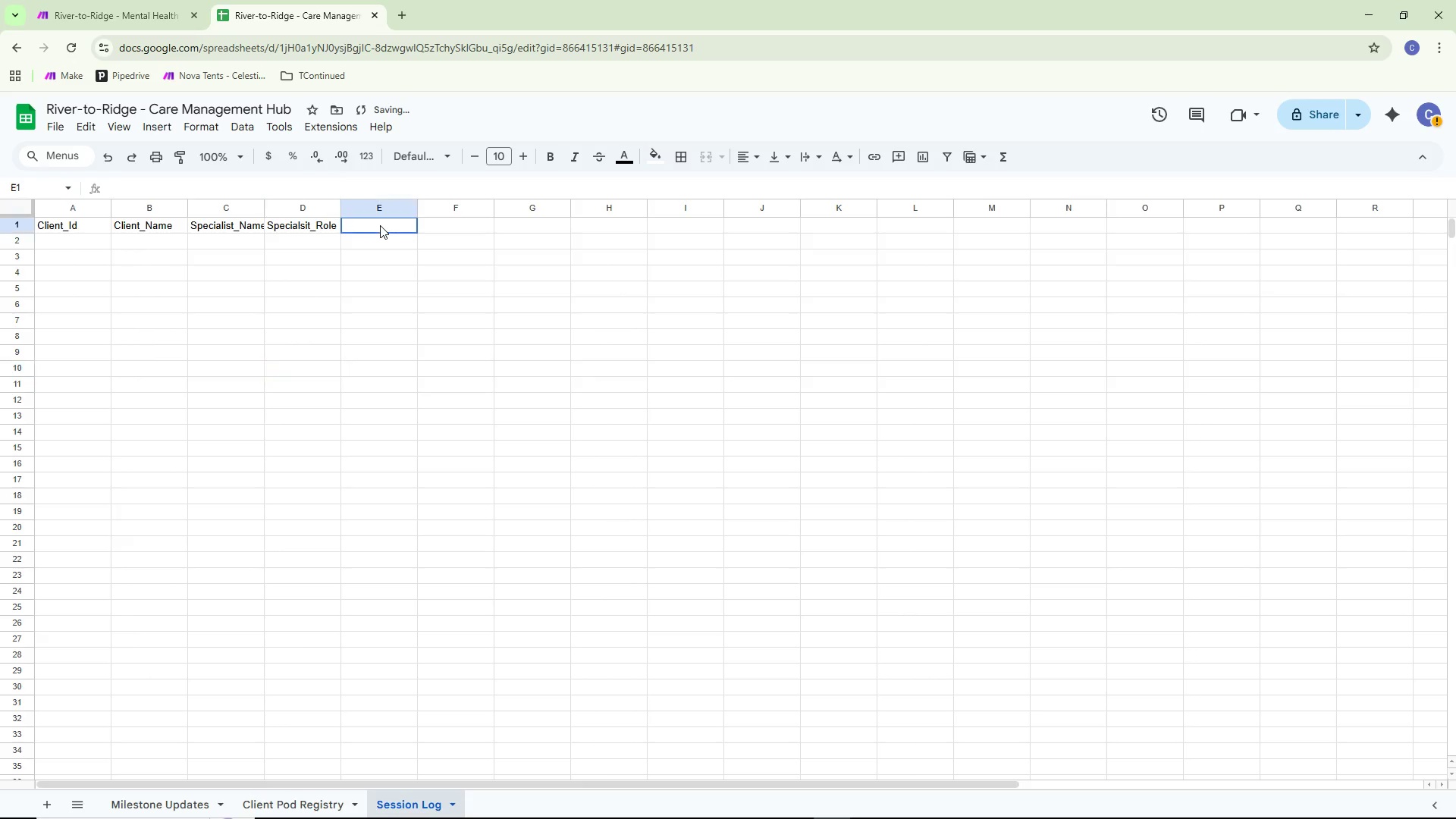 
double_click([380, 225])
 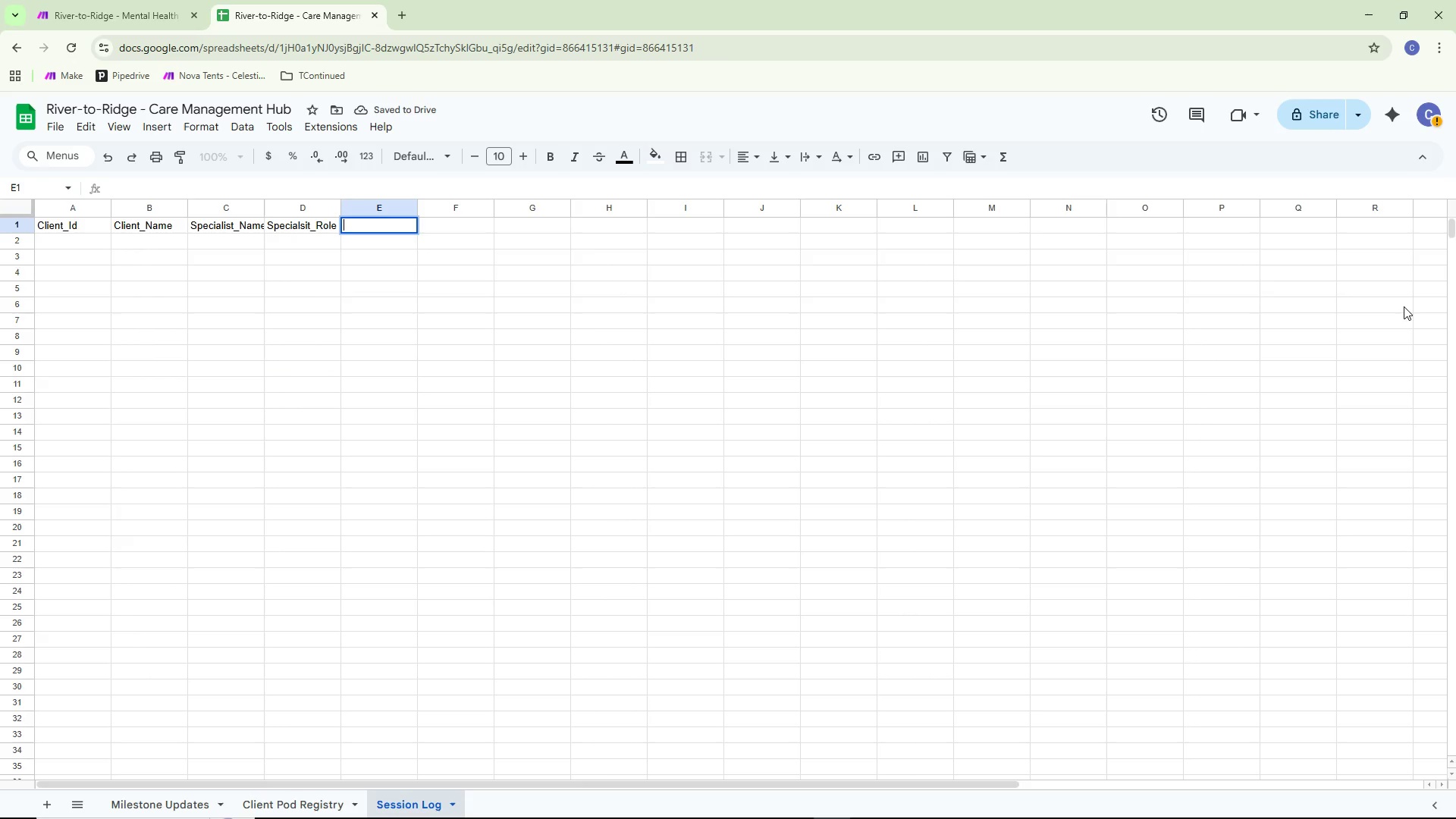 
type(Session_Date)
 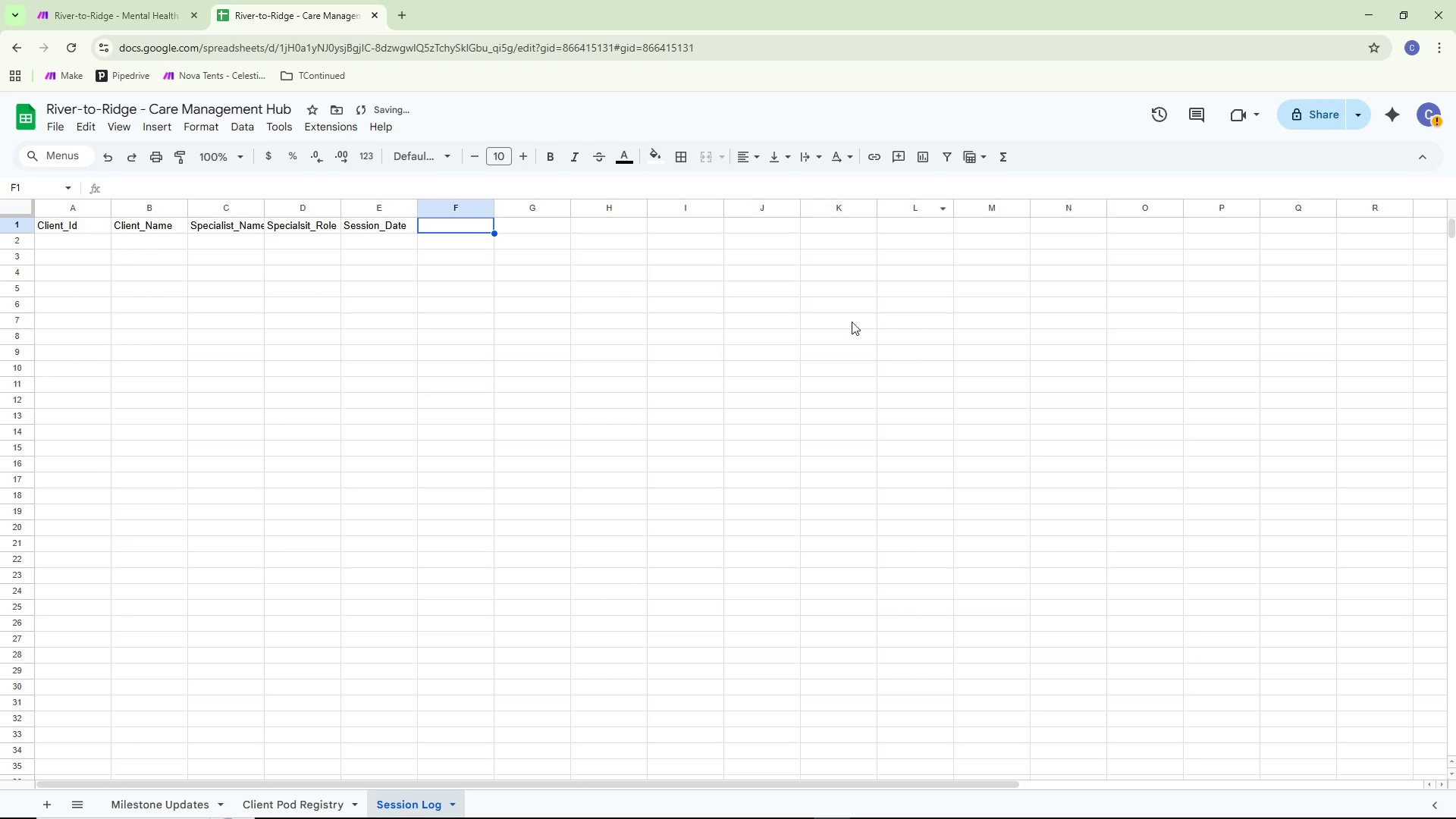 
double_click([438, 221])
 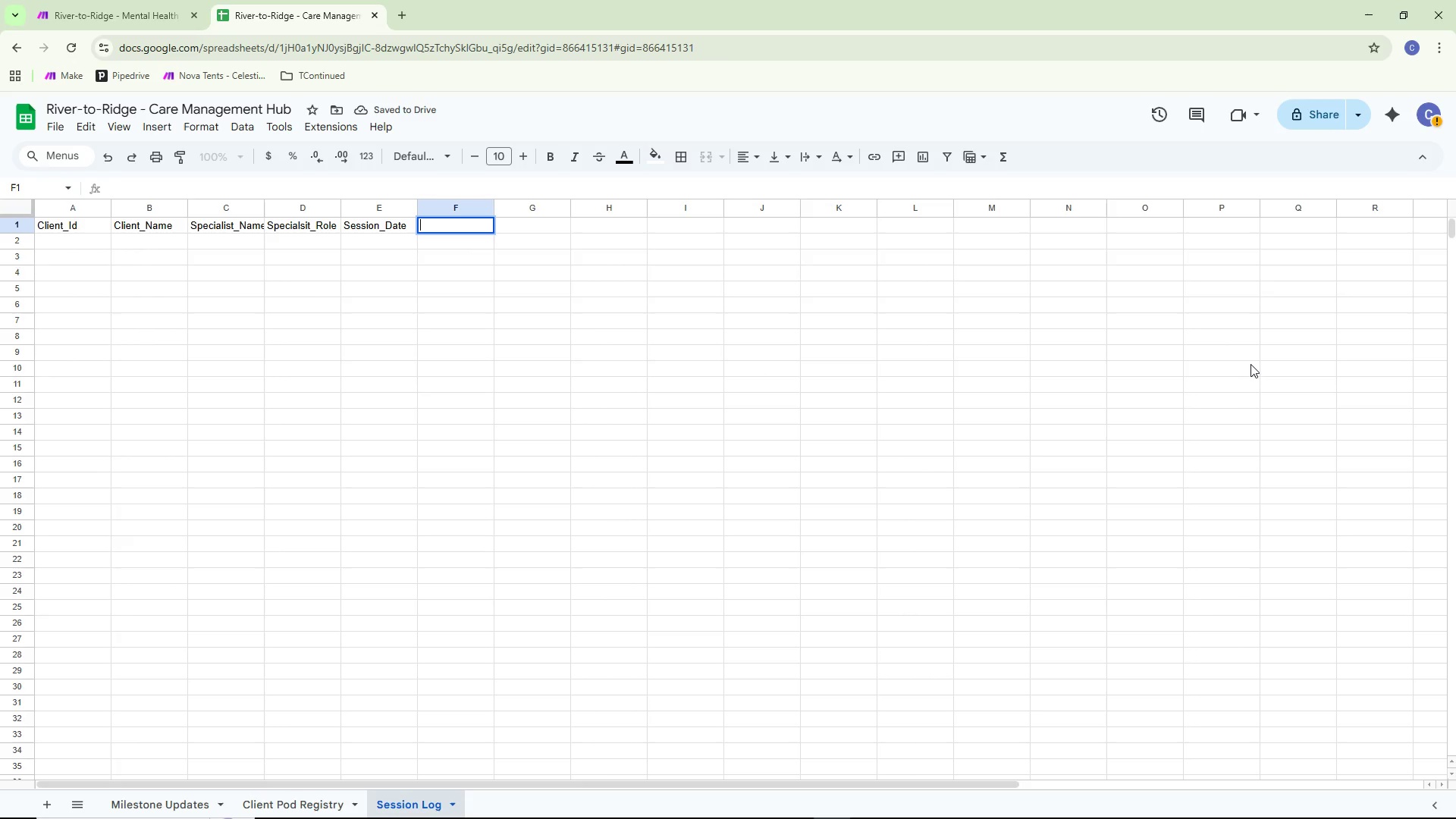 
type(Session_Type)
 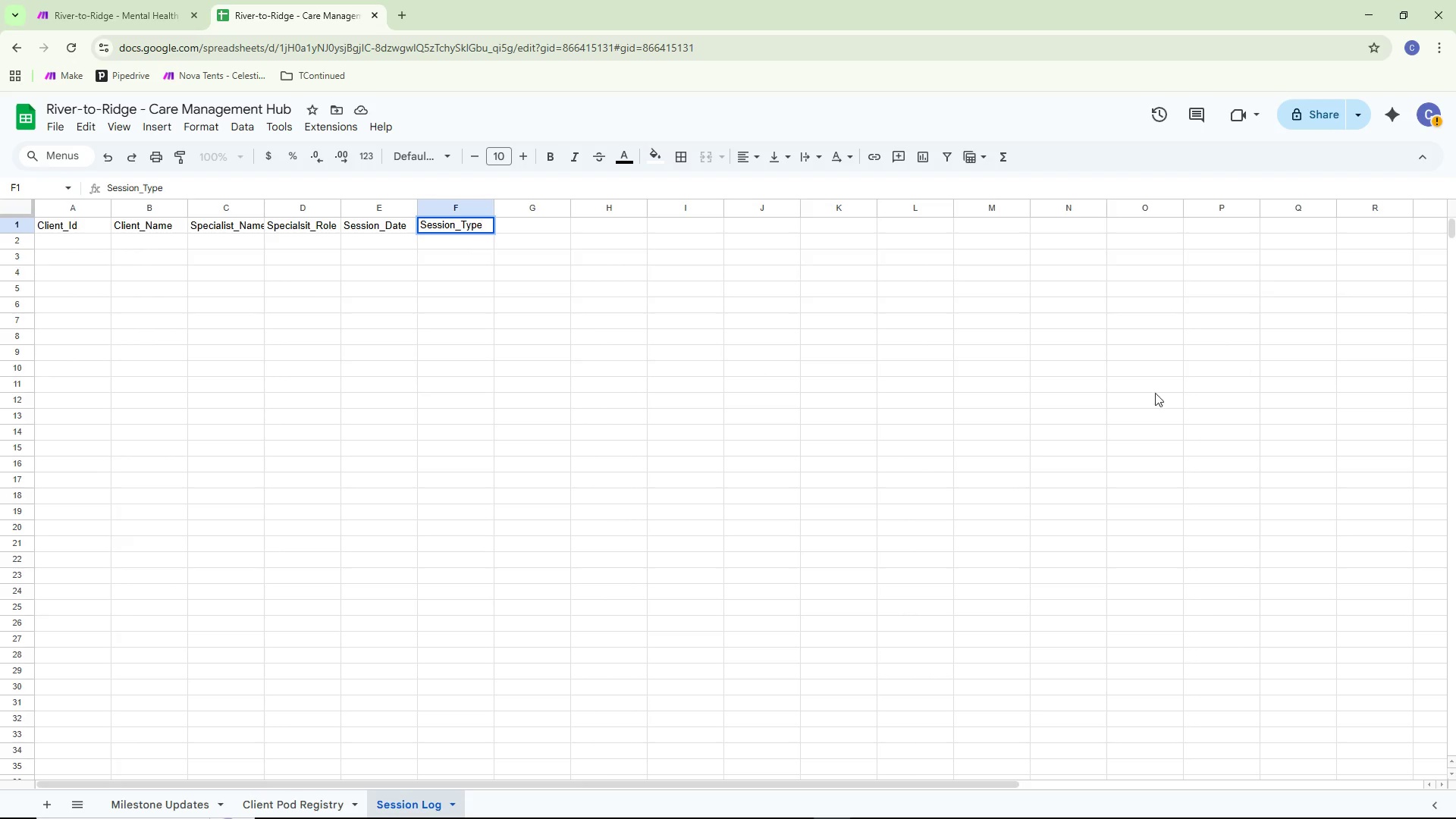 
left_click([601, 458])
 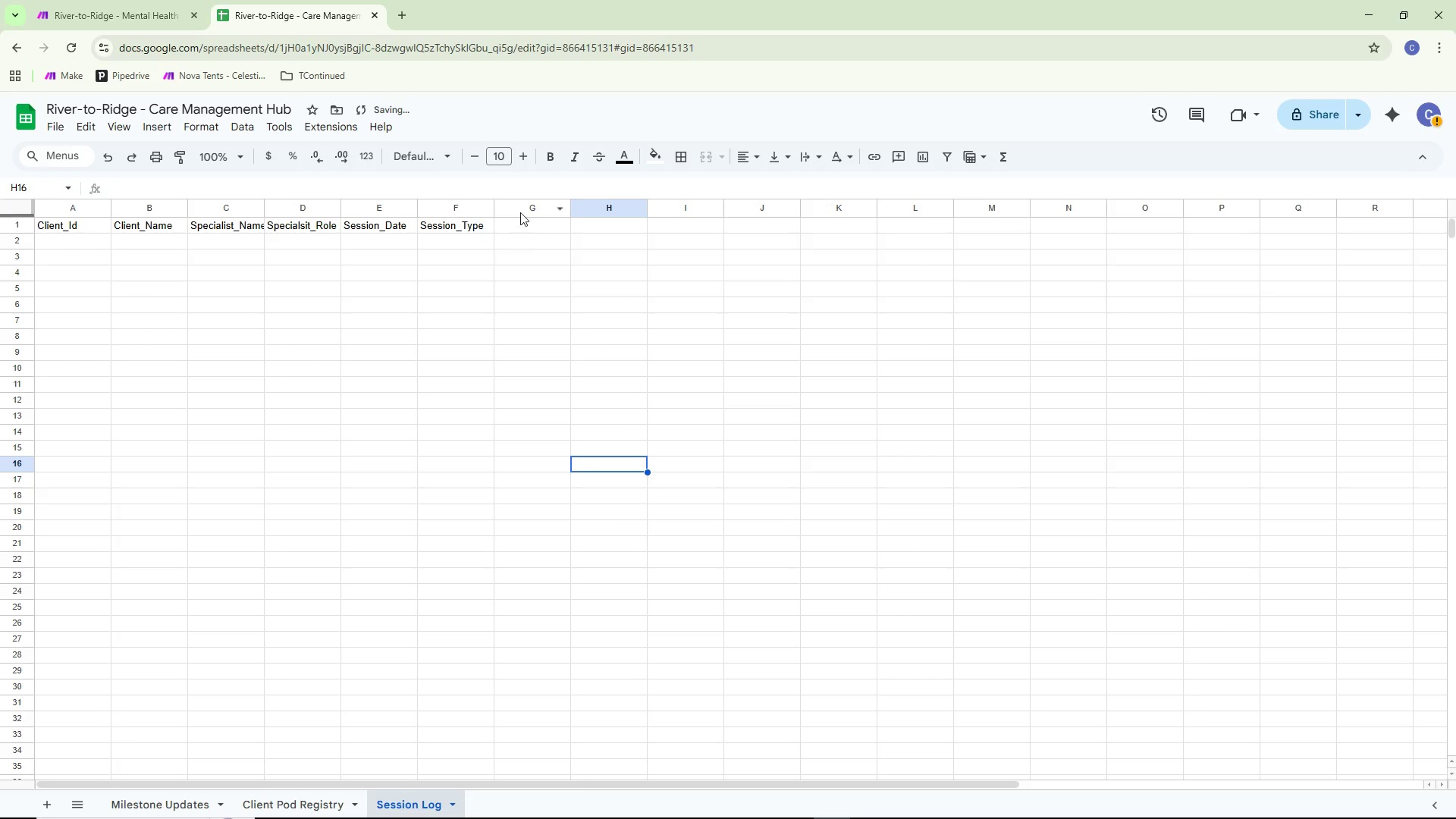 
double_click([514, 235])
 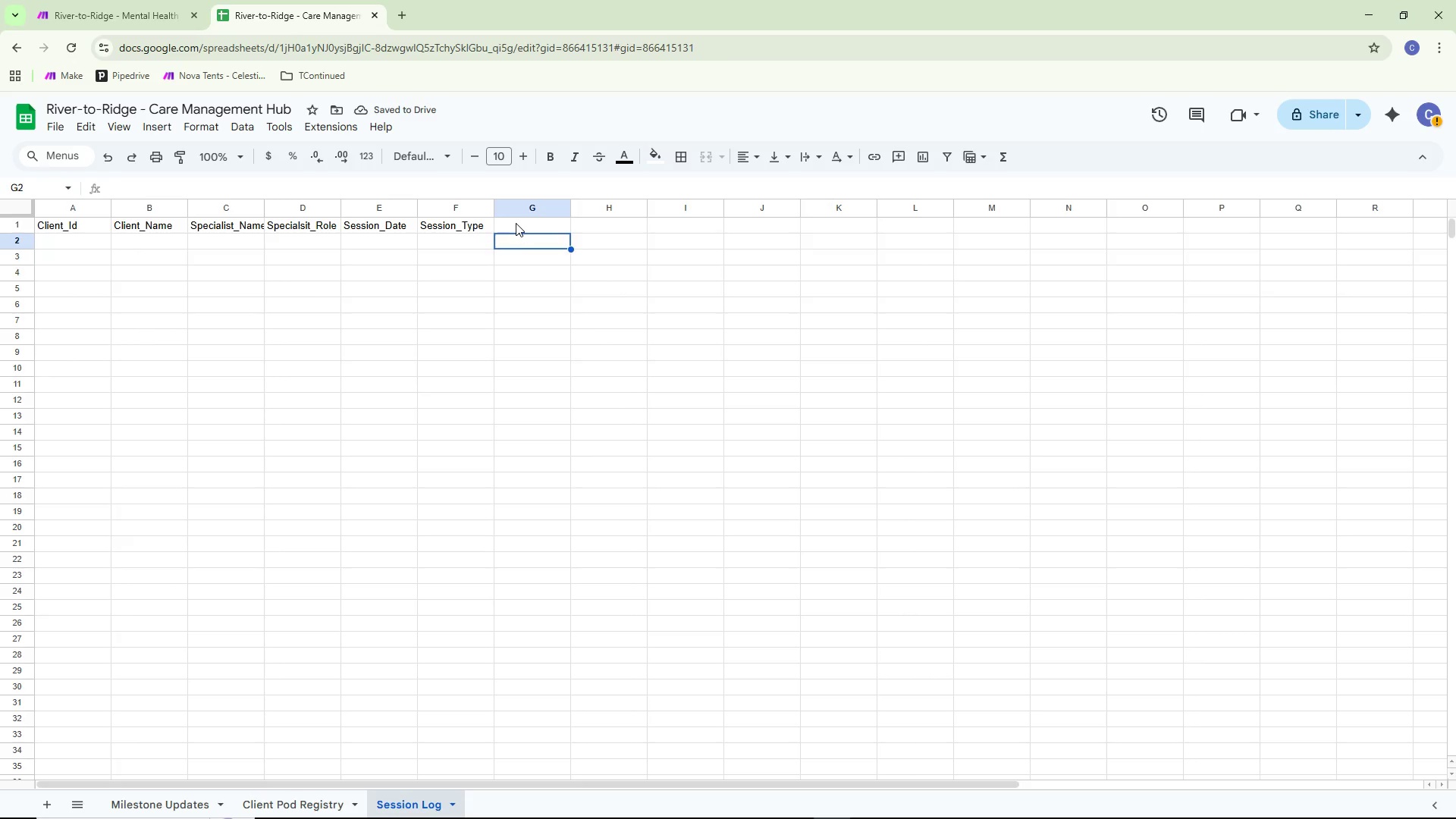 
double_click([516, 223])
 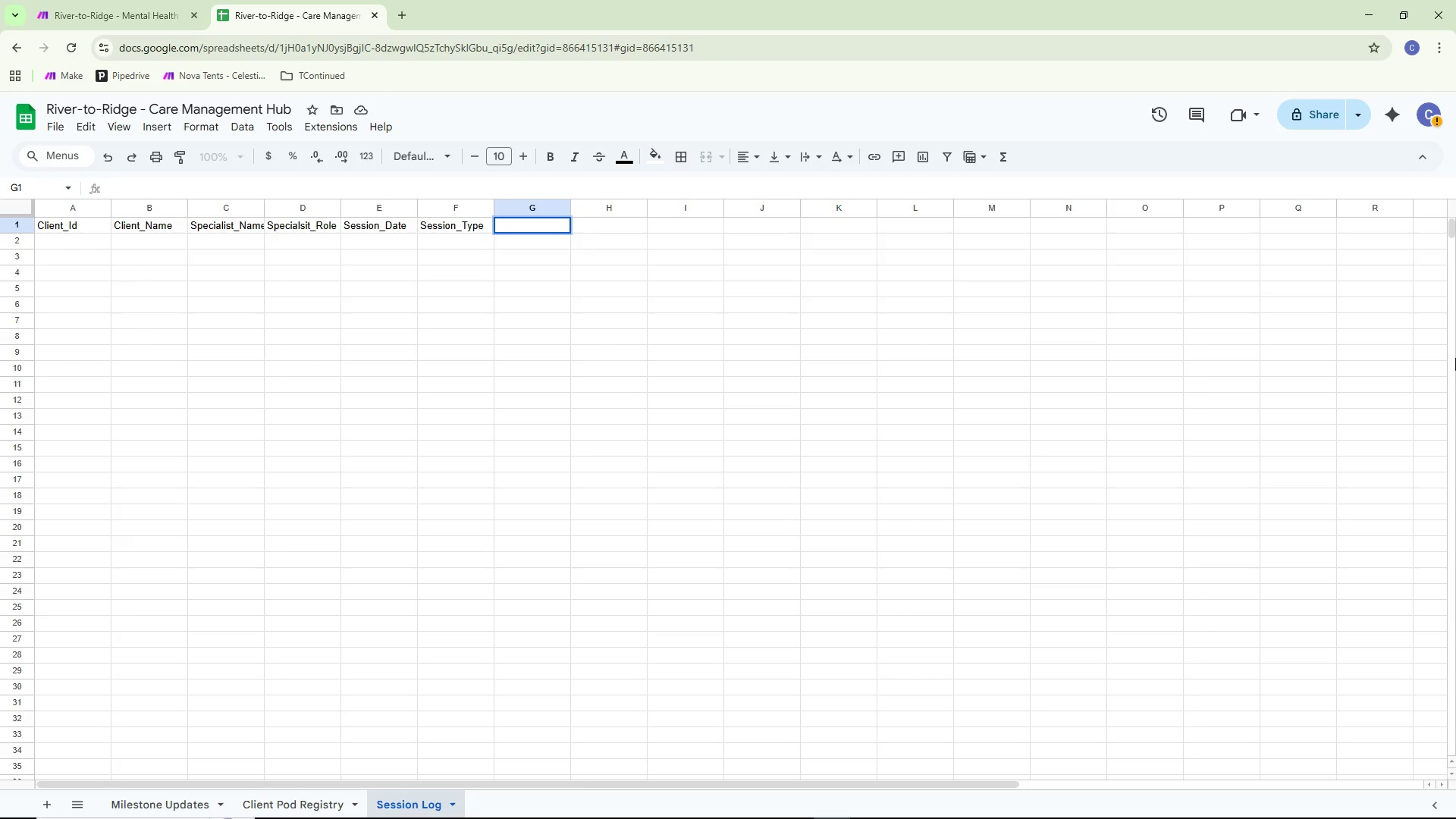 
type(Notes)
 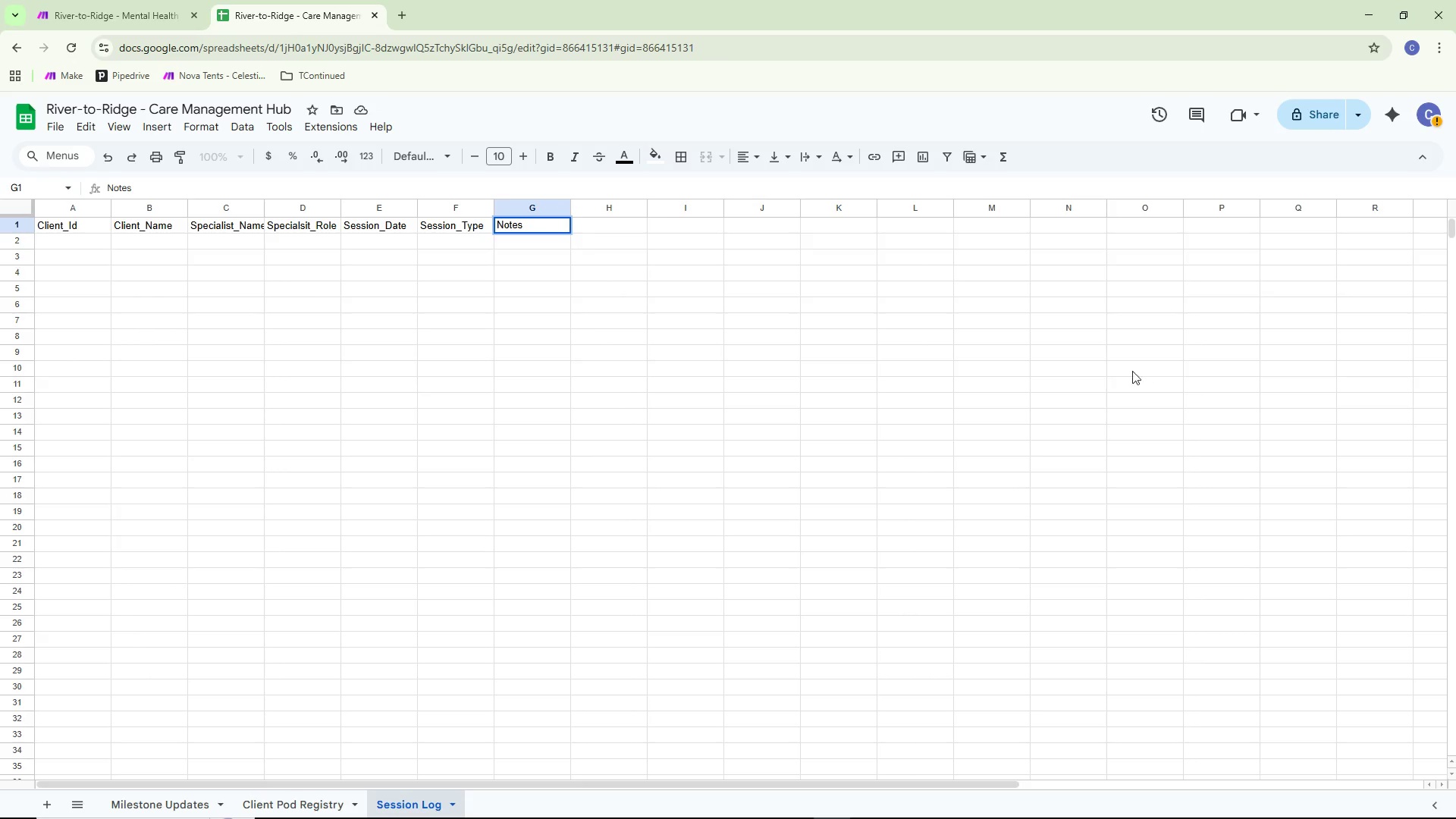 
left_click([634, 375])
 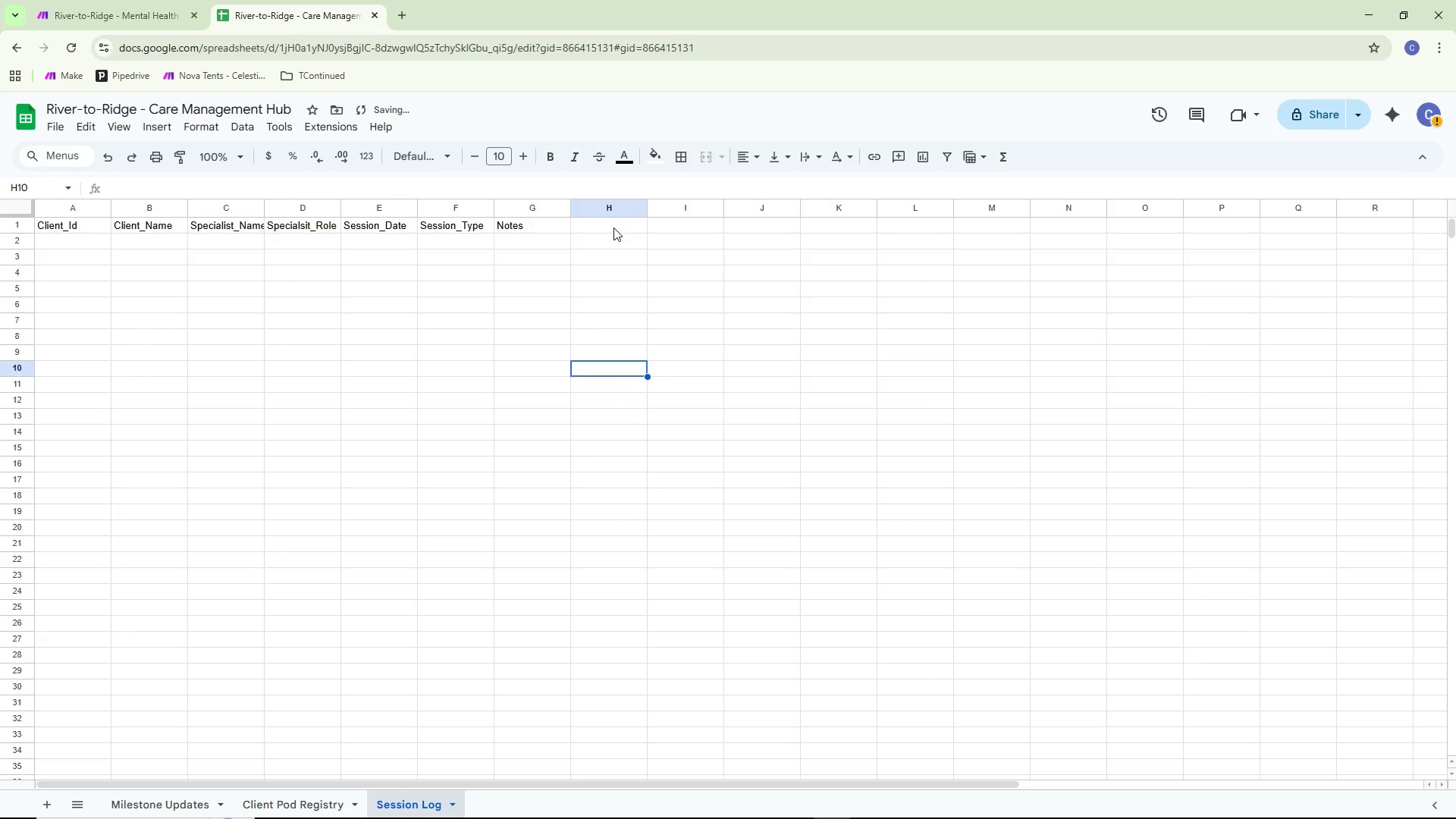 
double_click([613, 225])
 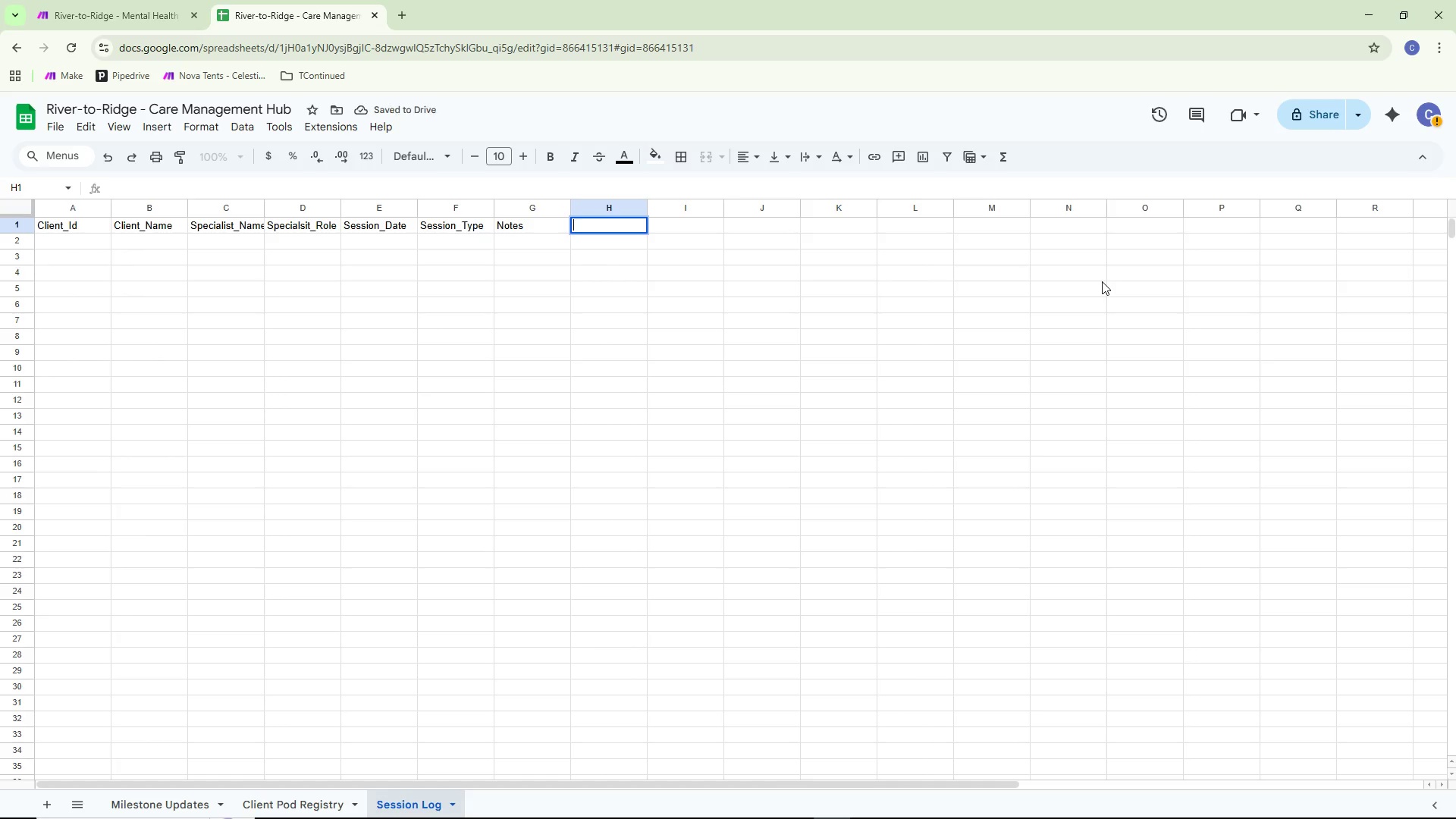 
type(Logged_At)
 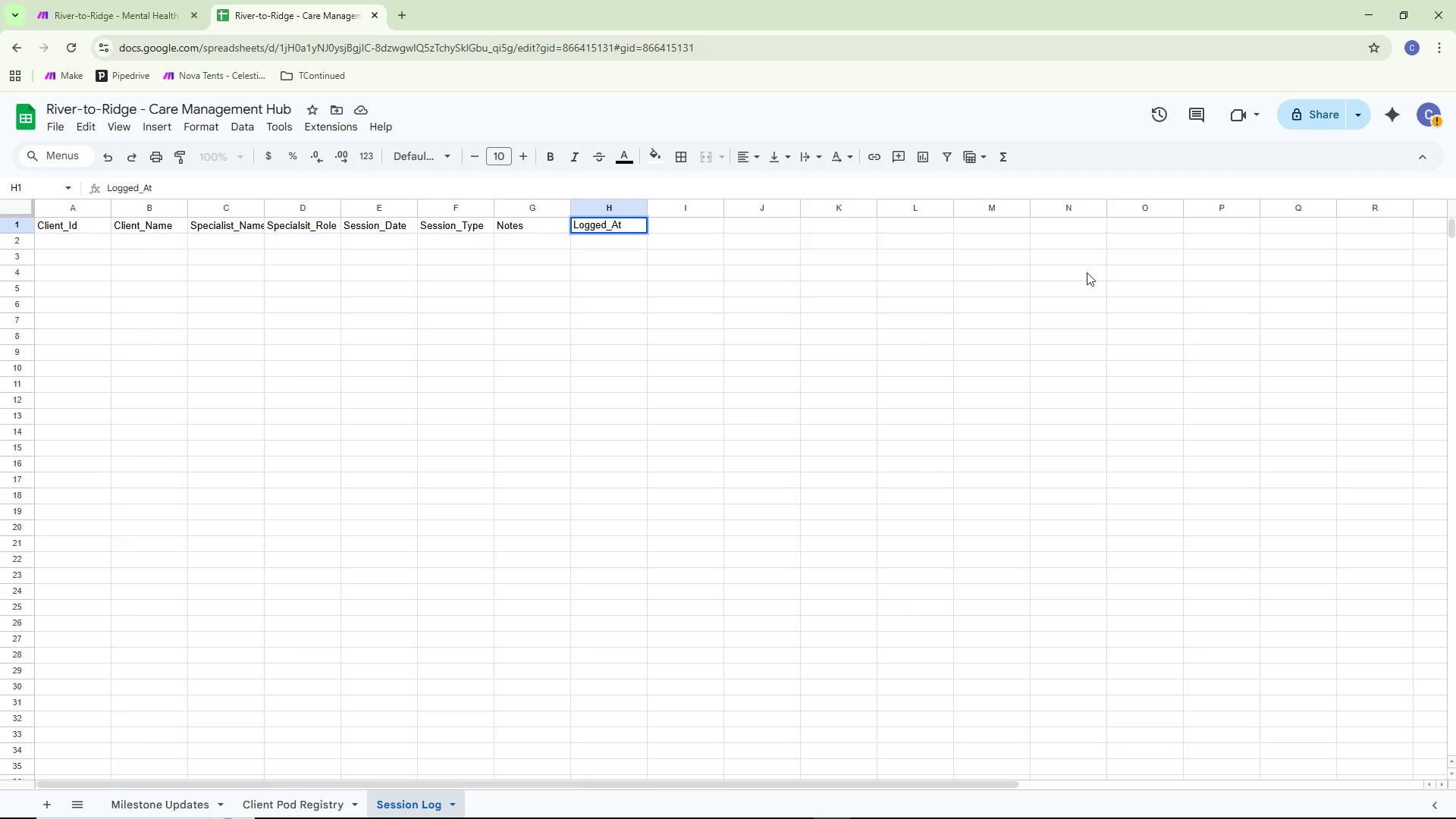 
wait(17.91)
 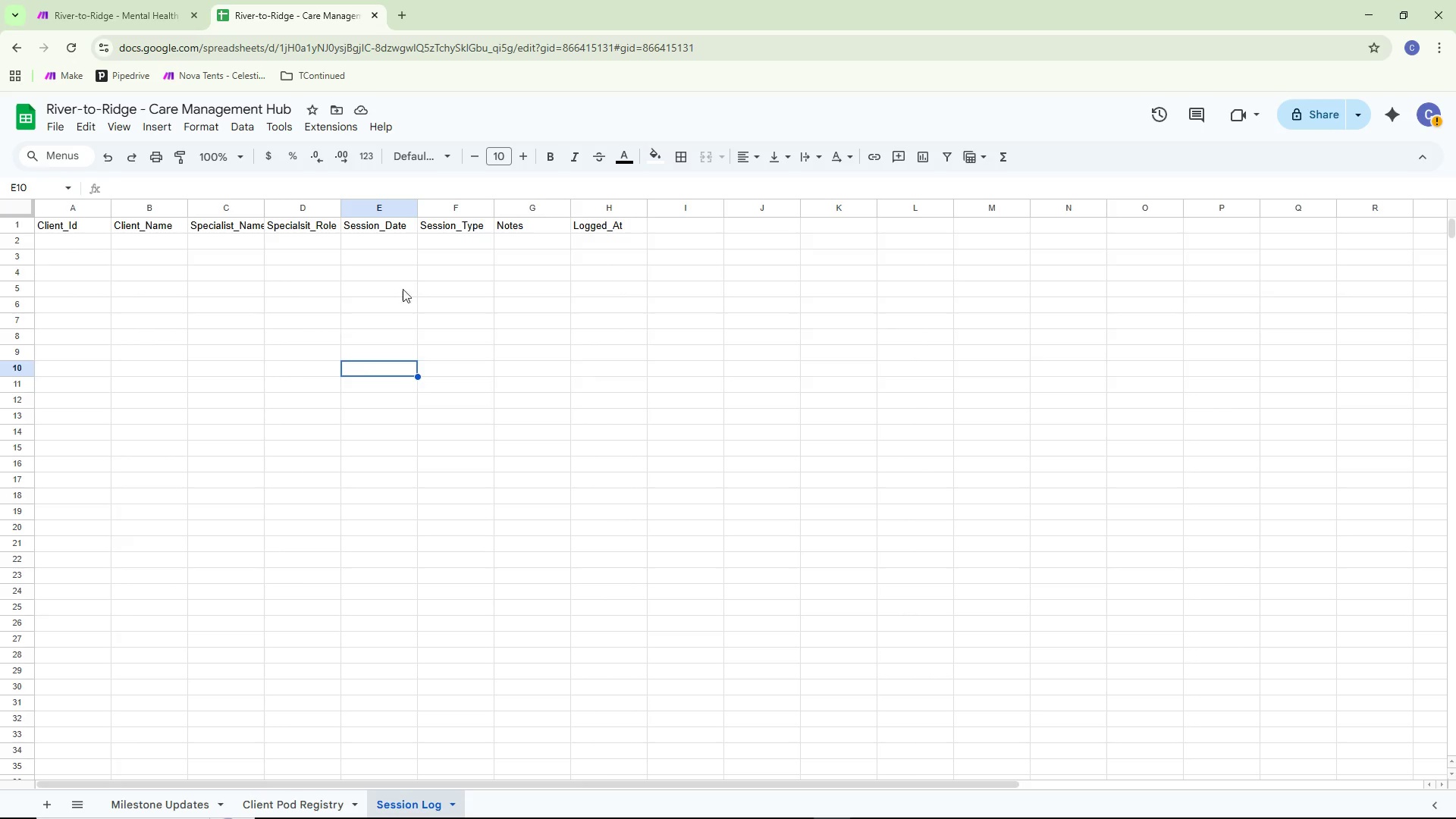 
double_click([263, 202])
 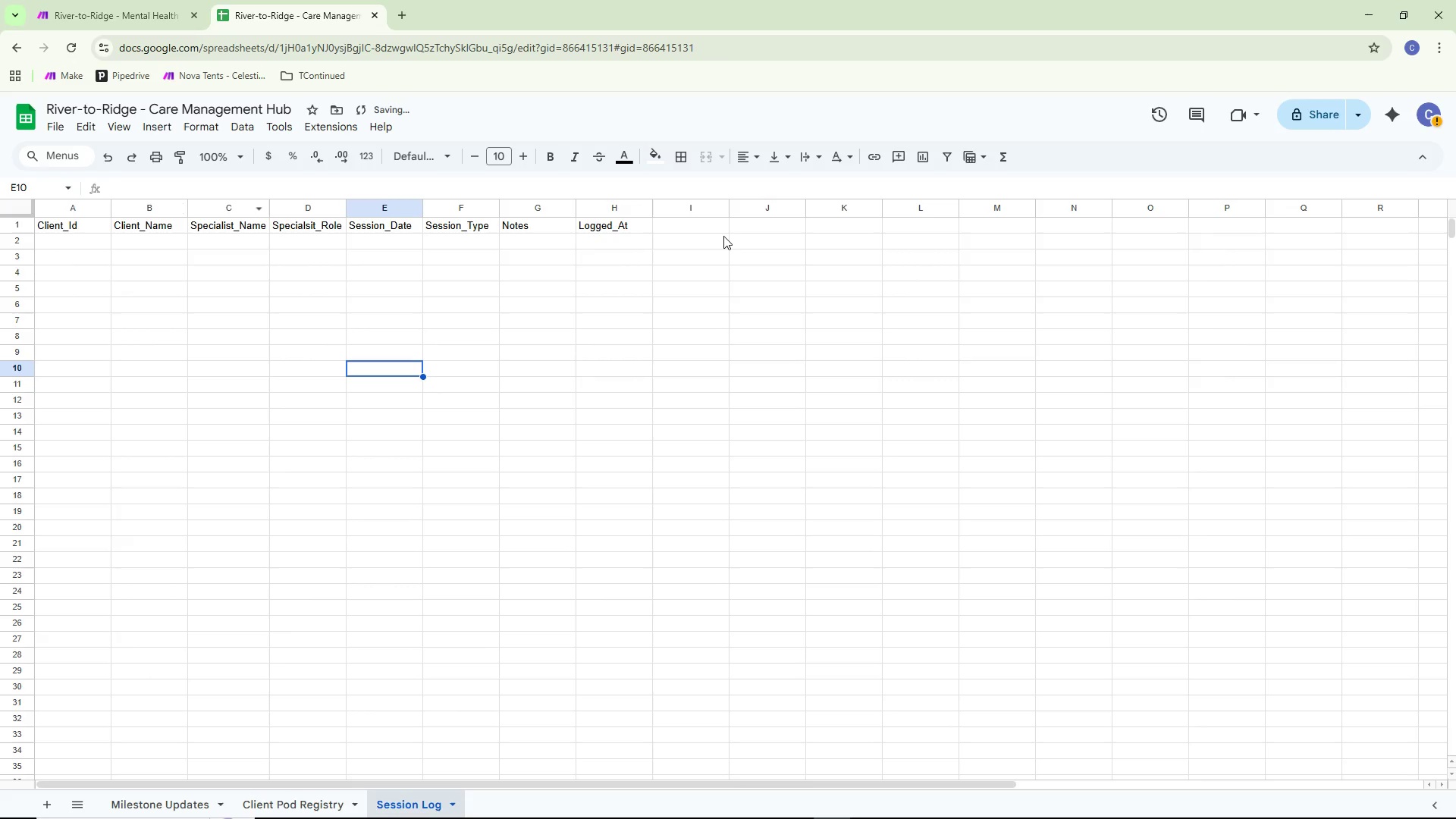 
left_click([611, 292])
 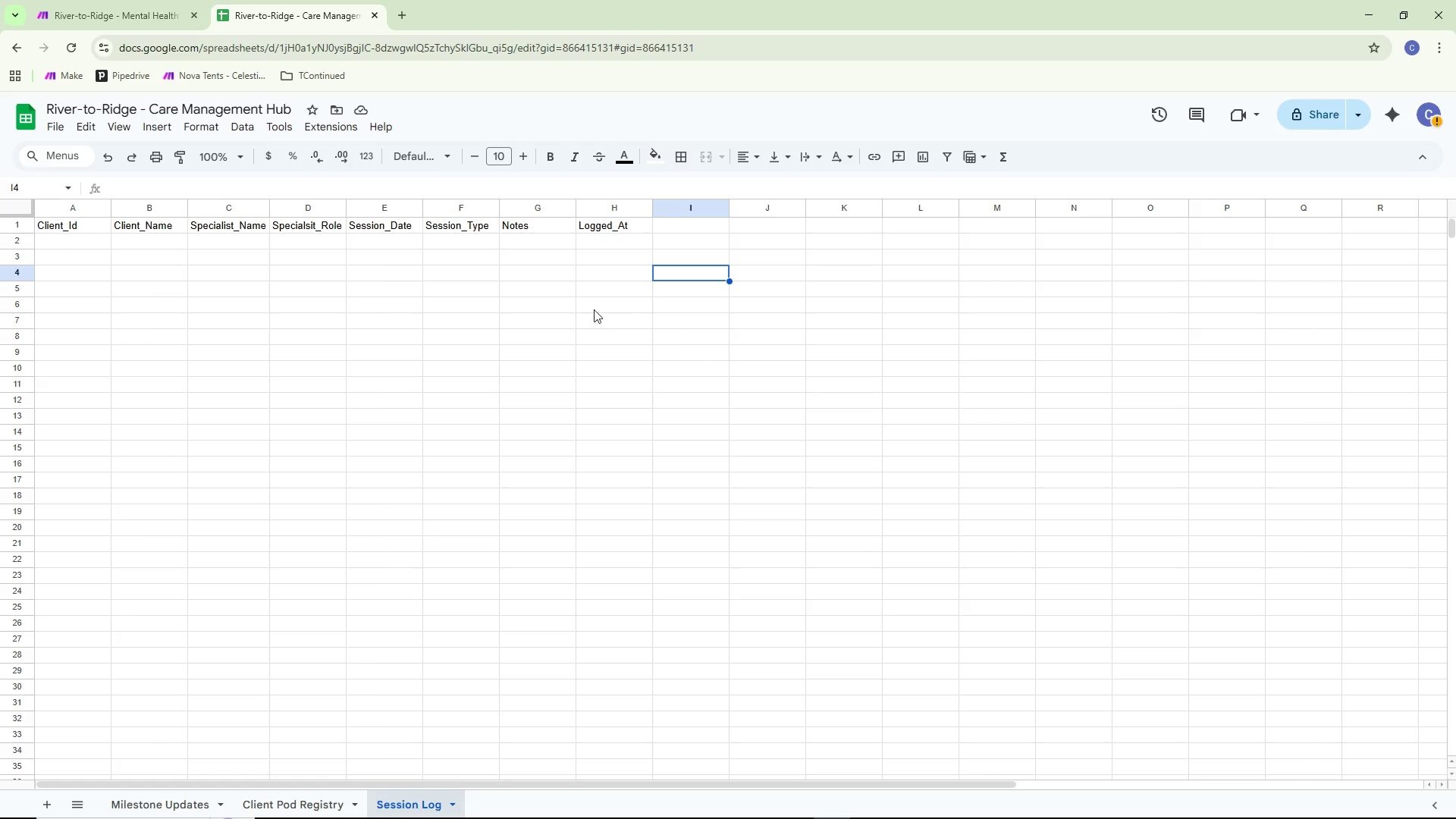 
wait(10.94)
 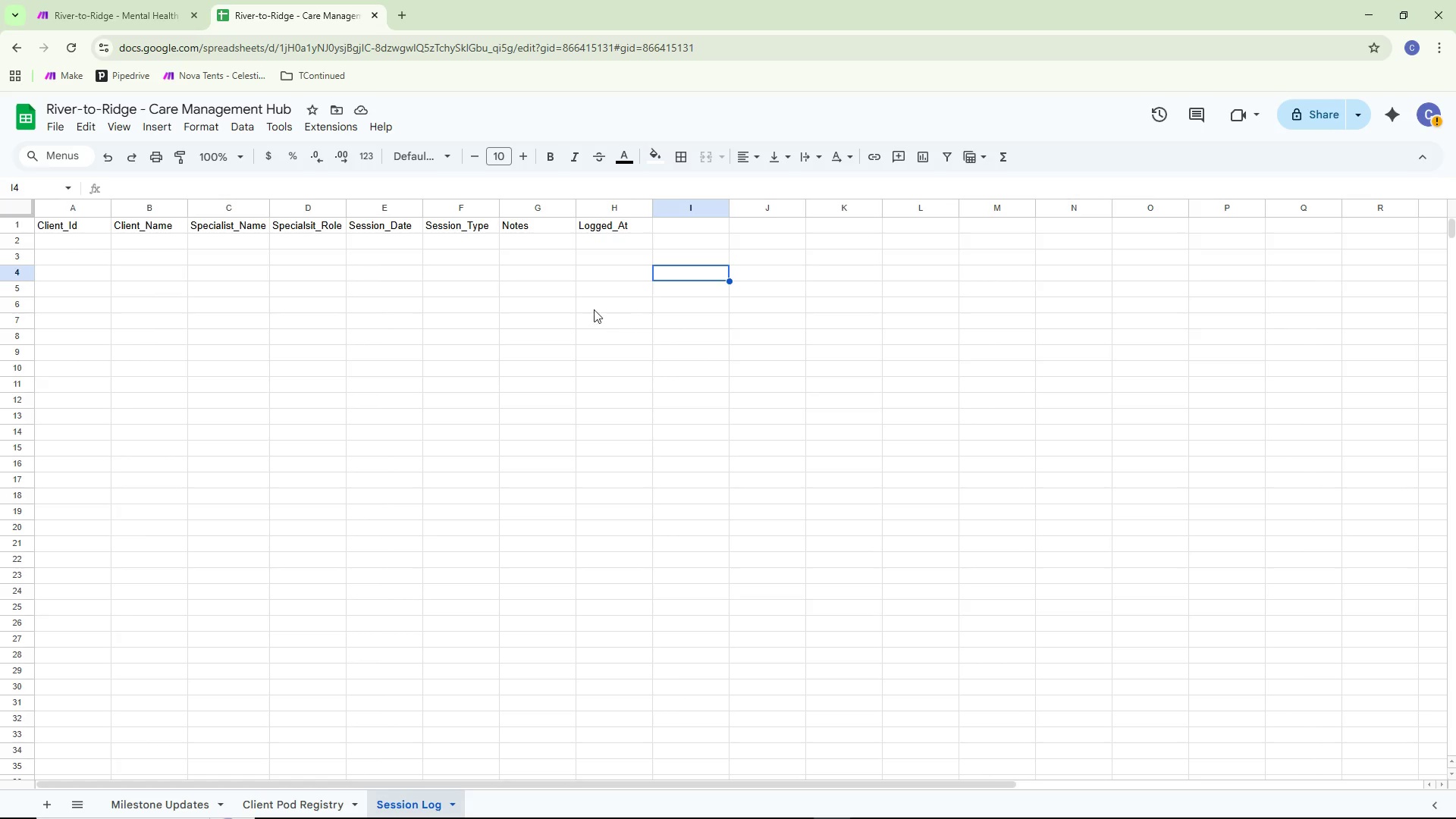 
left_click([64, 230])
 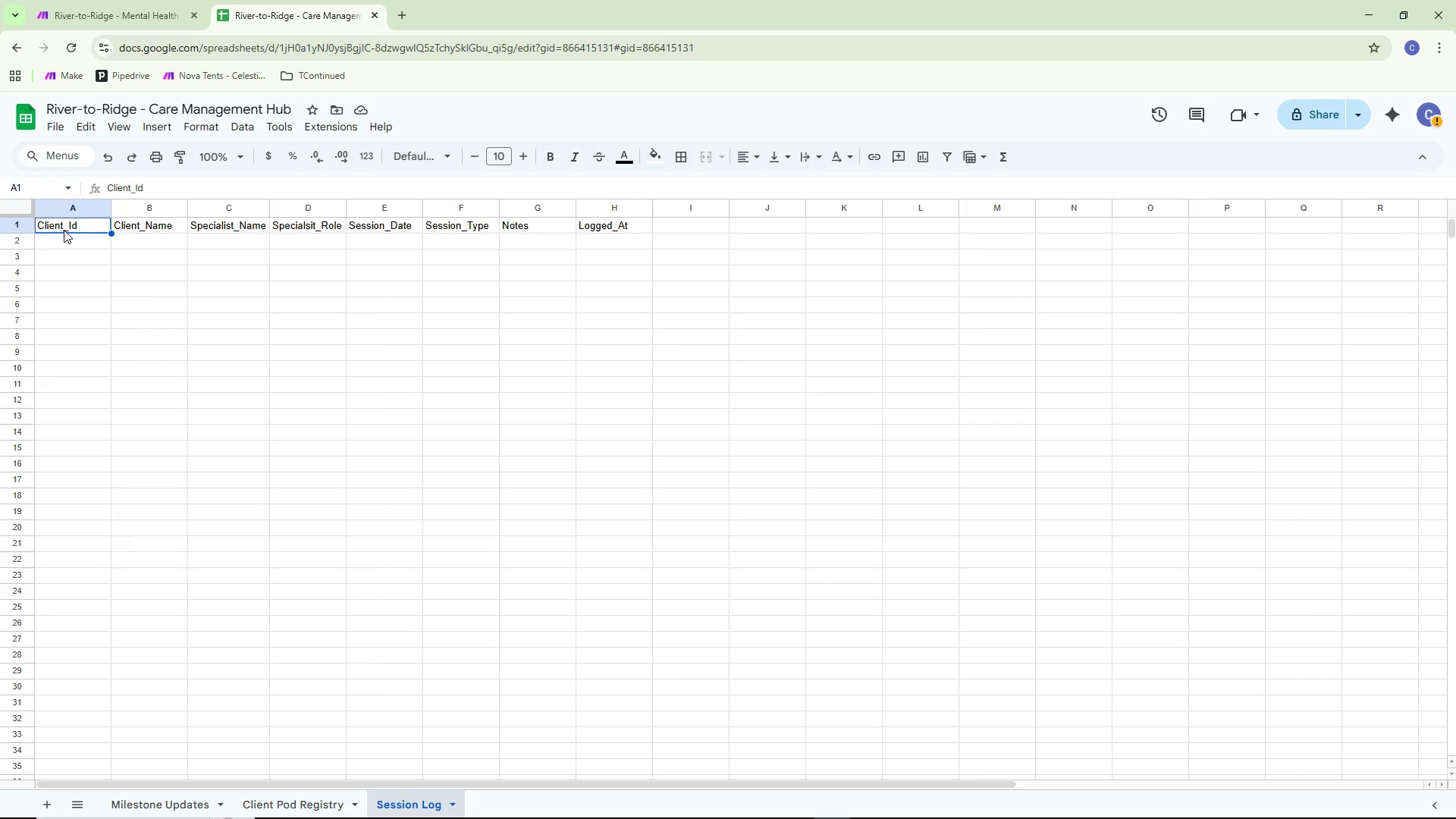 
double_click([71, 223])
 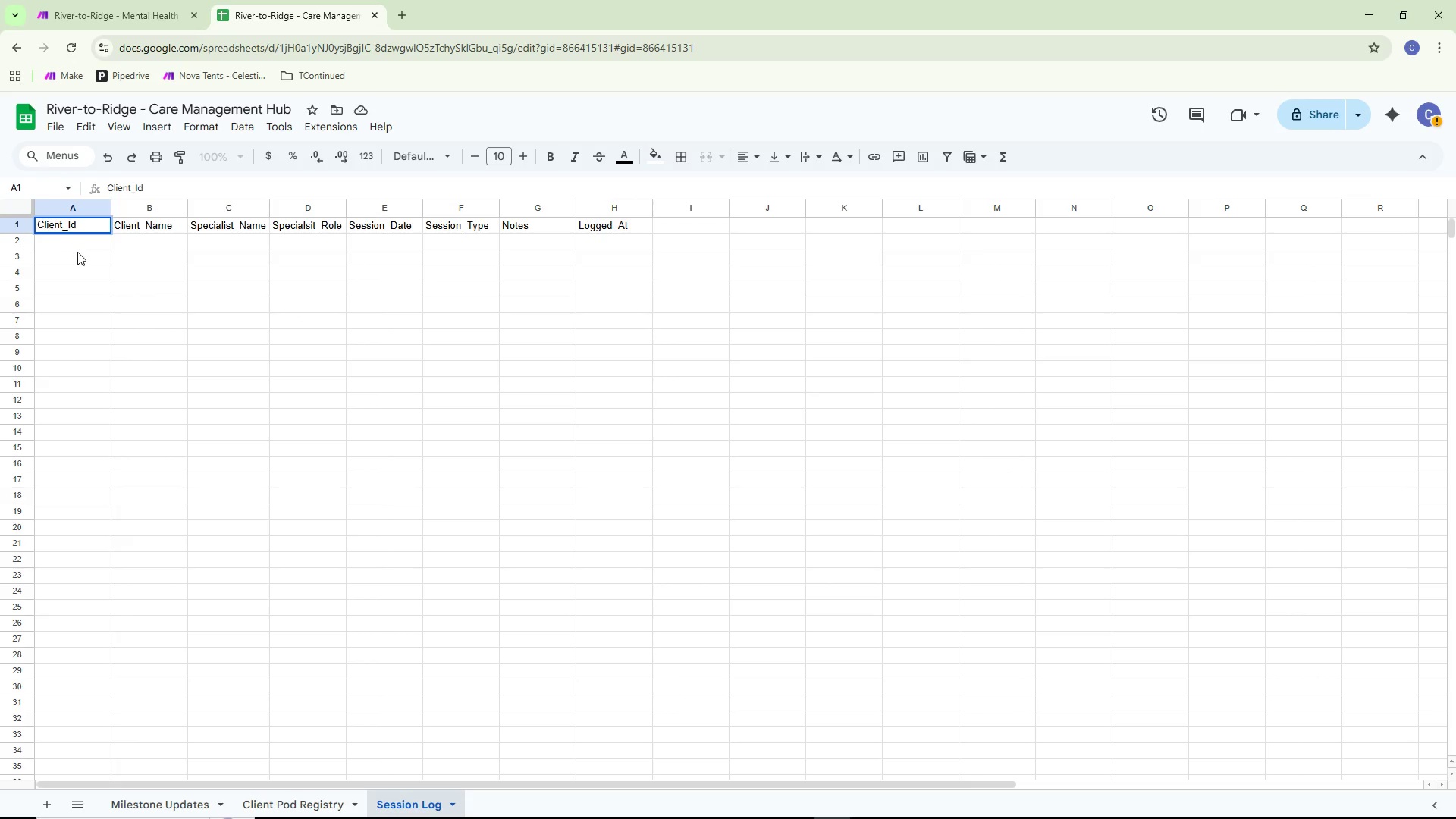 
key(A)
 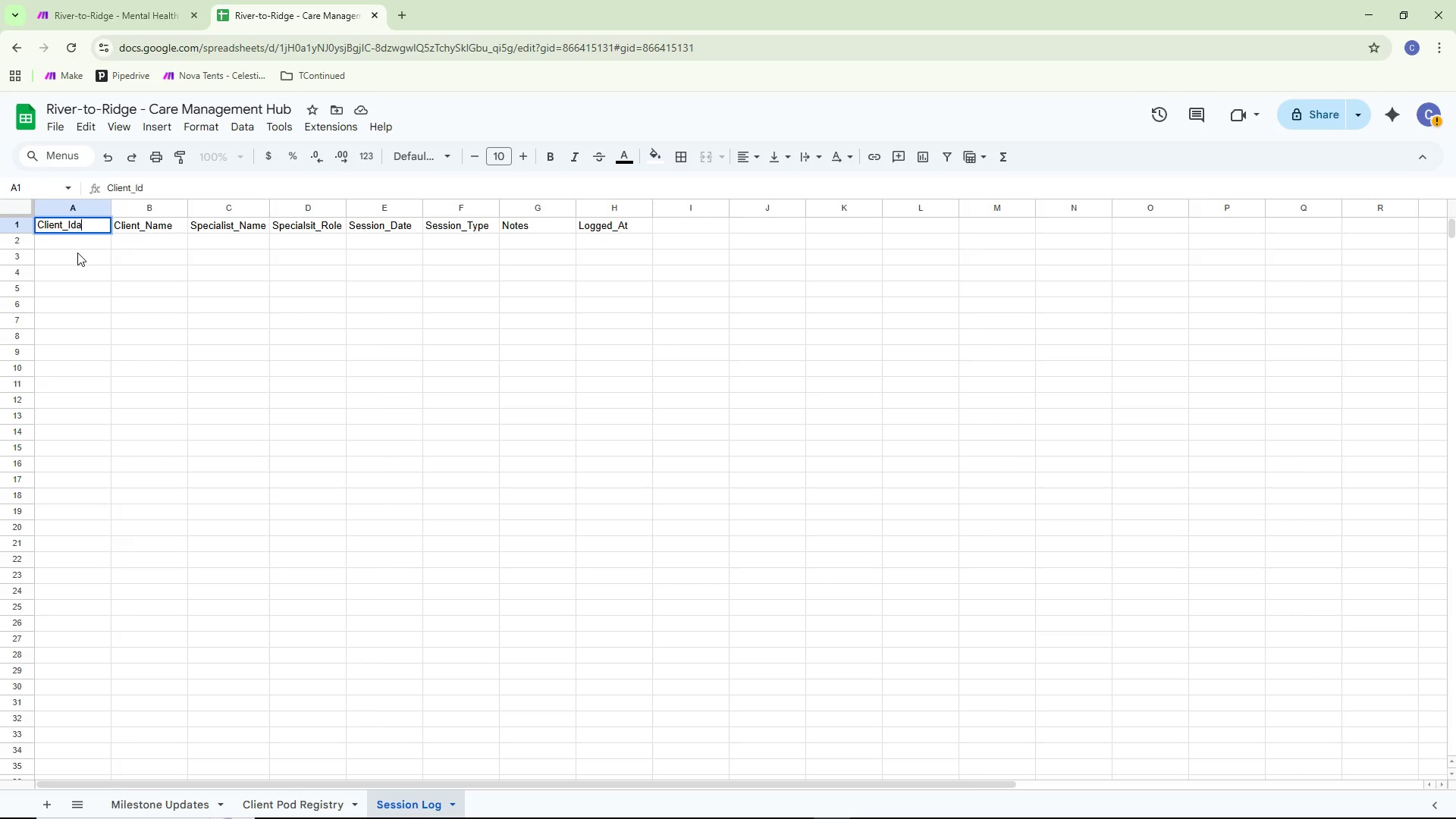 
key(Control+ControlLeft)
 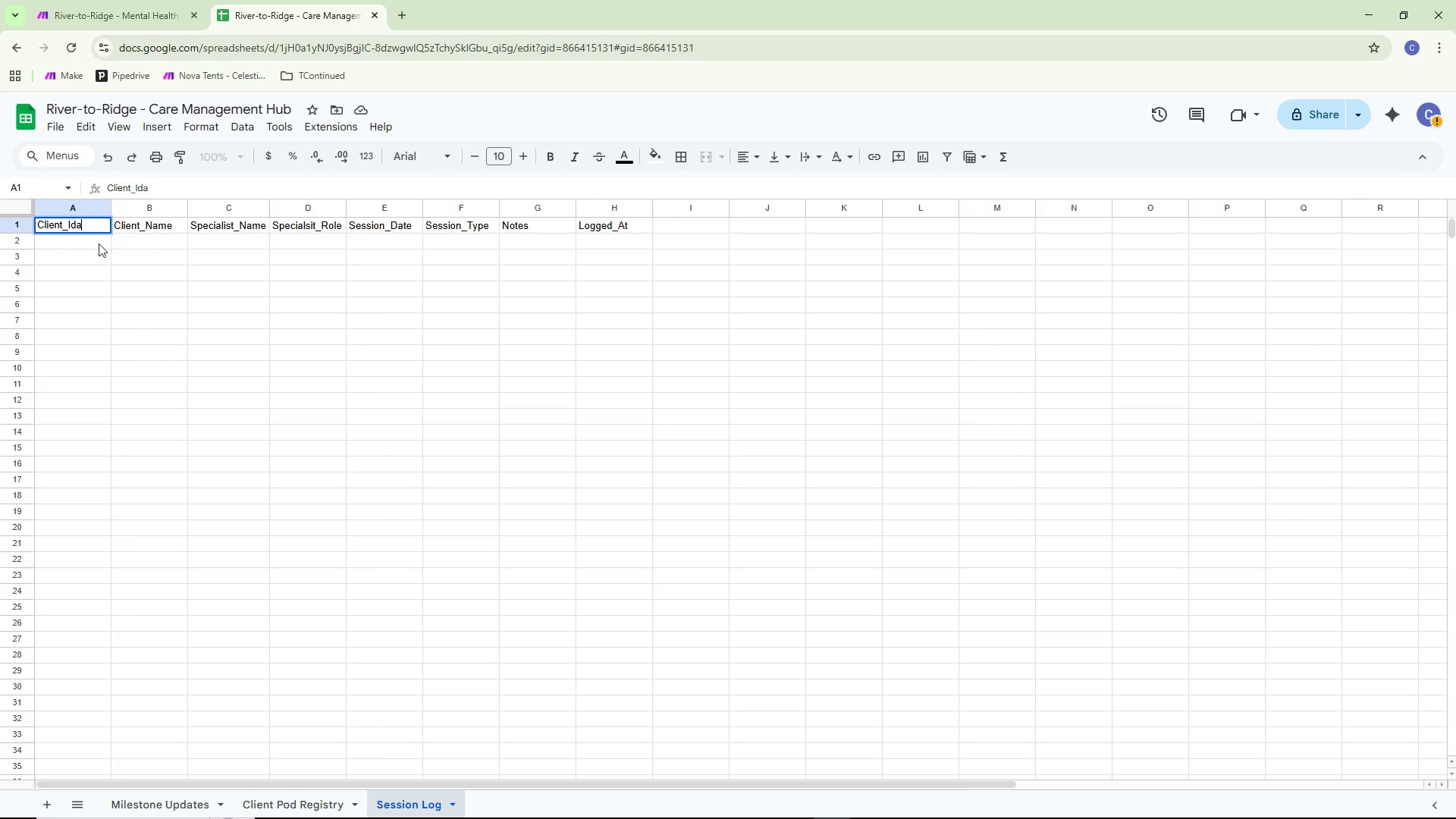 
key(Control+ControlLeft)
 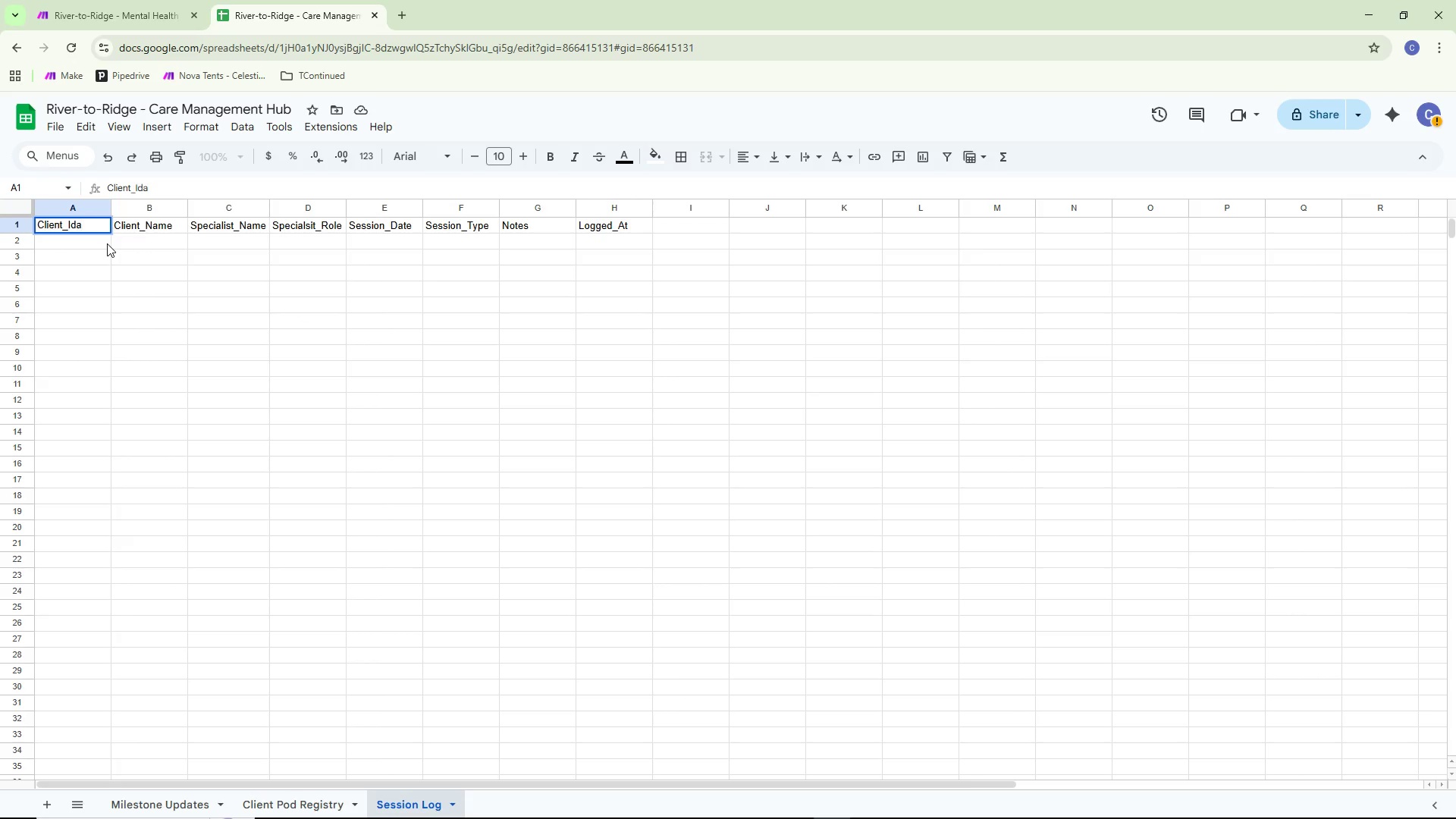 
key(Backspace)
 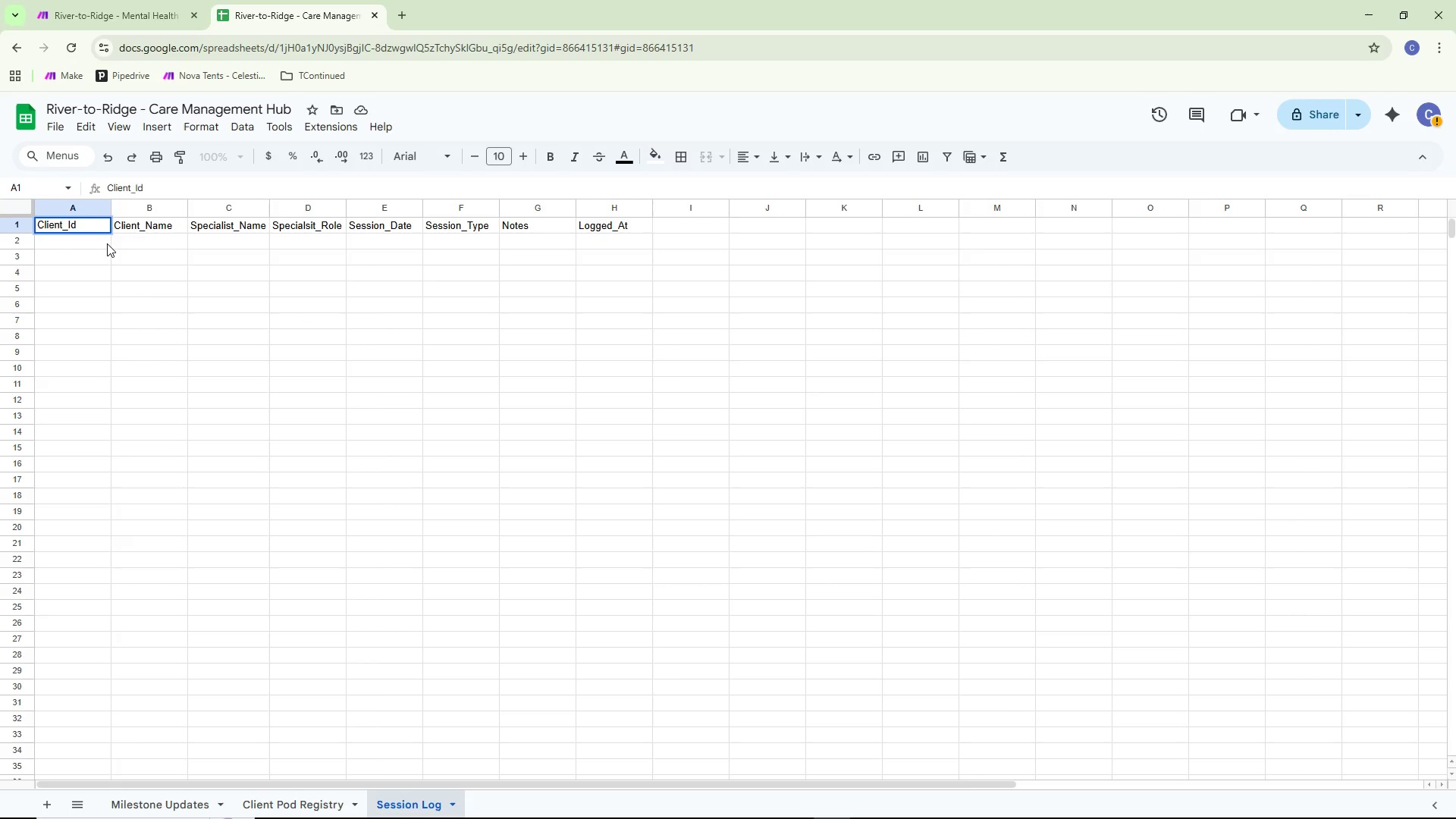 
key(Control+ControlLeft)
 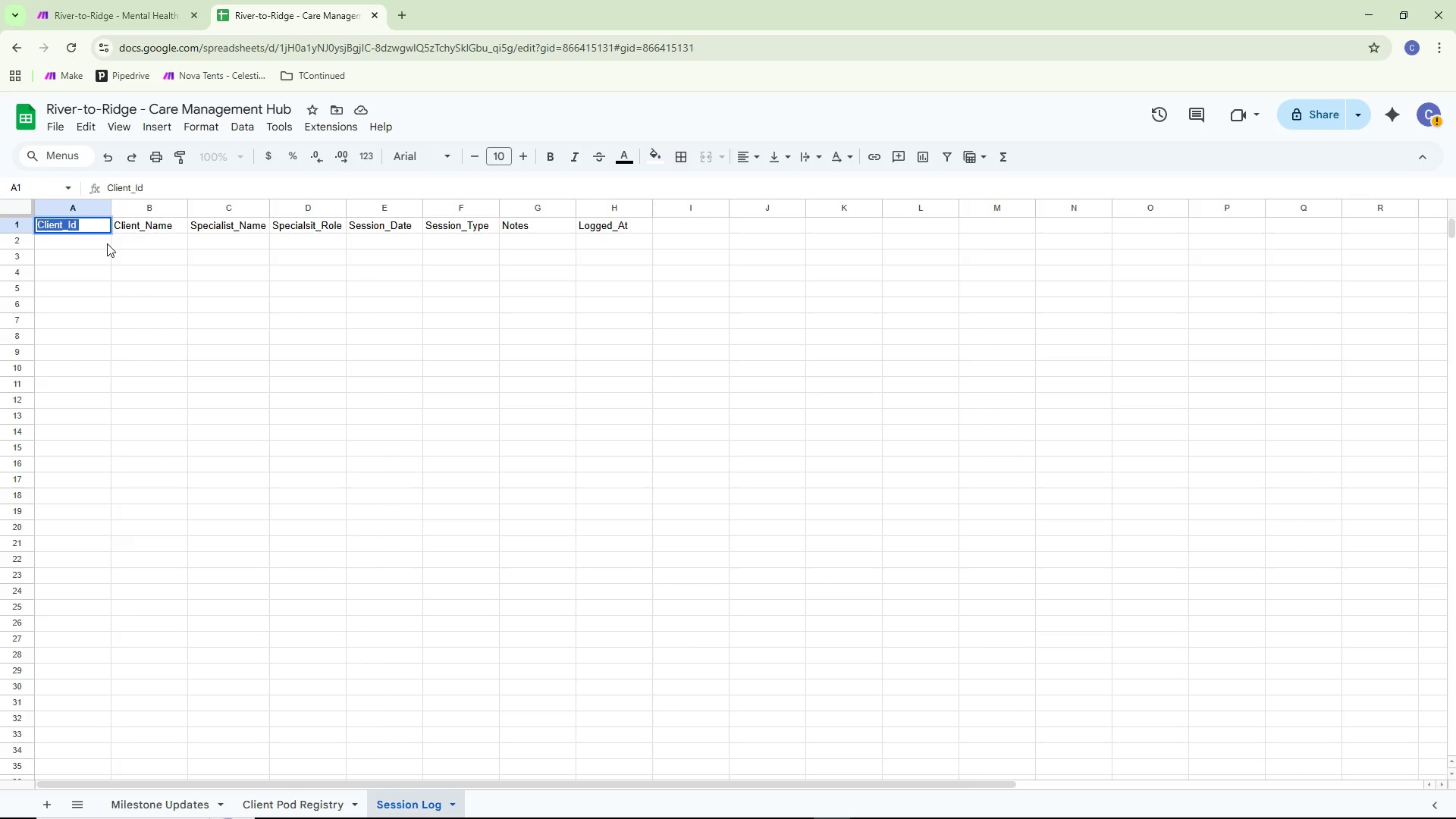 
key(Control+A)
 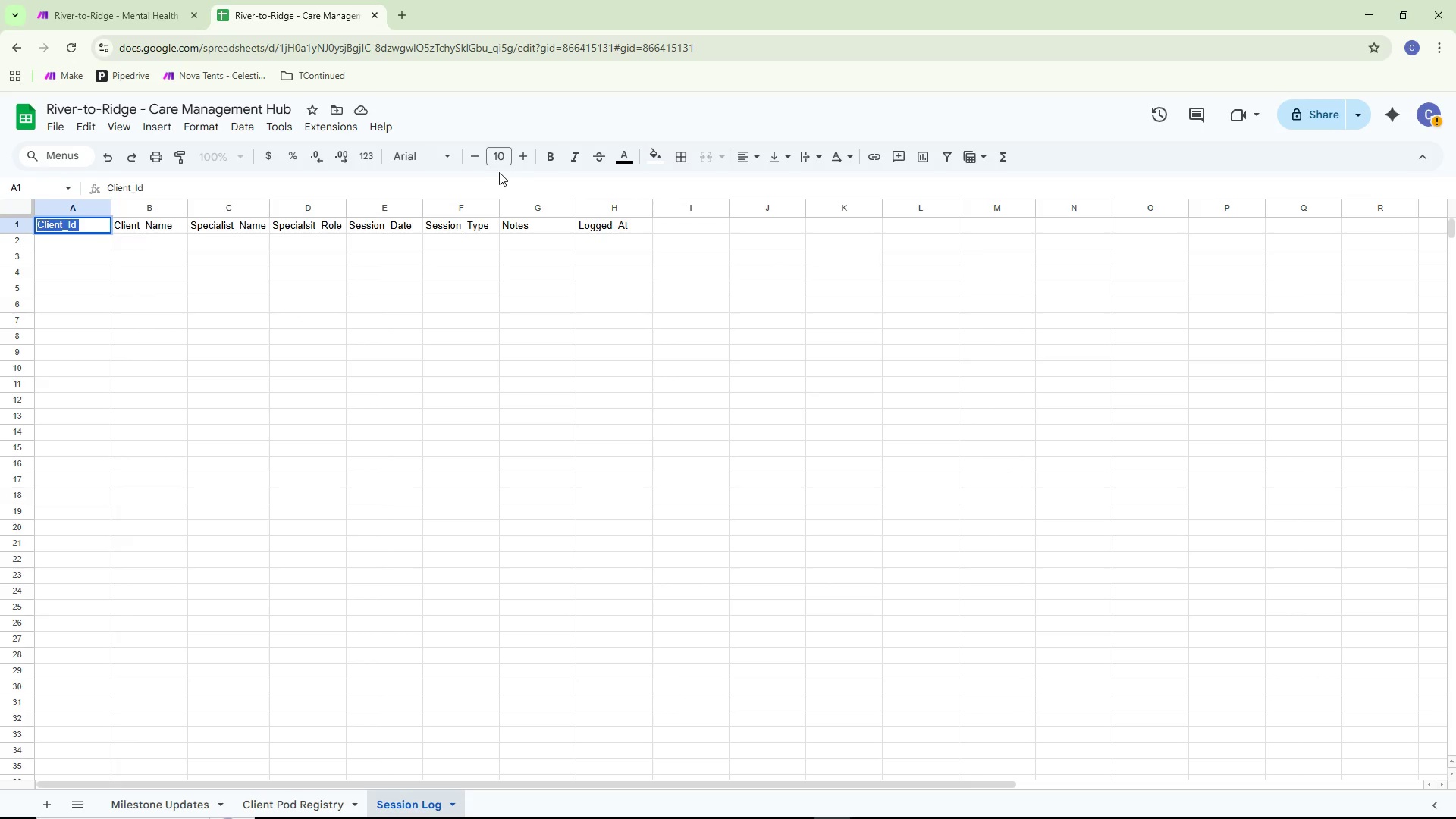 
left_click([502, 152])
 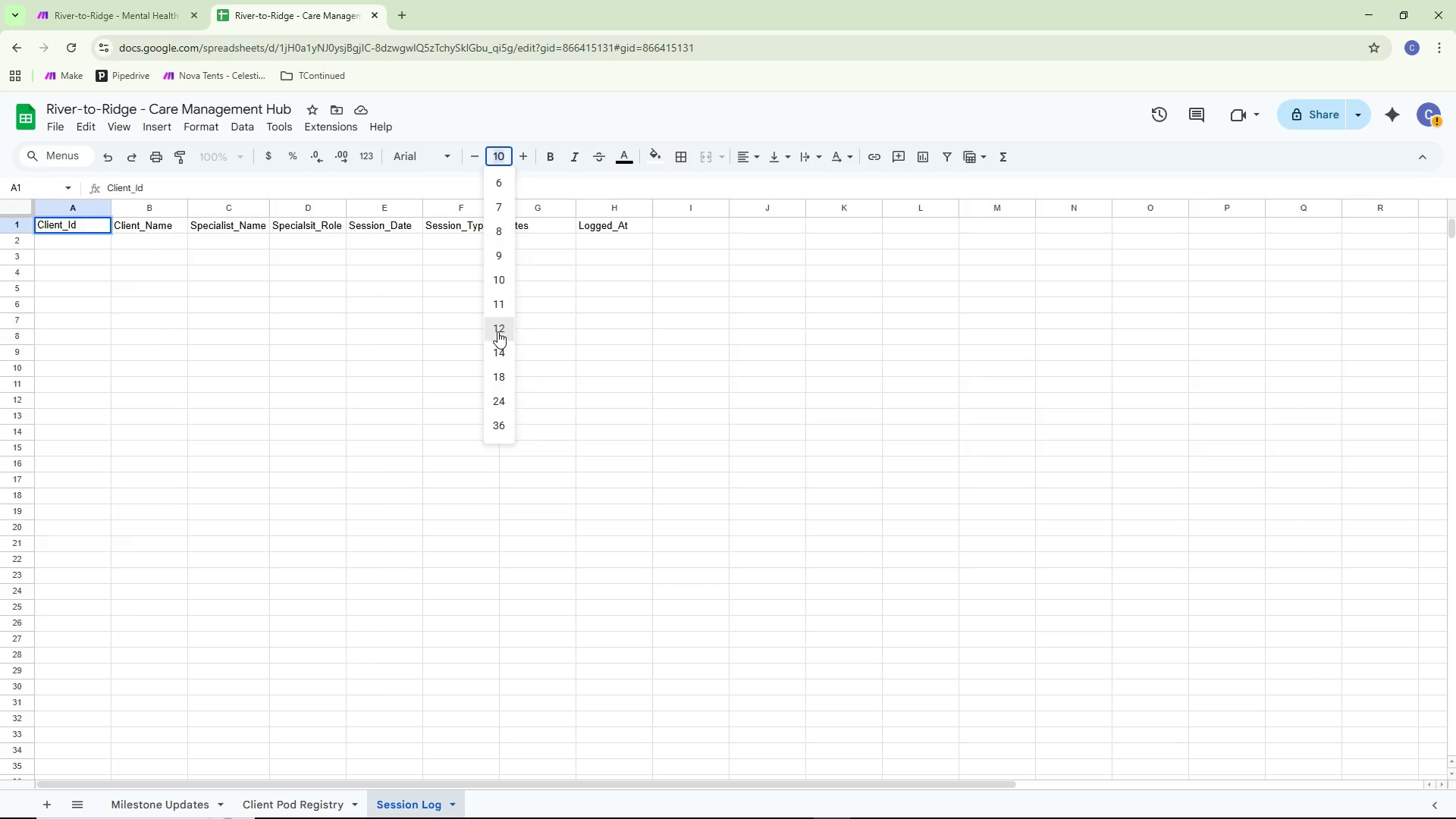 
double_click([167, 371])
 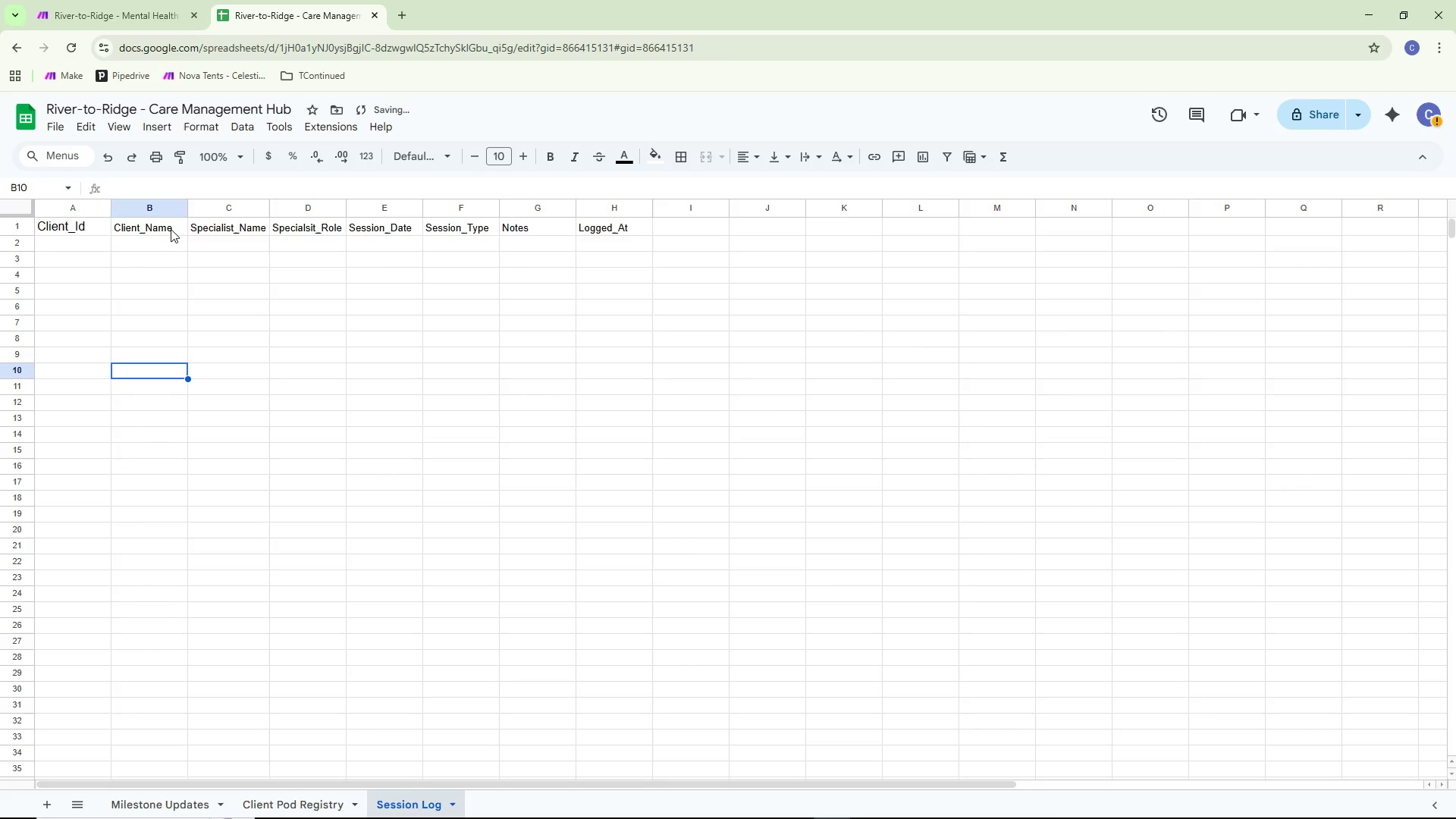 
double_click([171, 227])
 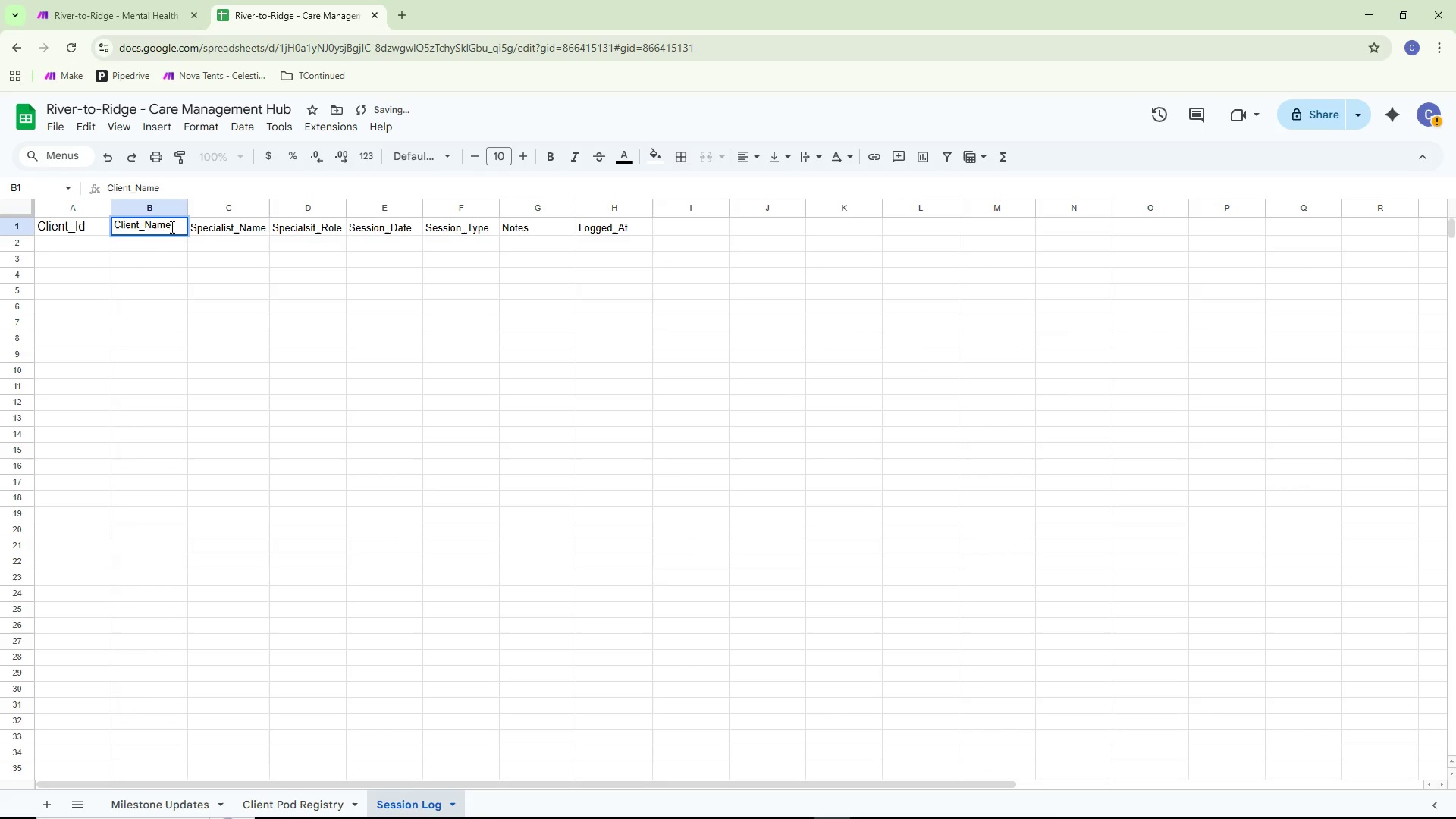 
triple_click([171, 227])
 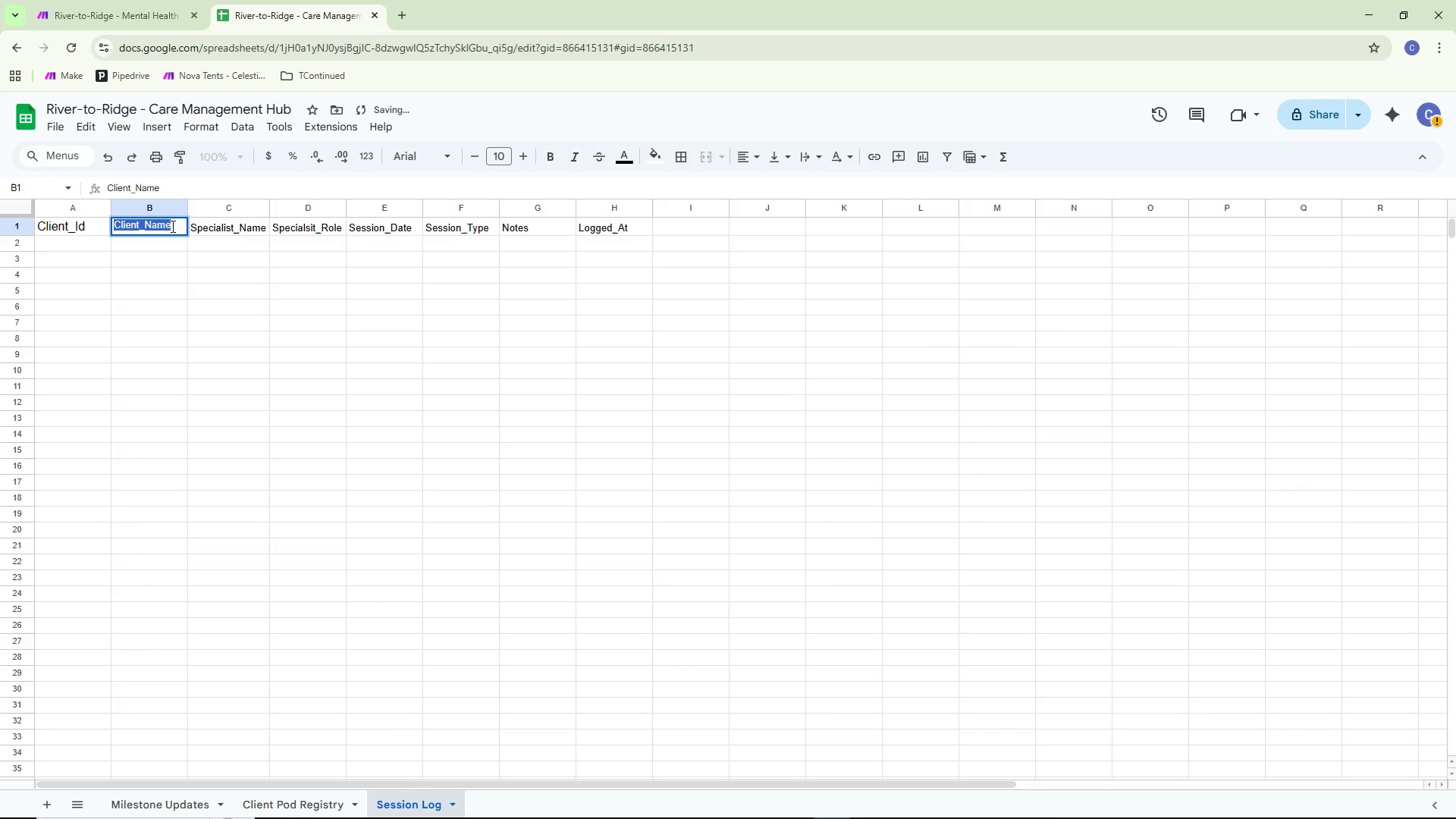 
key(Control+ControlLeft)
 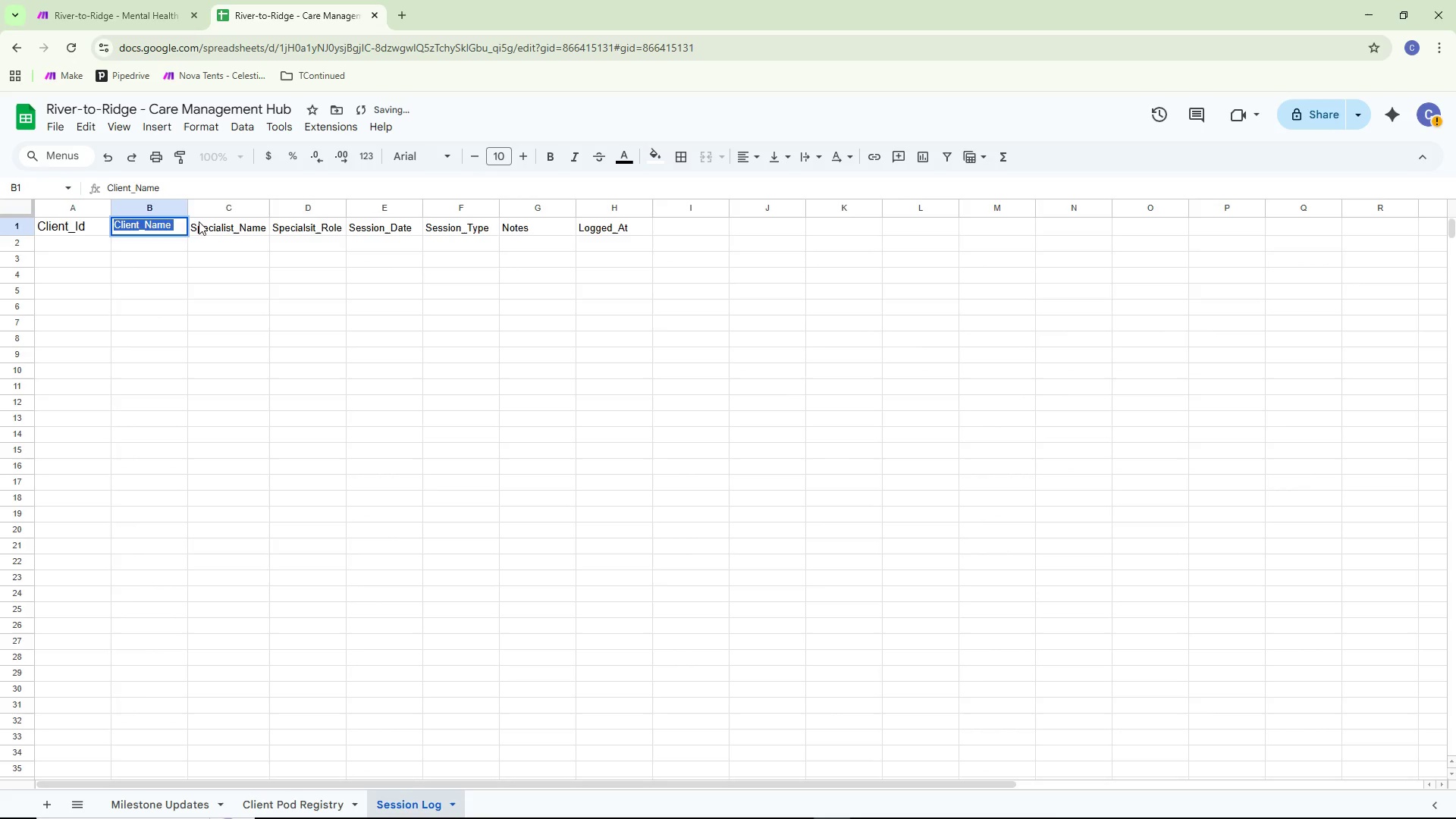 
key(Control+A)
 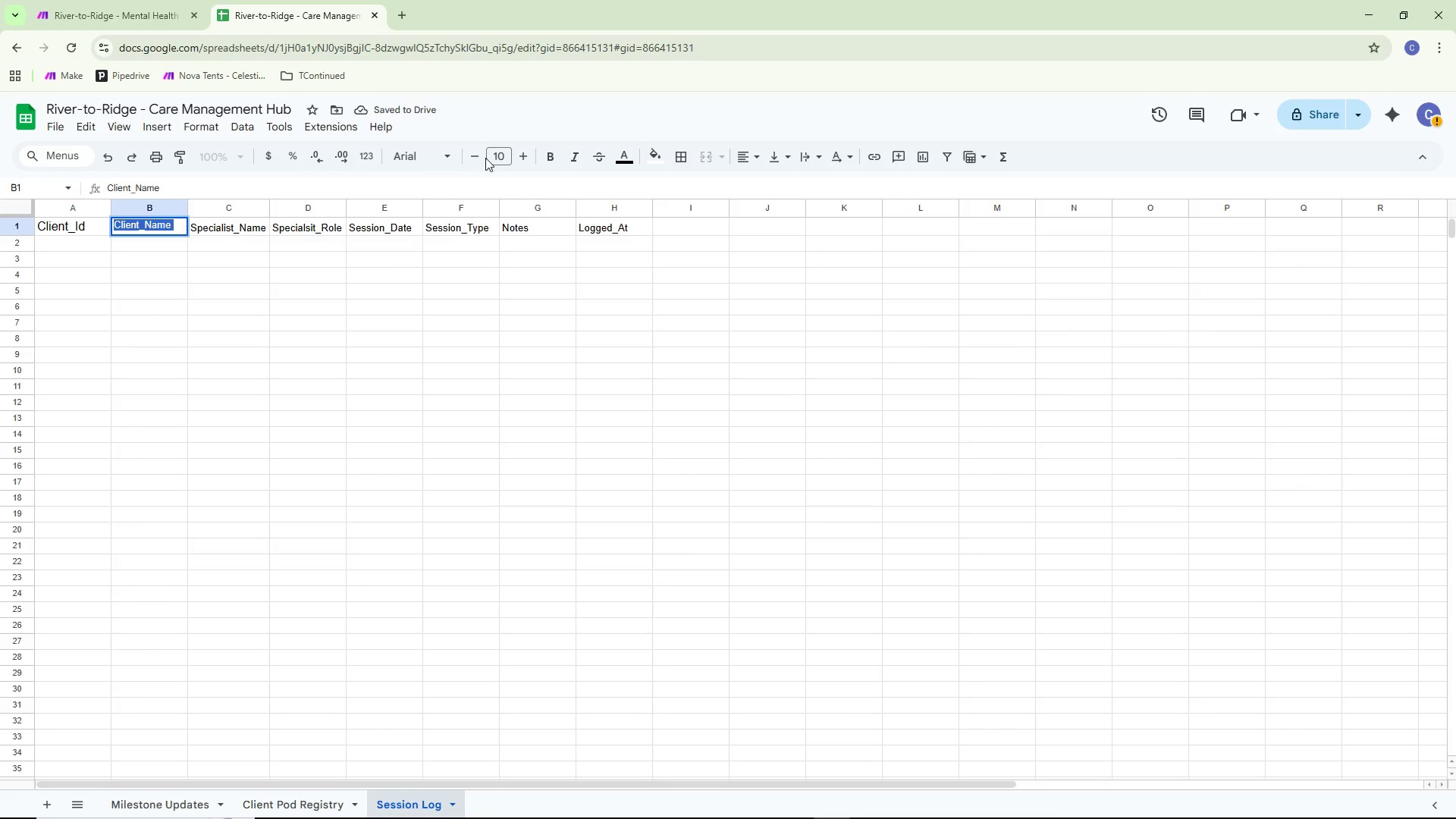 
left_click([494, 155])
 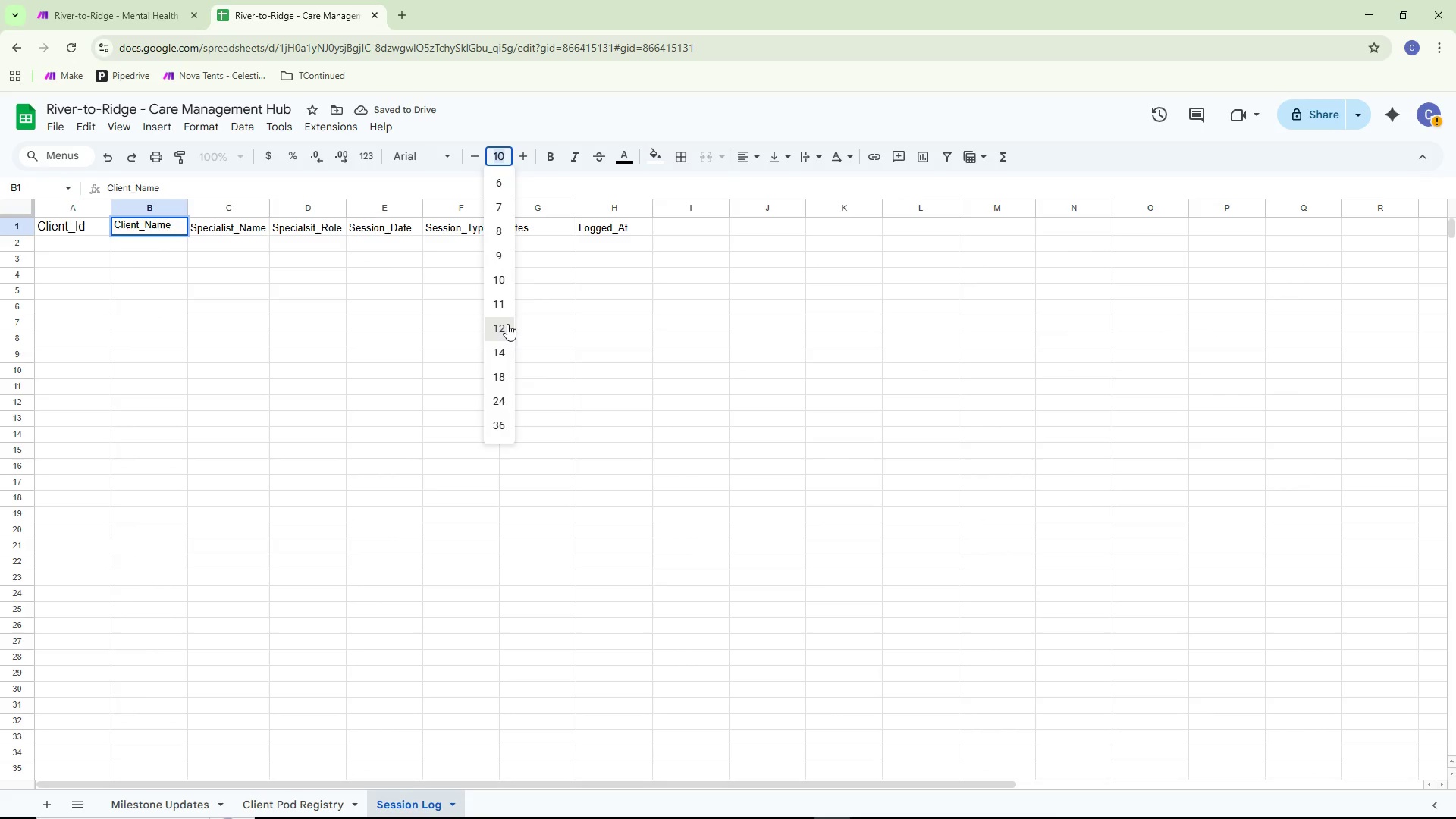 
double_click([306, 346])
 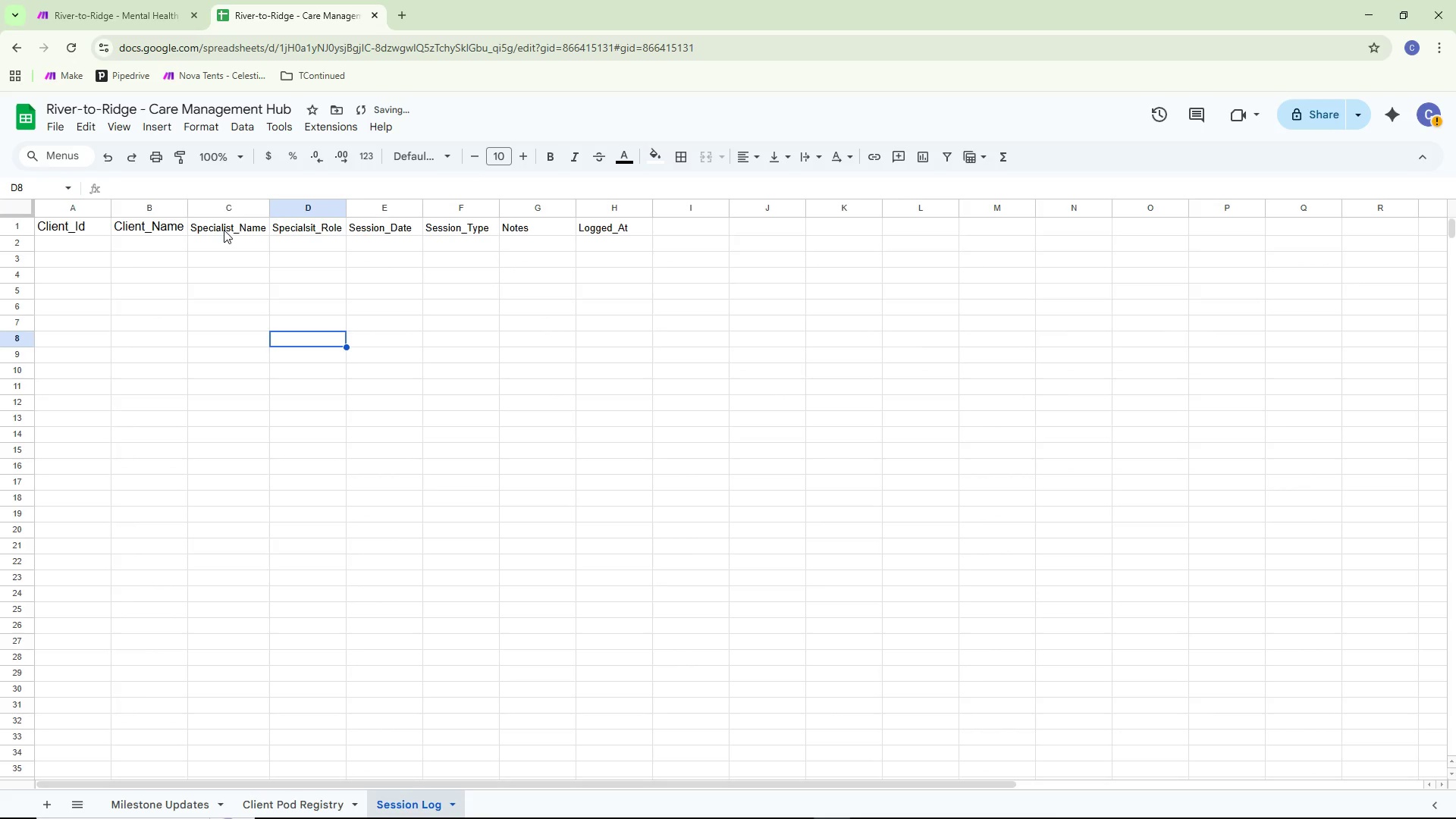 
left_click_drag(start_coordinate=[224, 229], to_coordinate=[230, 224])
 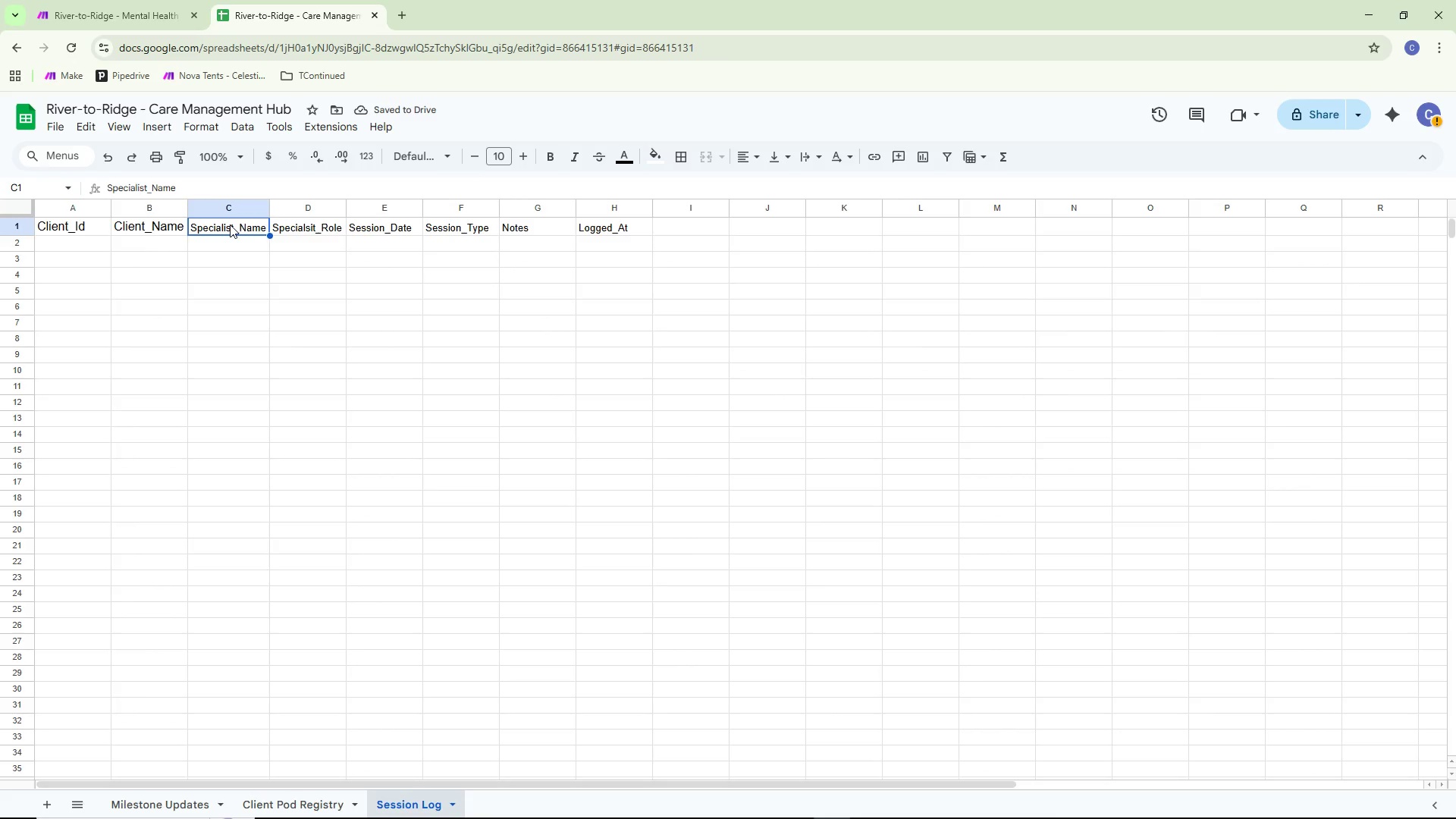 
double_click([230, 224])
 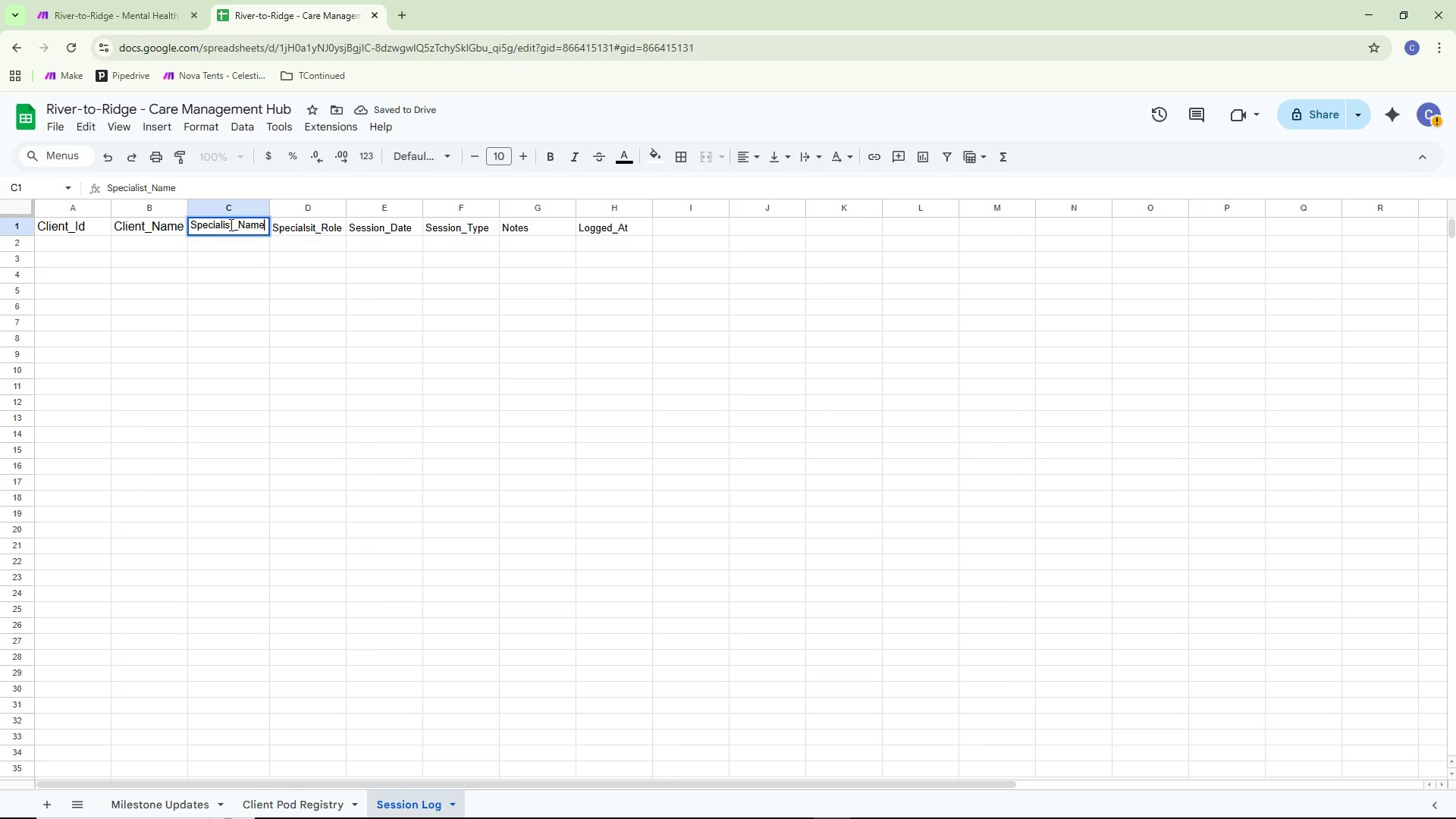 
key(Control+ControlLeft)
 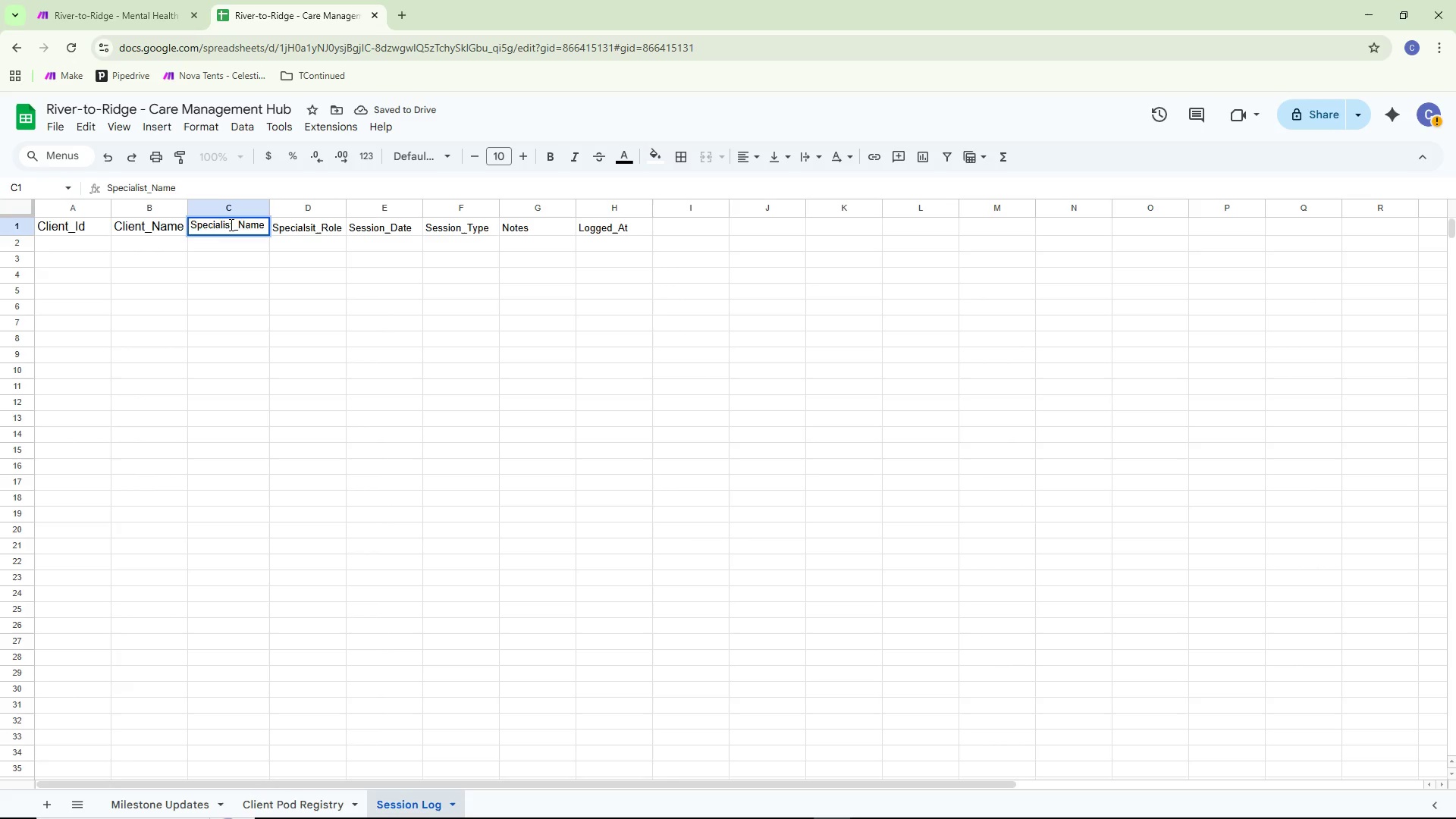 
key(Control+A)
 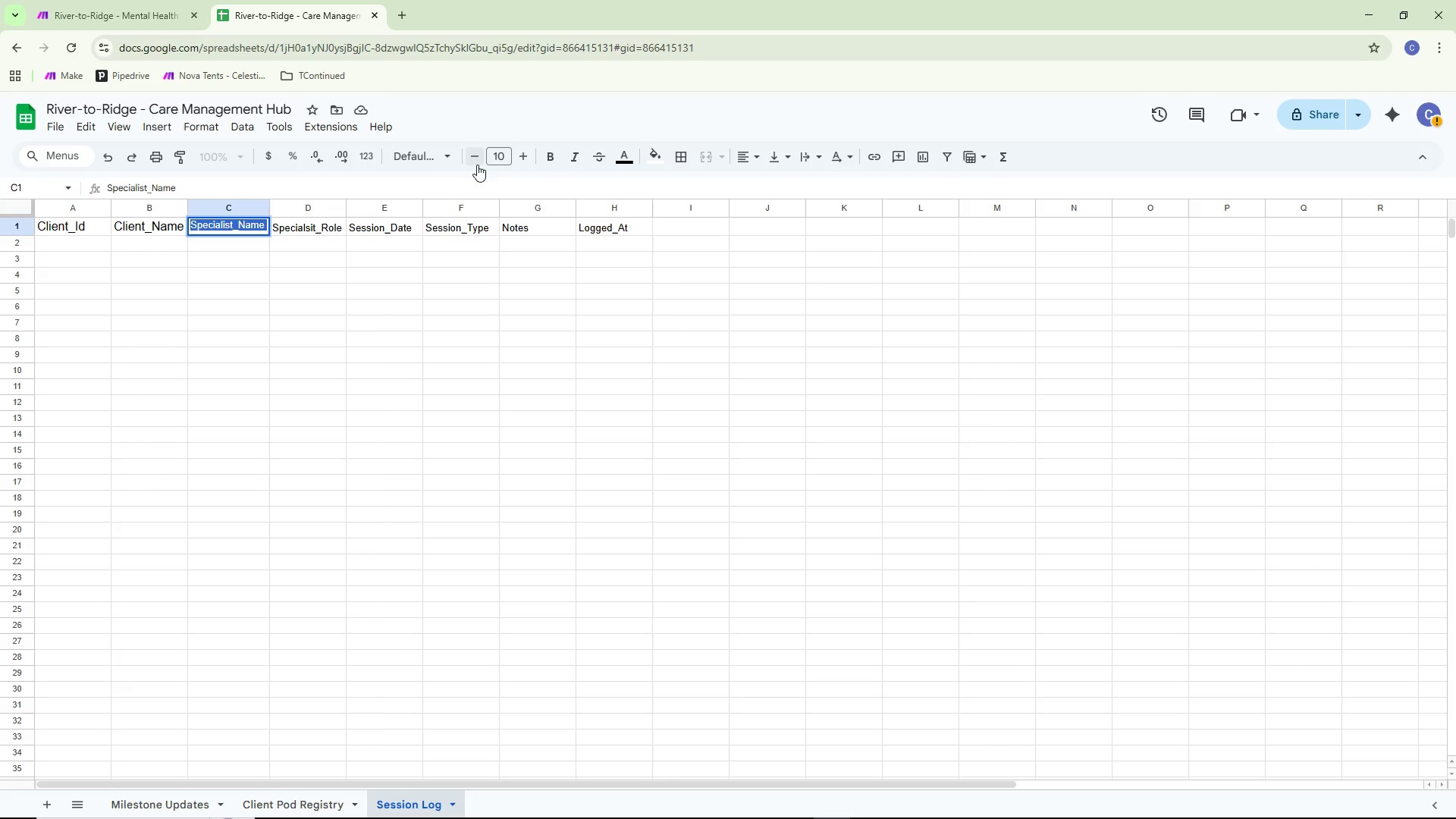 
left_click([490, 161])
 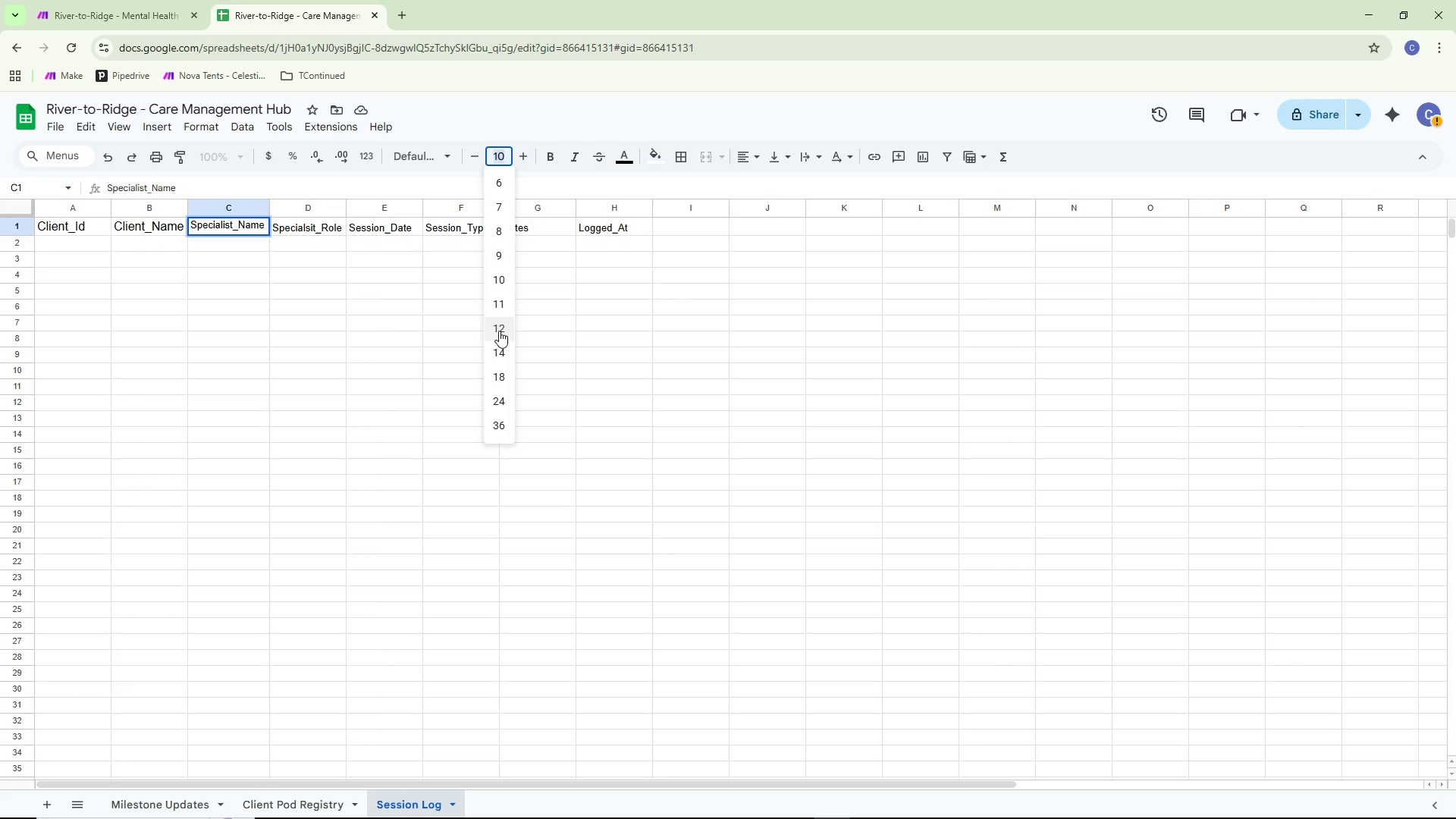 
left_click([498, 330])
 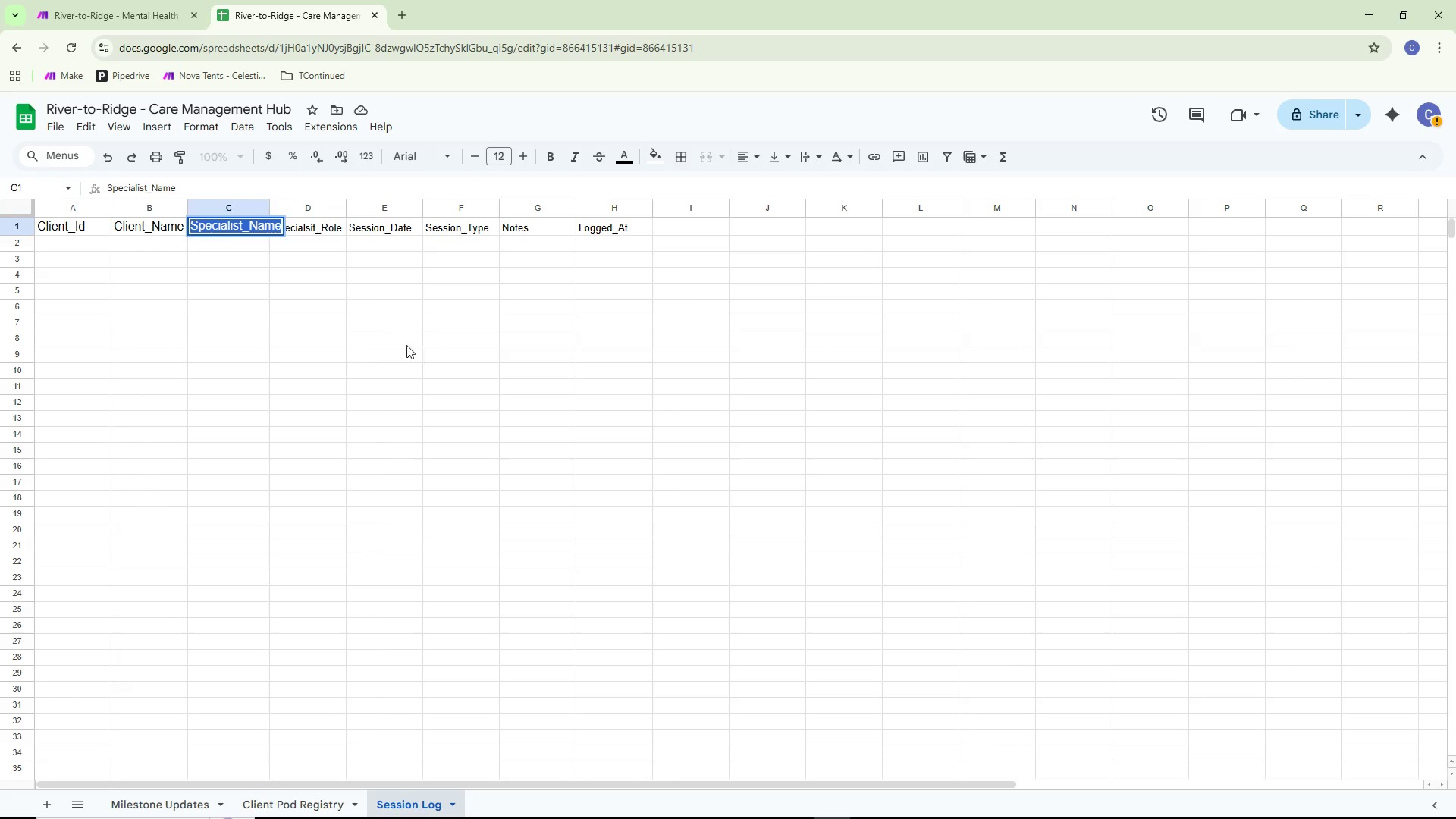 
left_click([271, 341])
 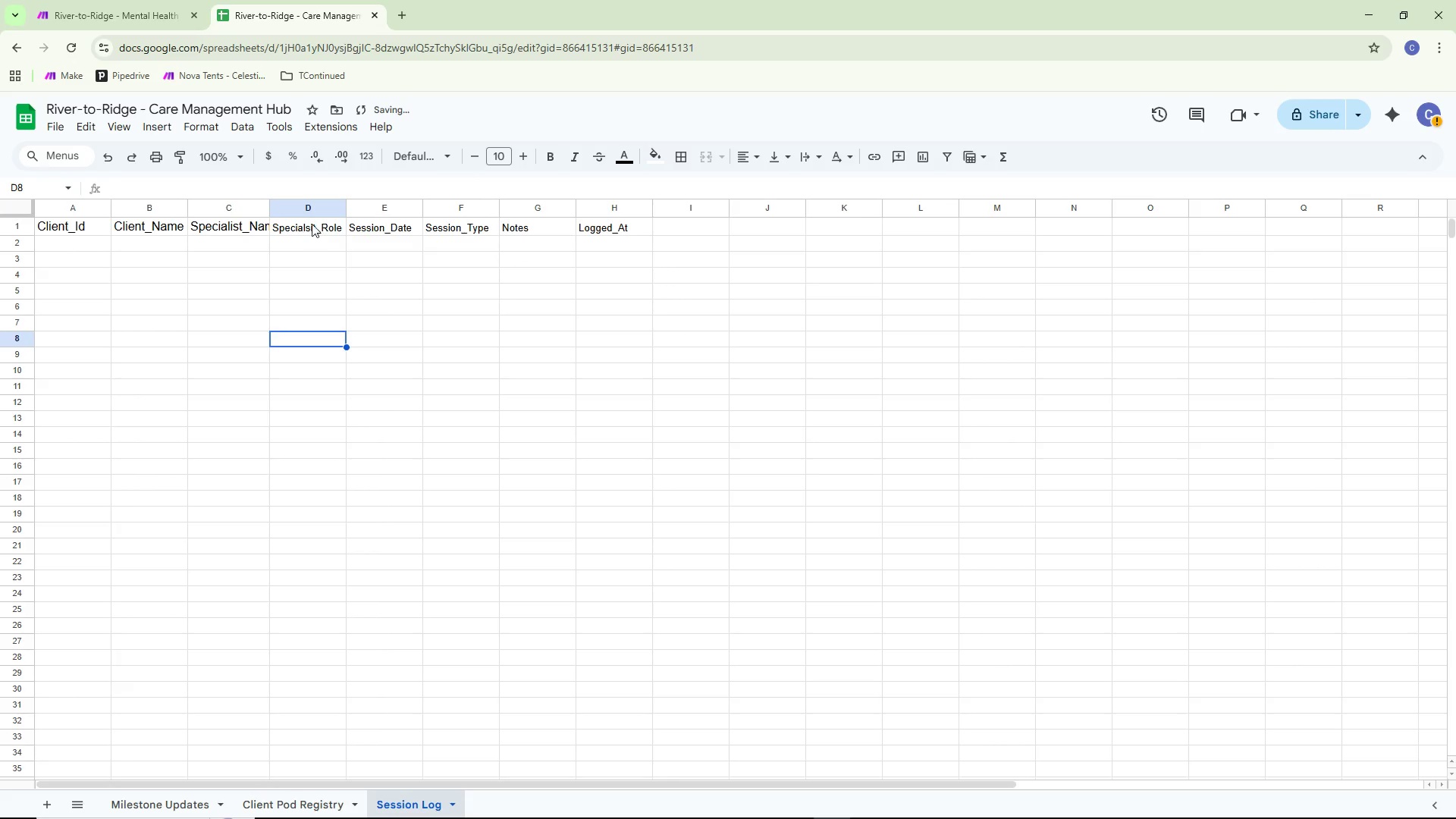 
double_click([312, 224])
 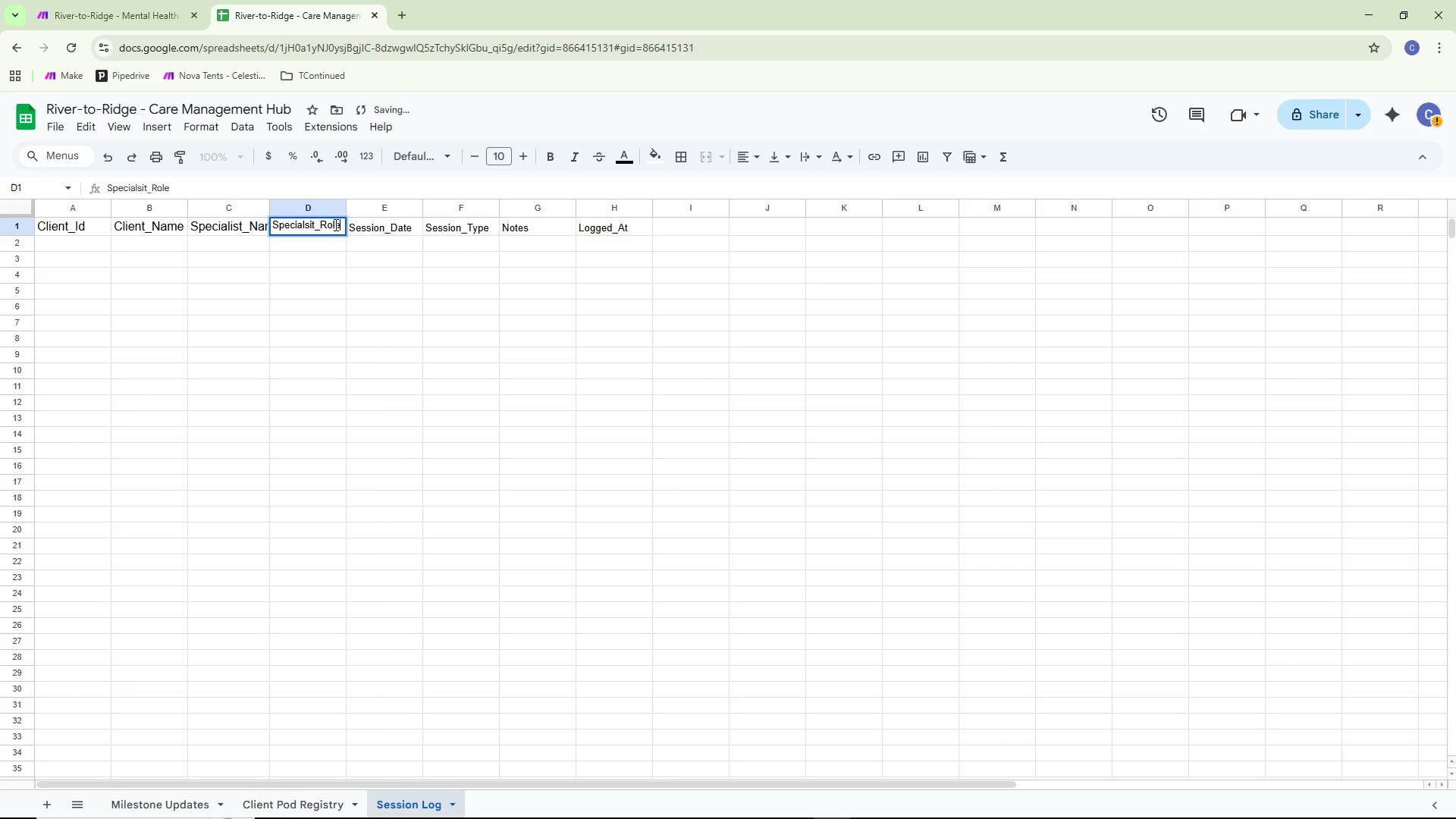 
key(Control+ControlLeft)
 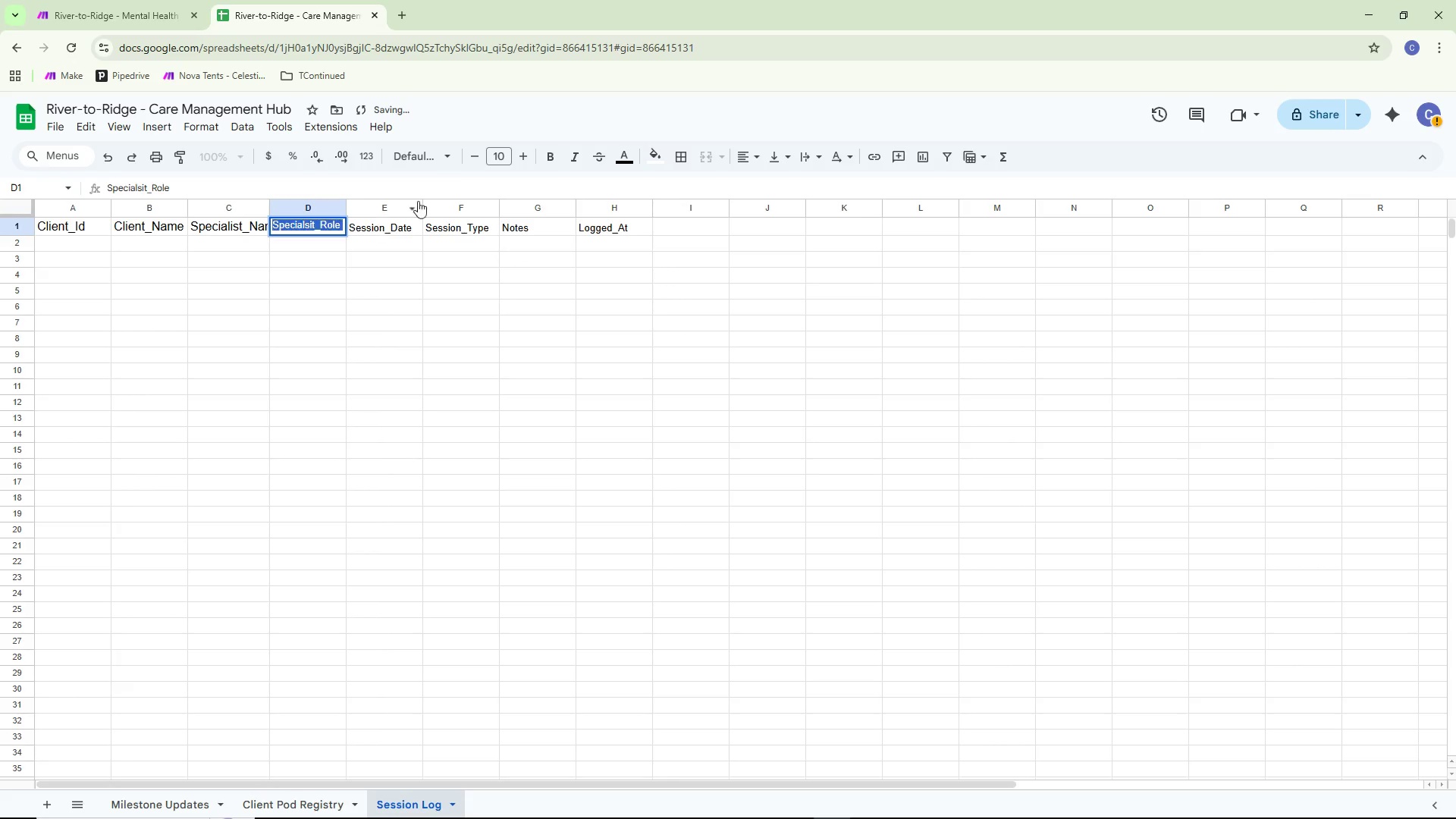 
key(Control+A)
 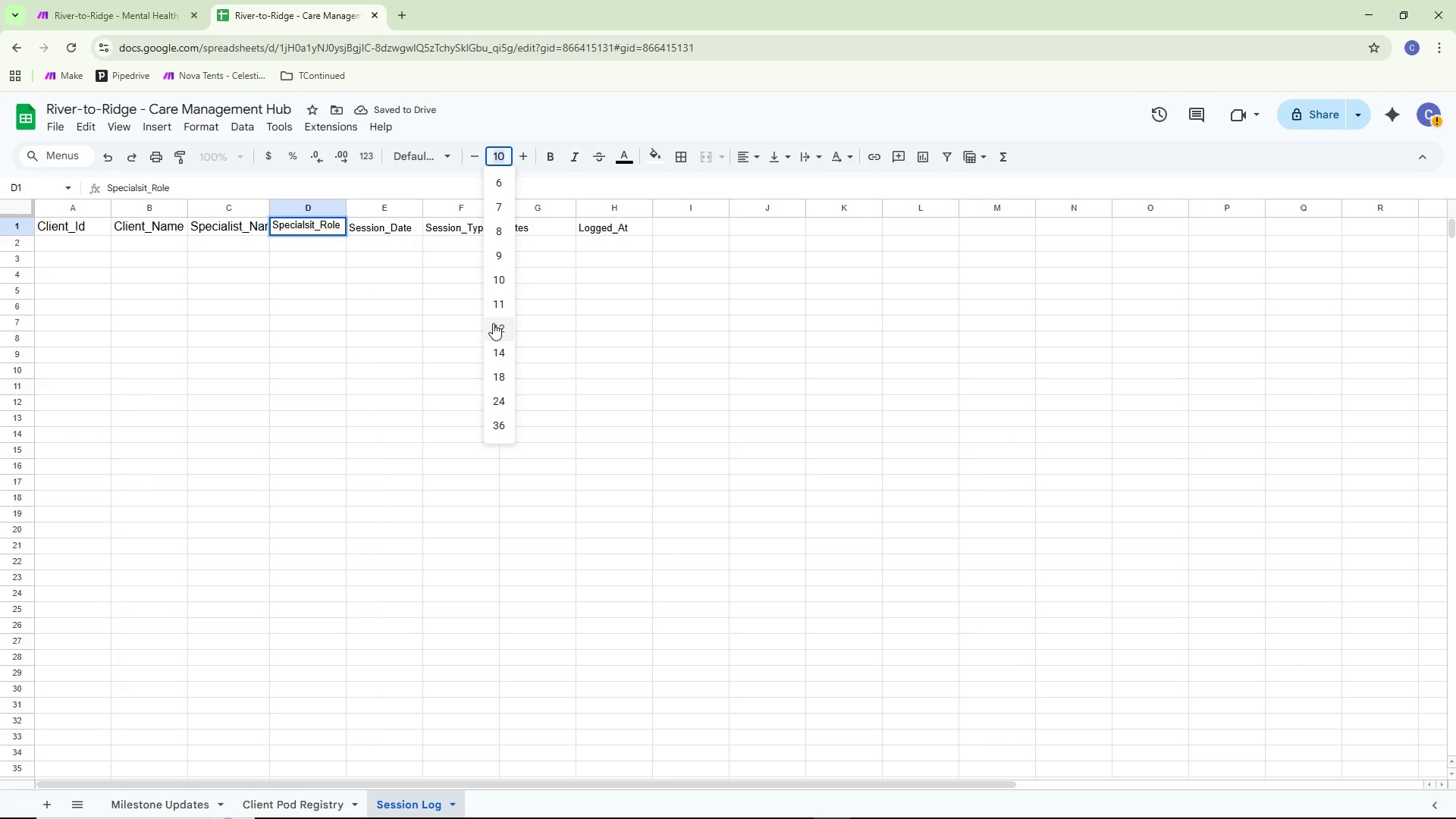 
left_click([493, 323])
 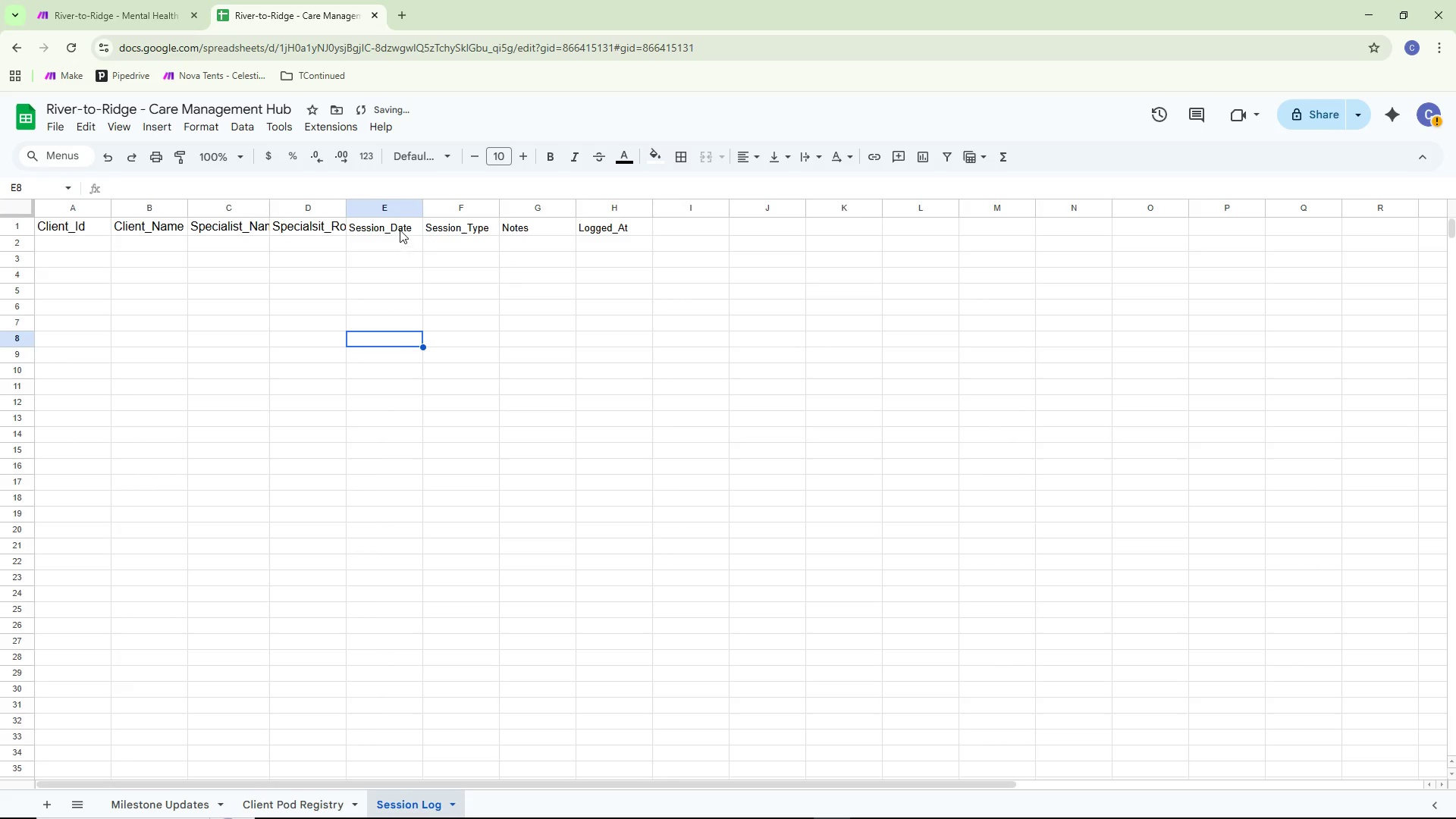 
double_click([400, 227])
 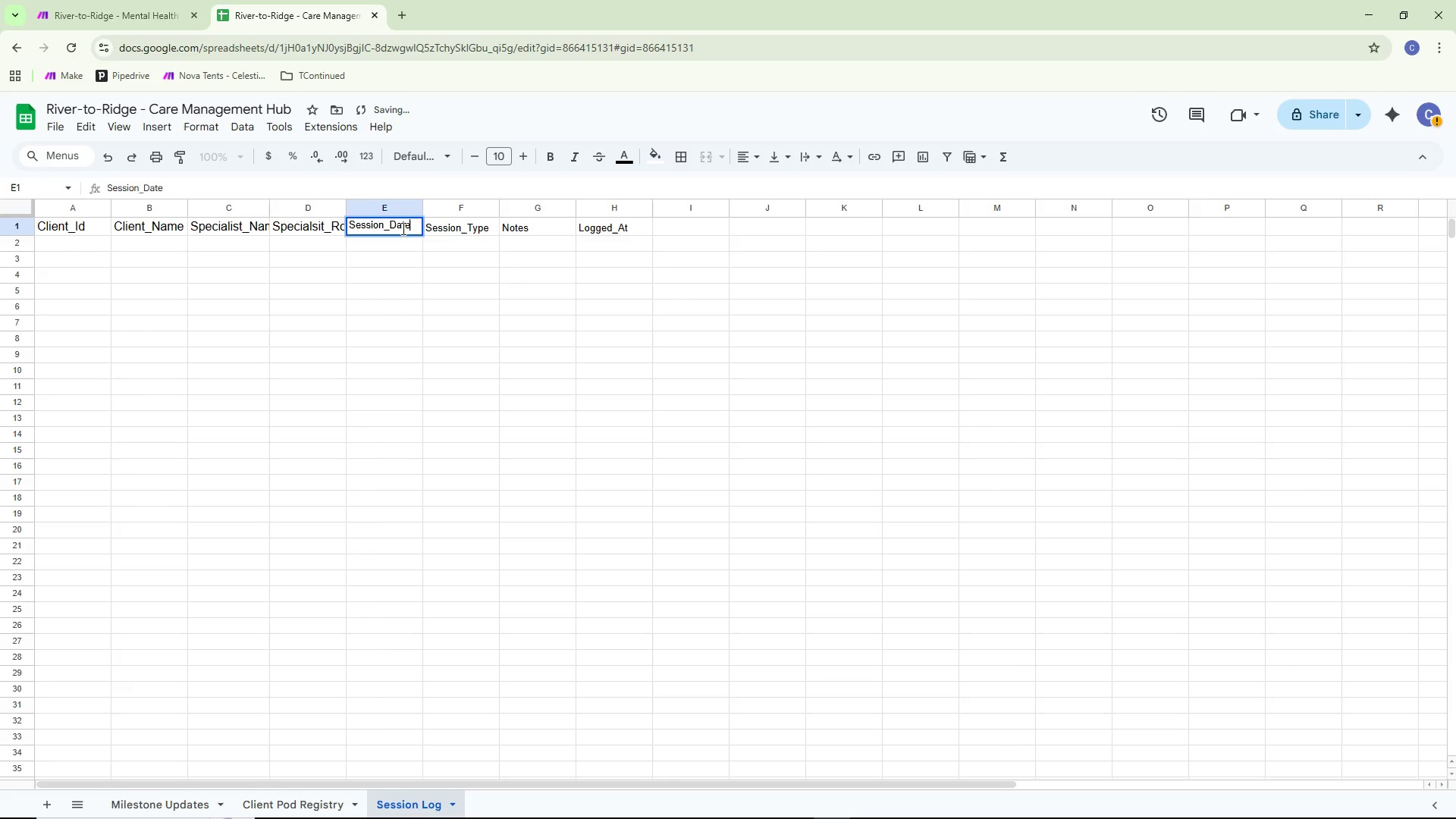 
key(Control+ControlLeft)
 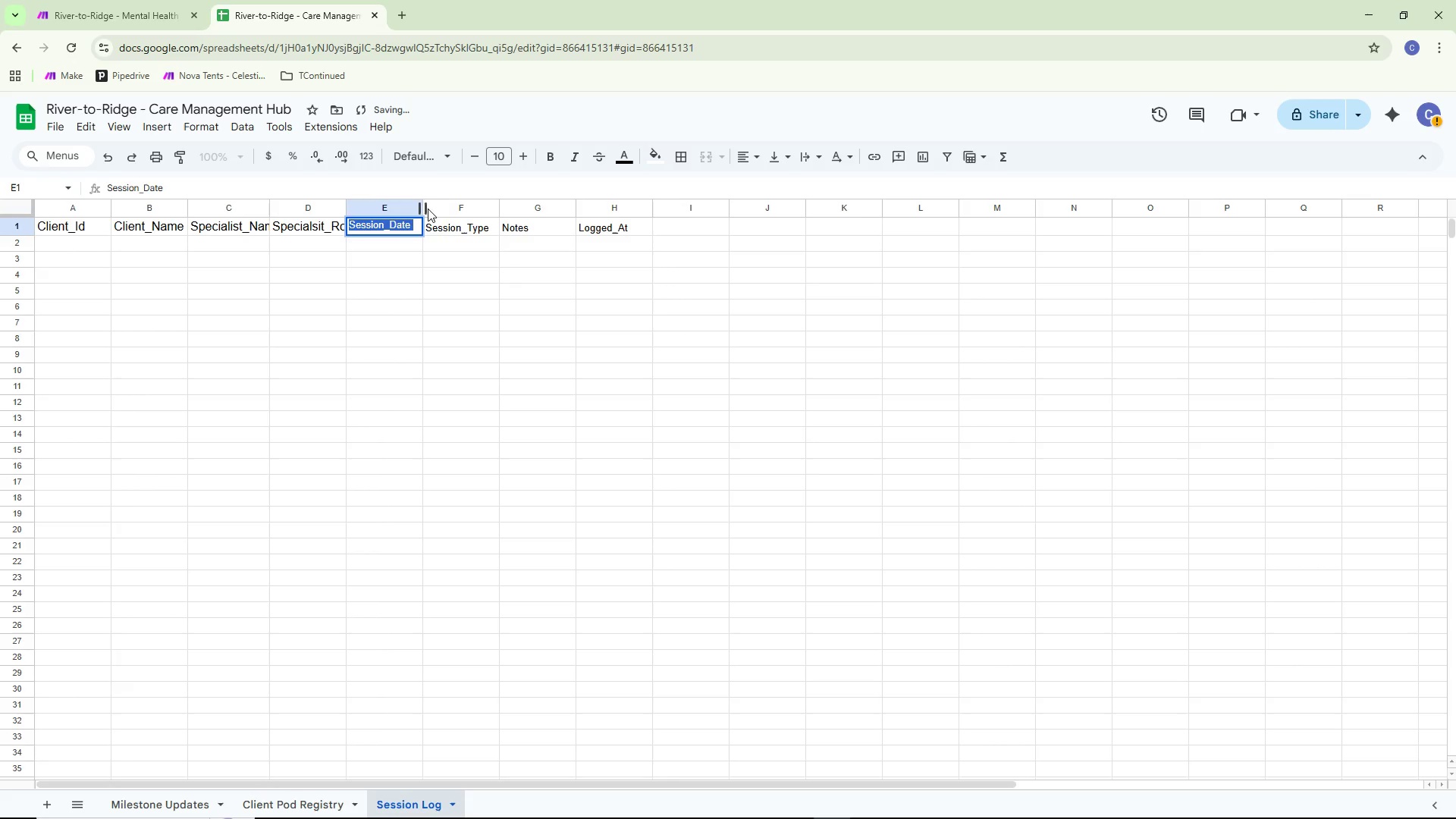 
key(Control+A)
 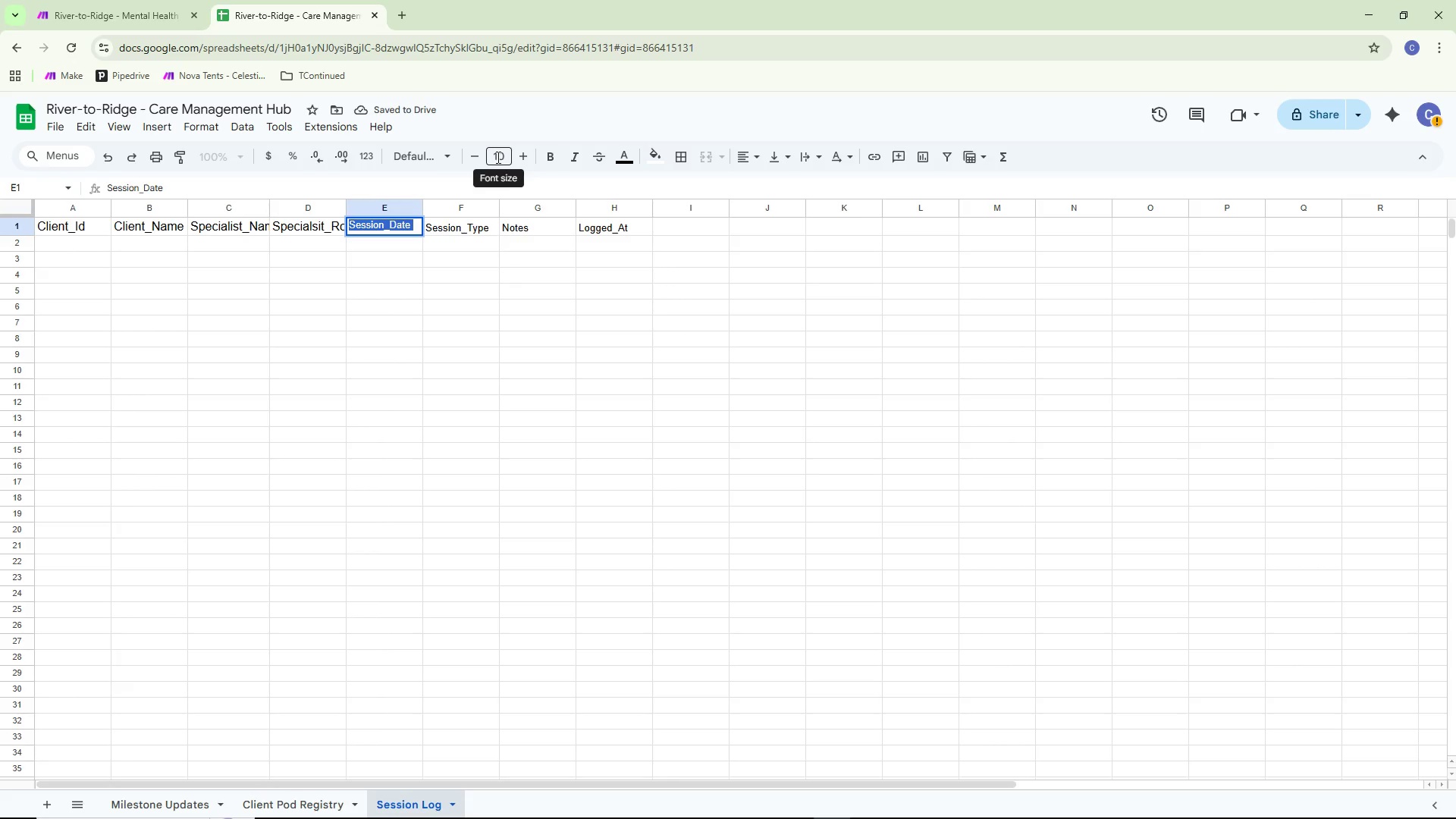 
left_click([497, 157])
 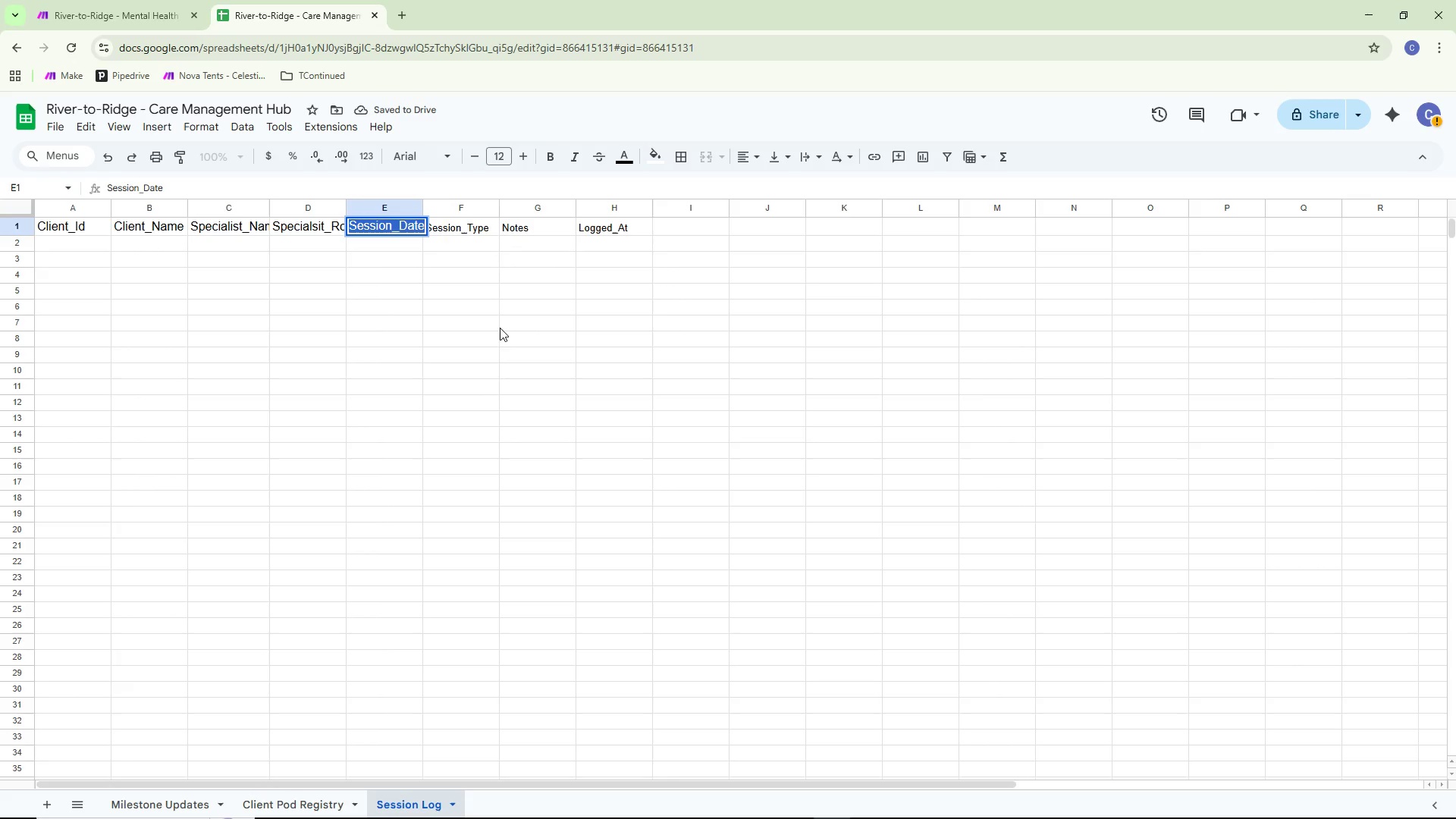 
left_click([398, 356])
 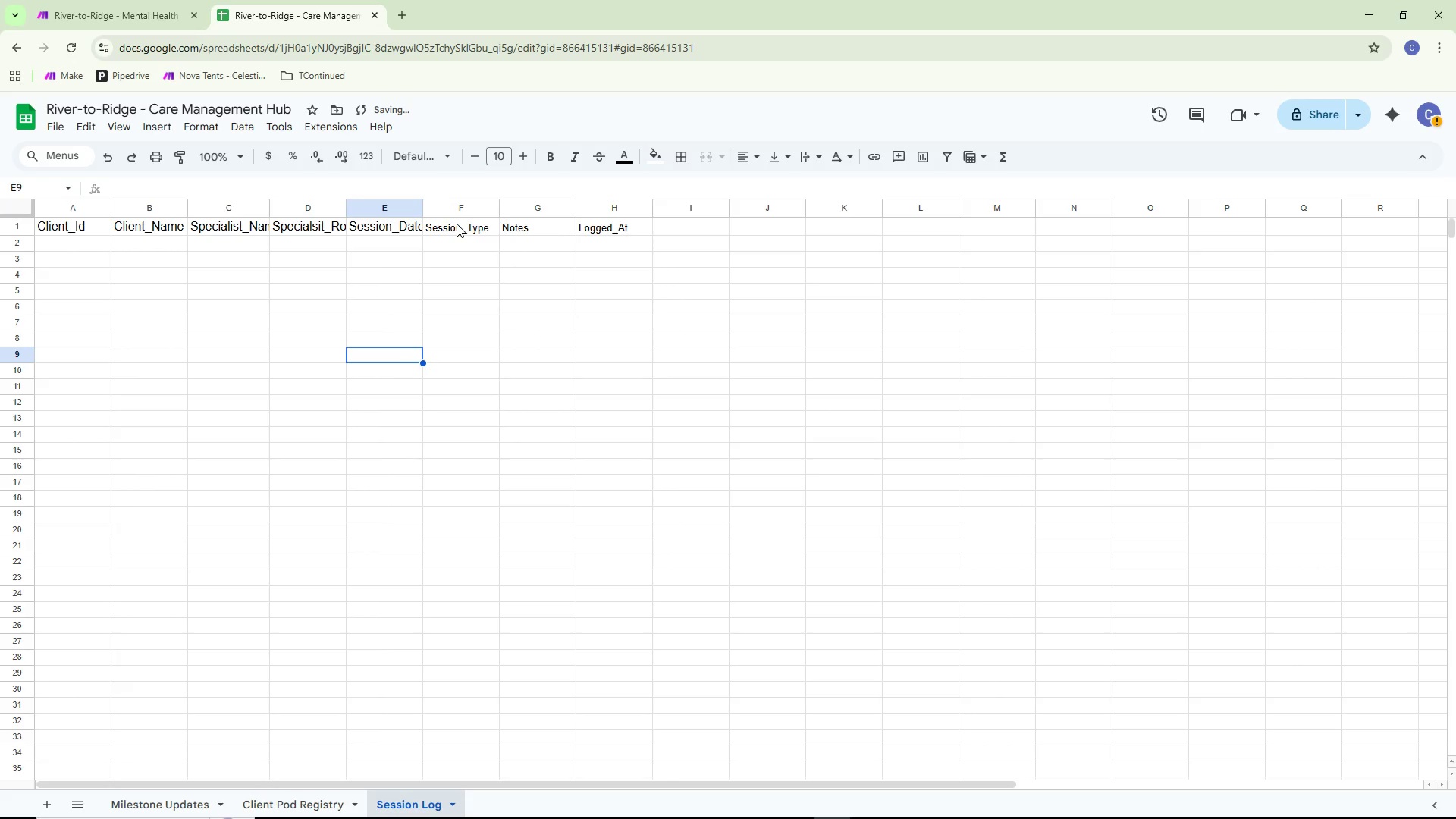 
double_click([457, 224])
 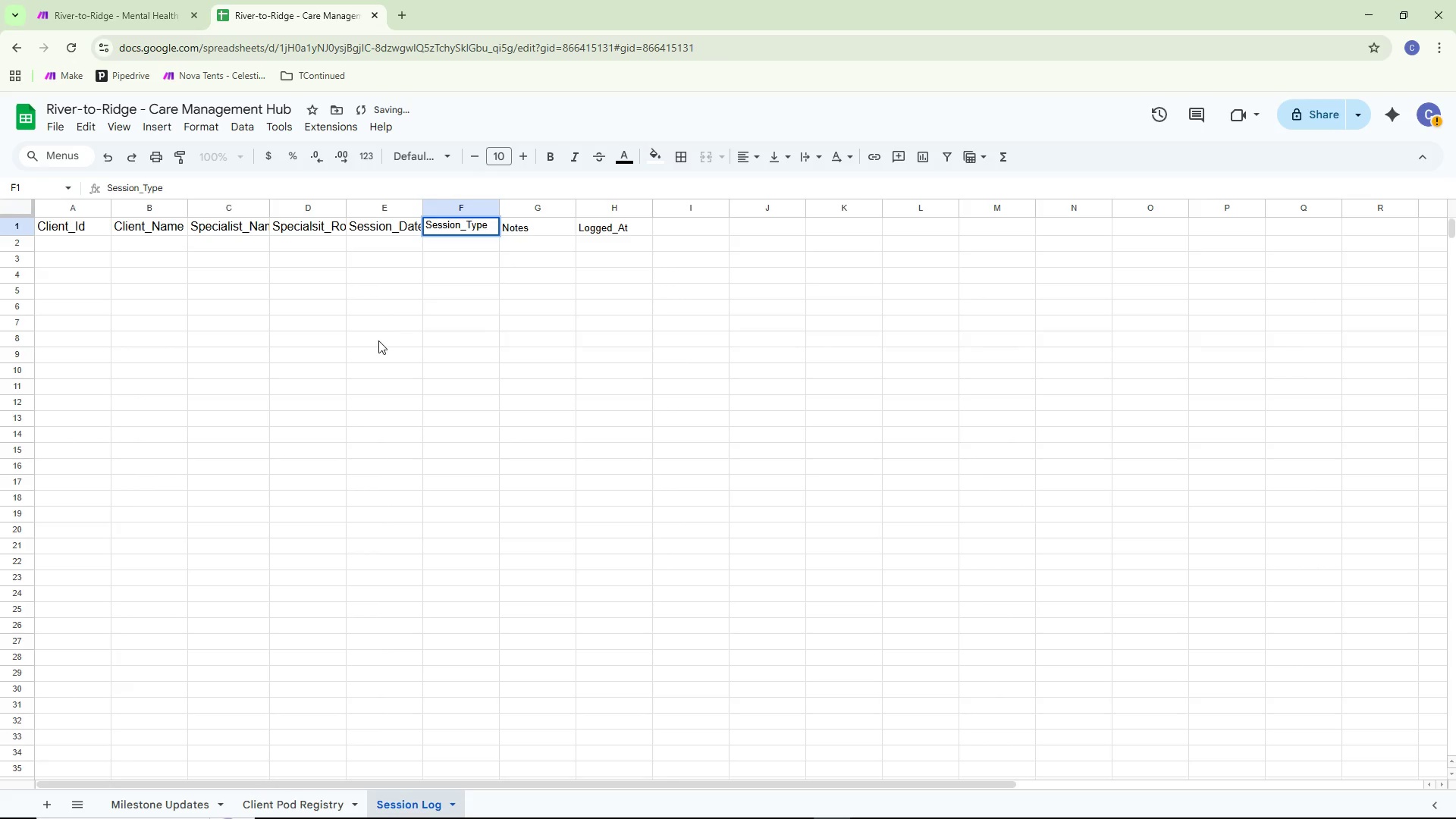 
key(Control+ControlLeft)
 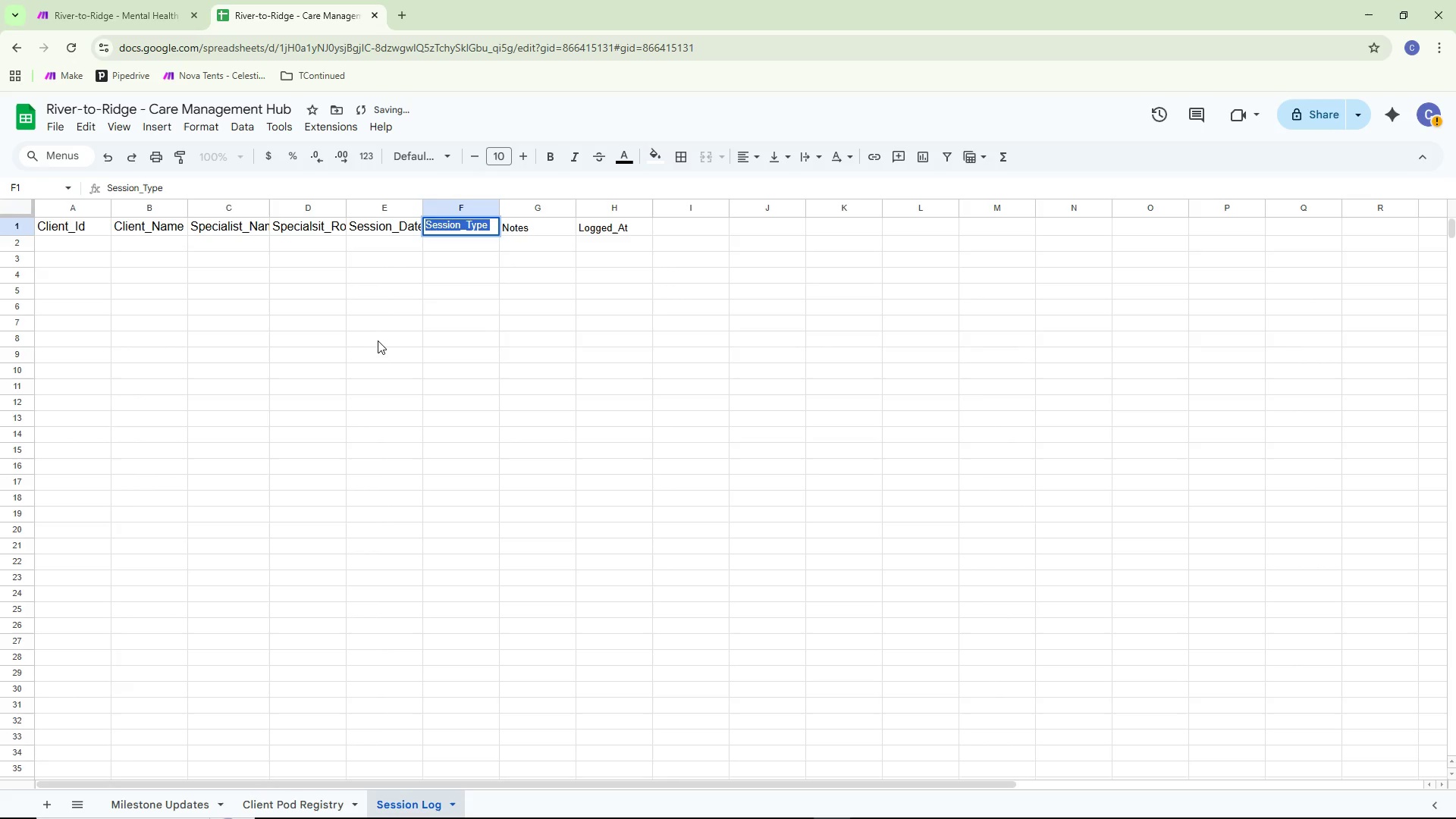 
key(Control+A)
 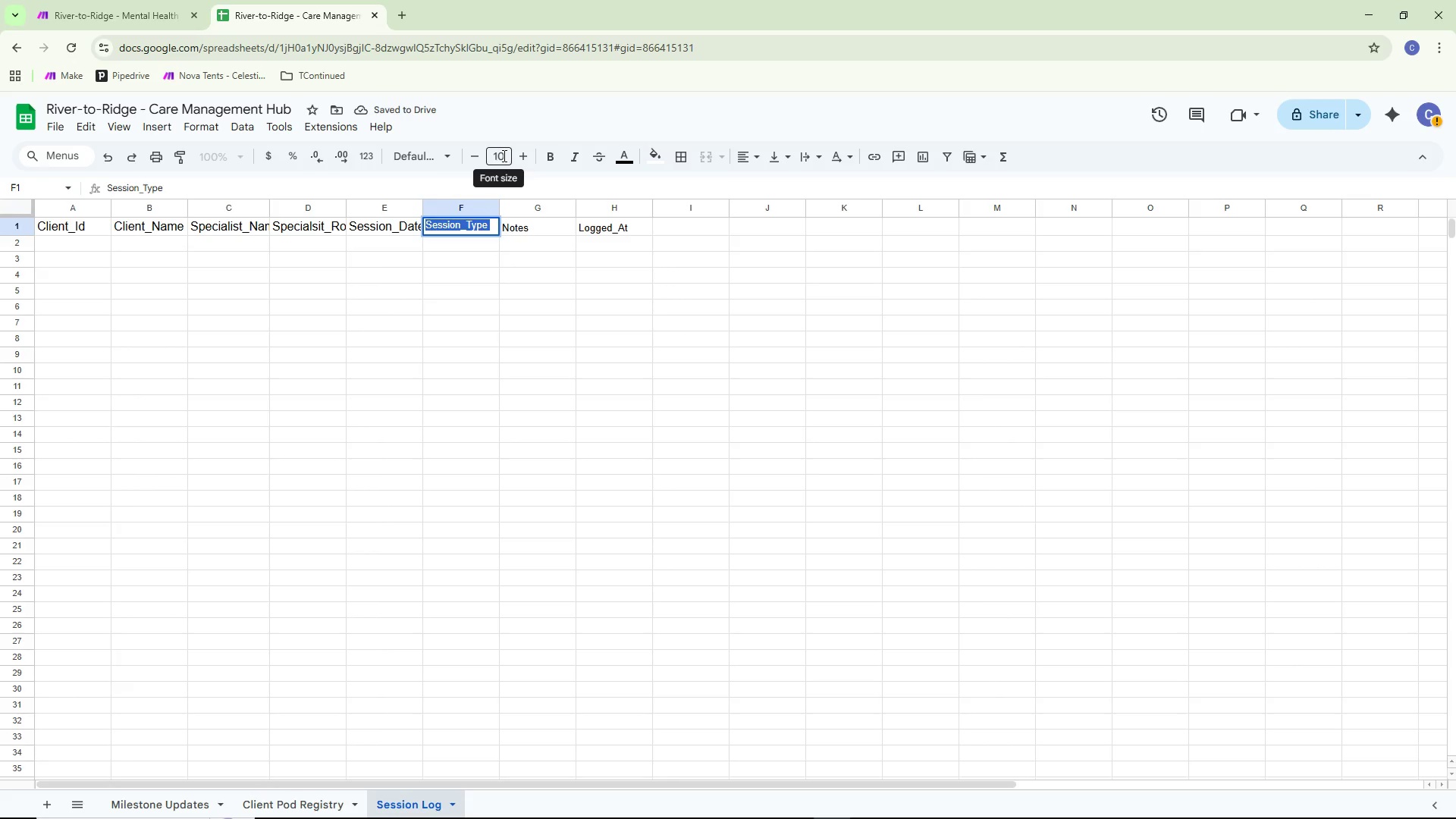 
left_click([503, 155])
 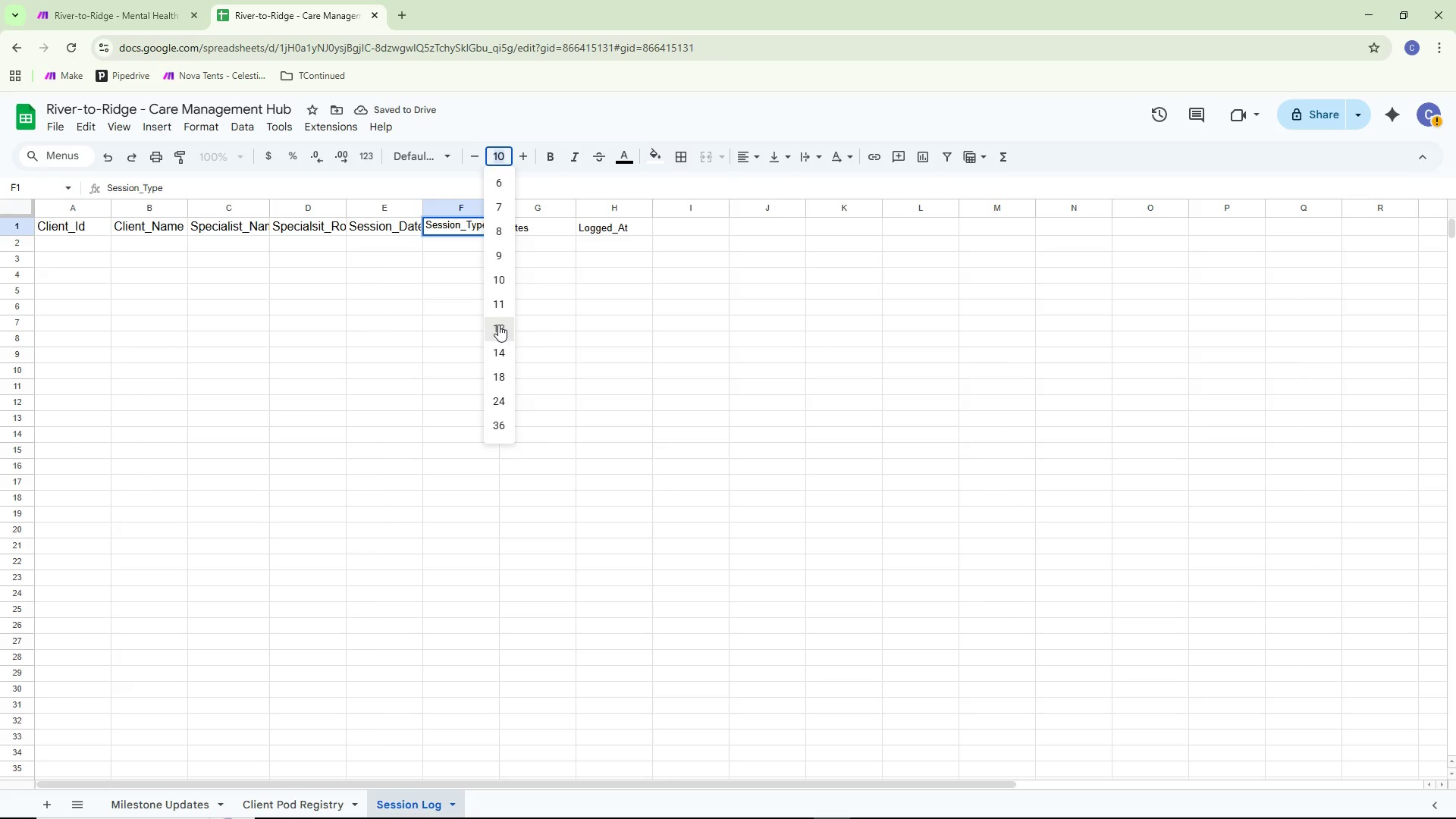 
double_click([413, 338])
 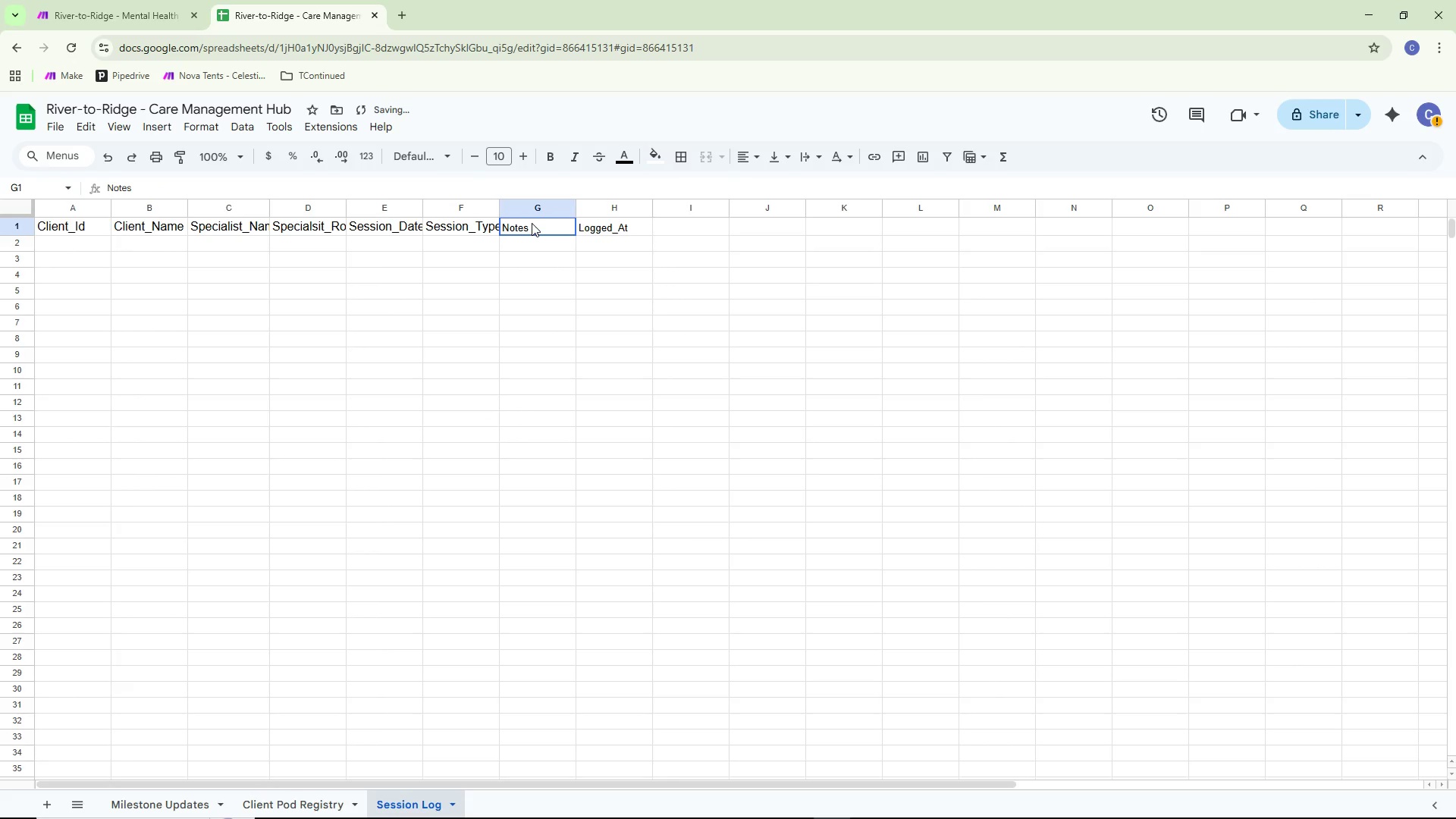 
double_click([532, 223])
 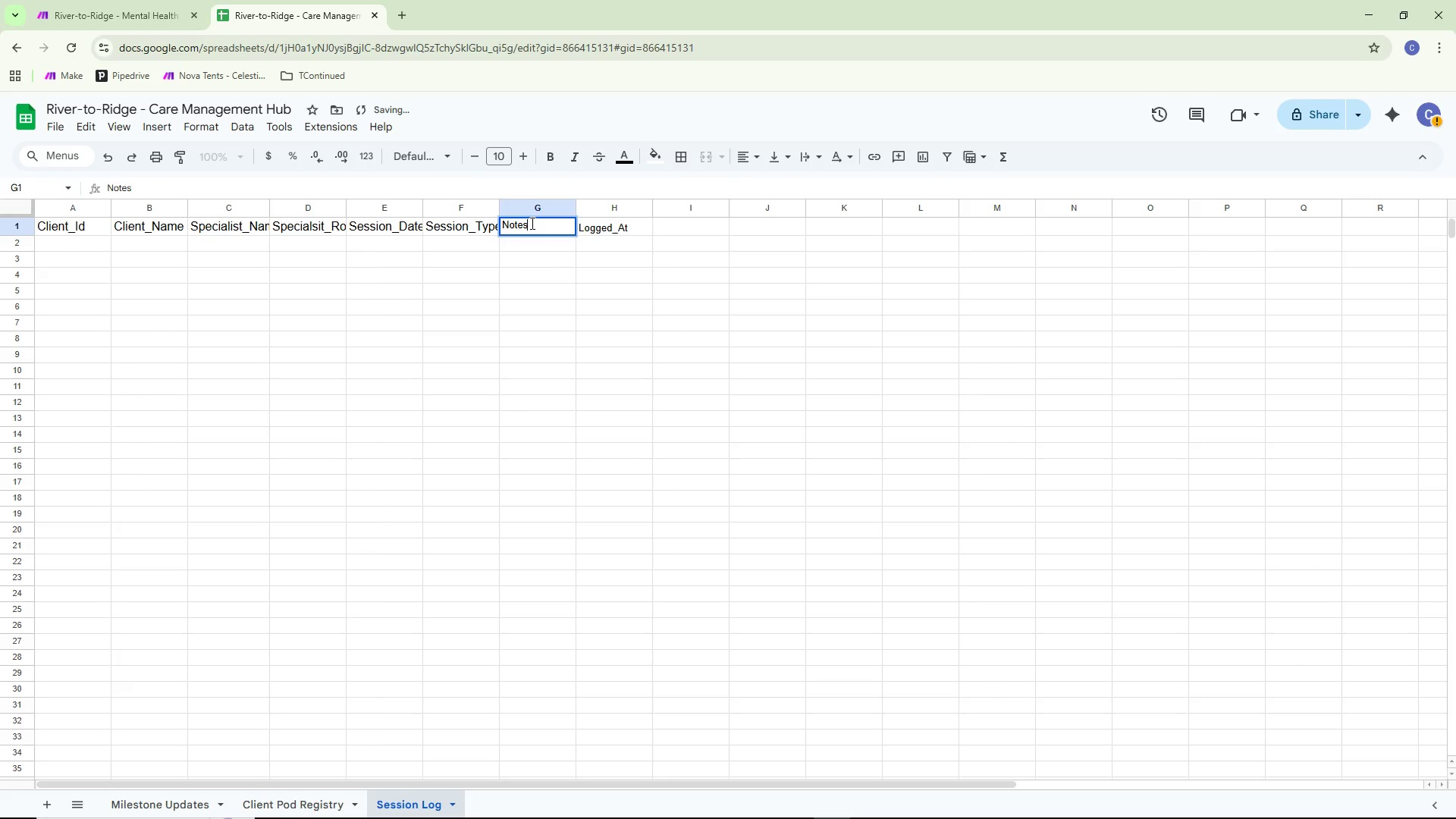 
key(Control+ControlLeft)
 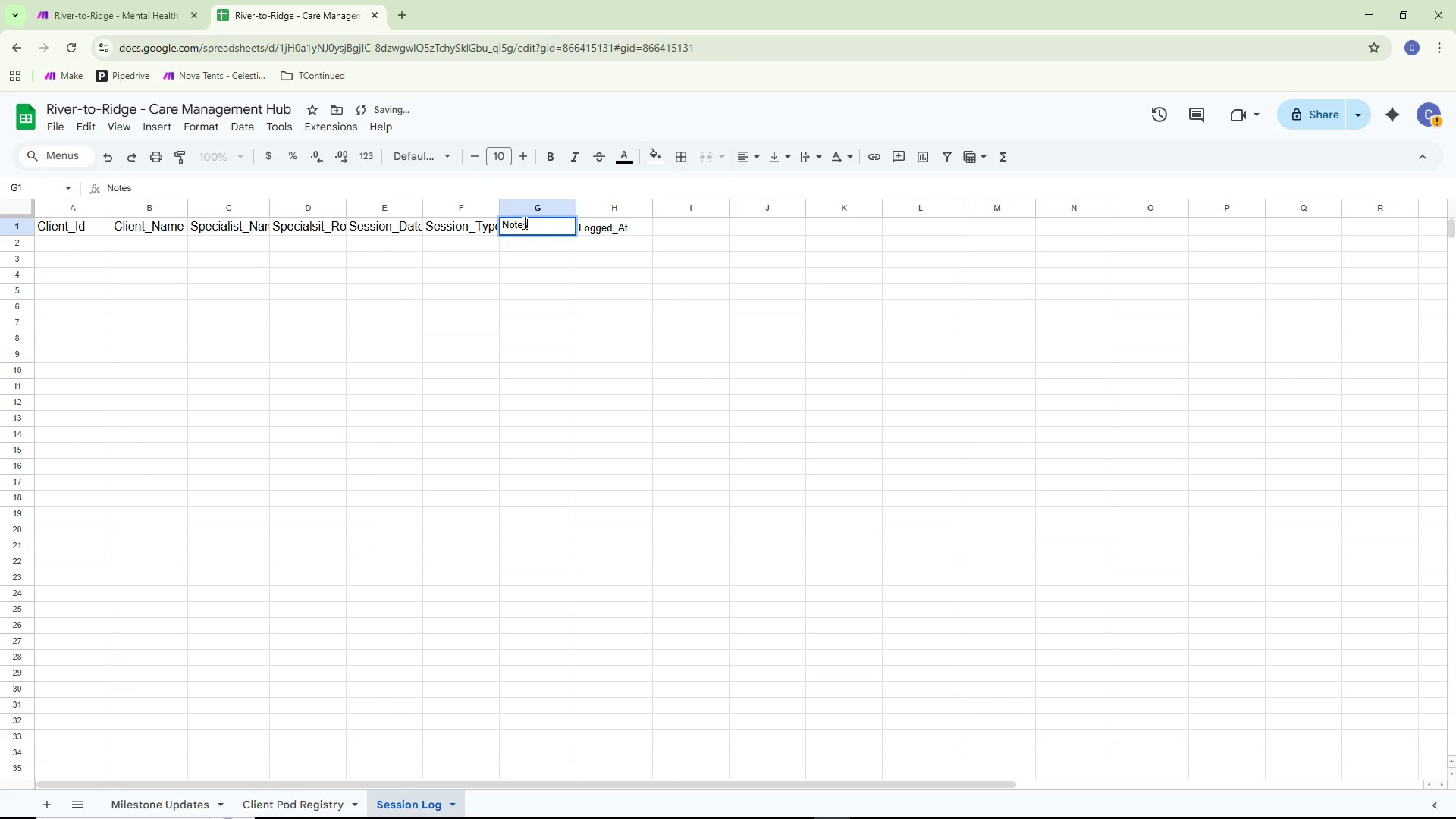 
key(Control+A)
 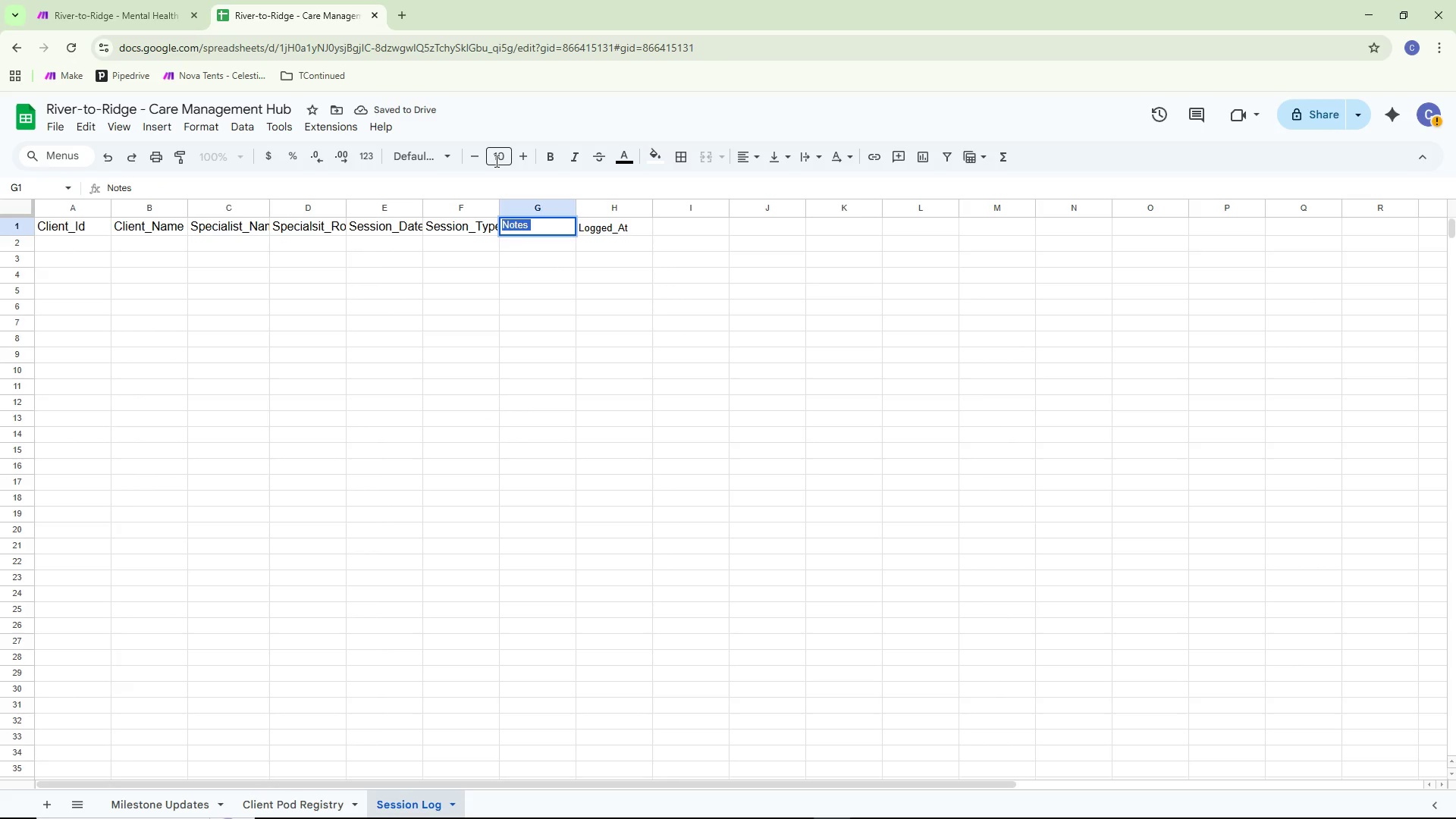 
left_click([495, 161])
 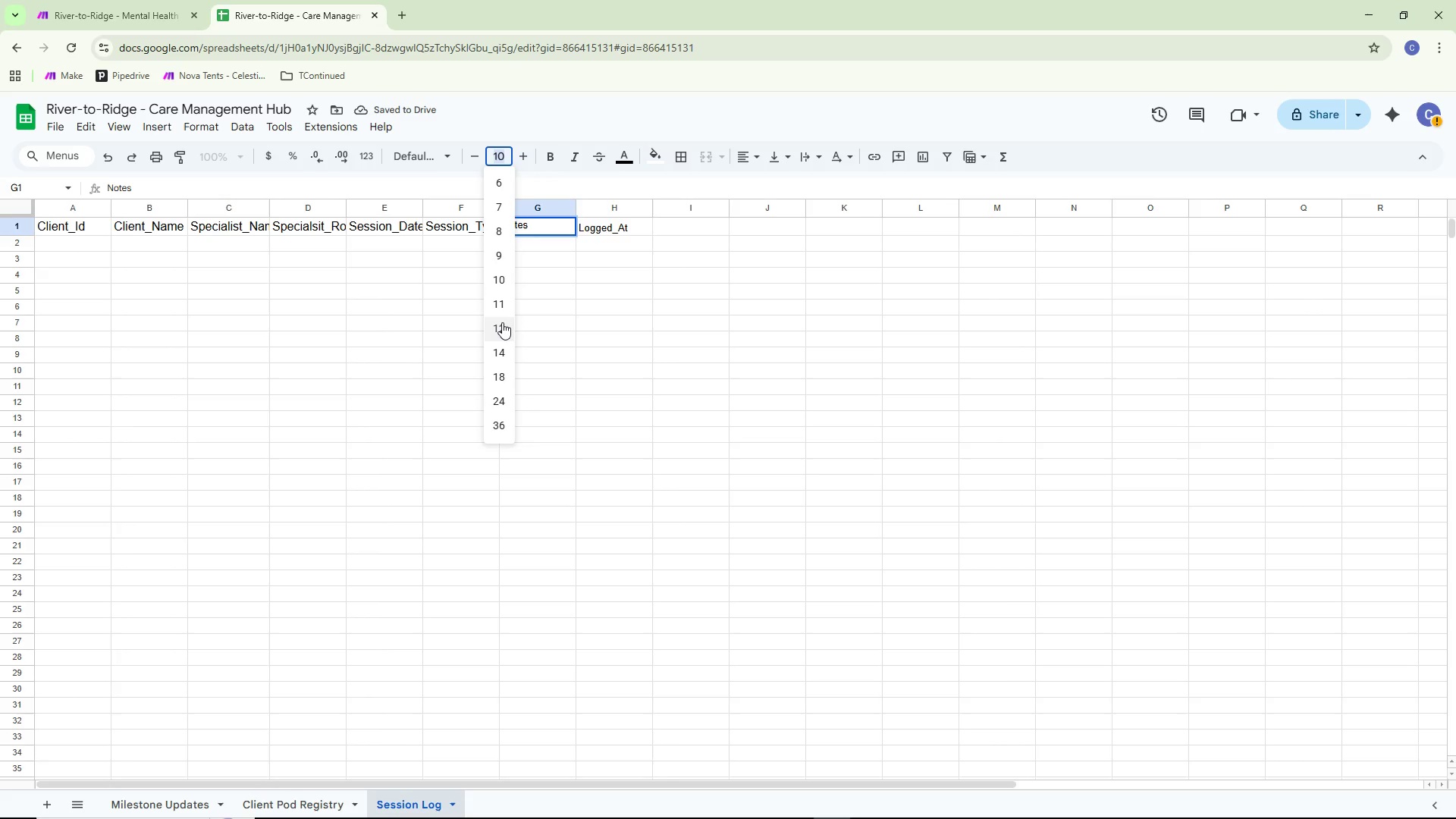 
left_click([502, 322])
 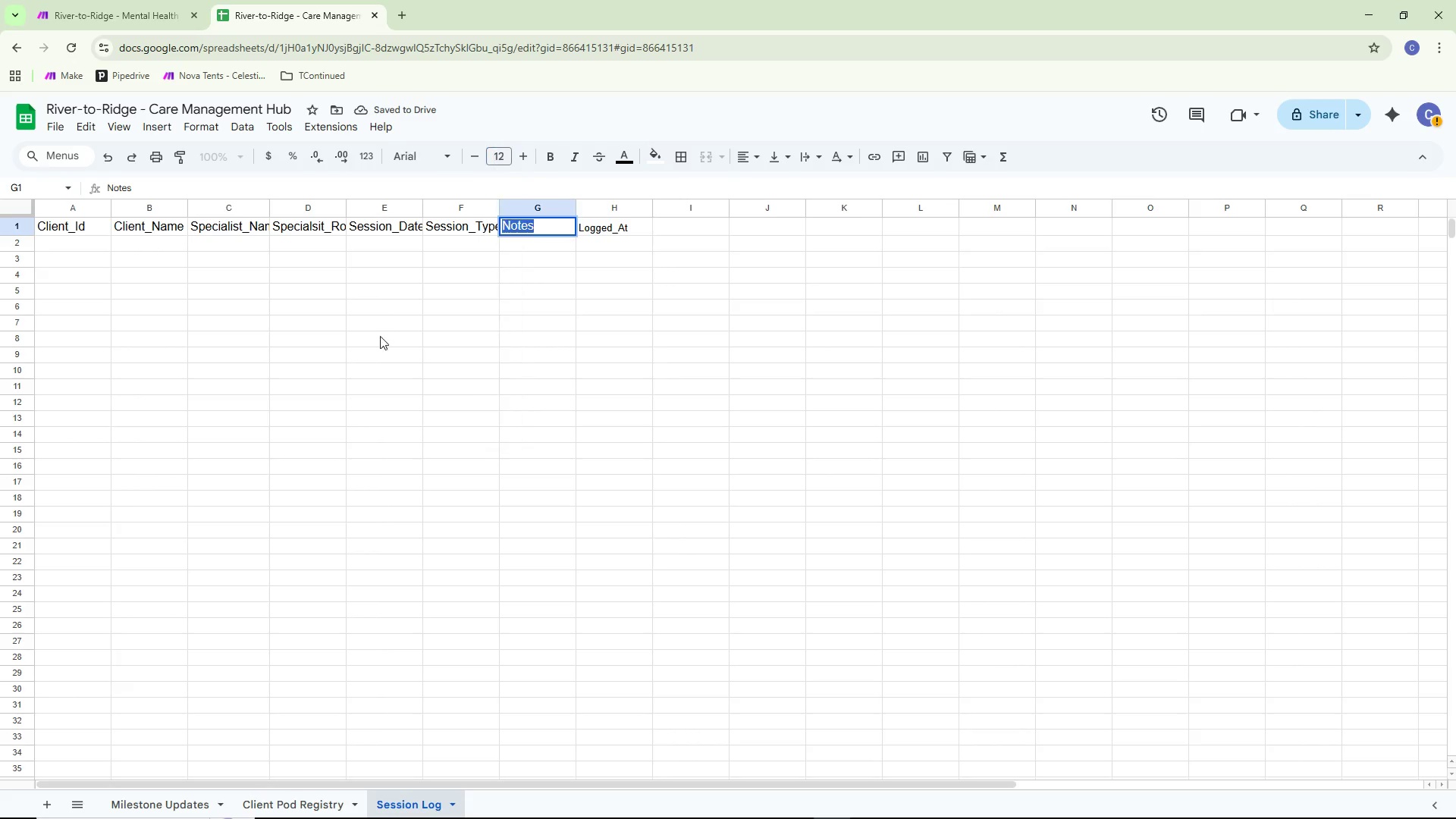 
double_click([287, 353])
 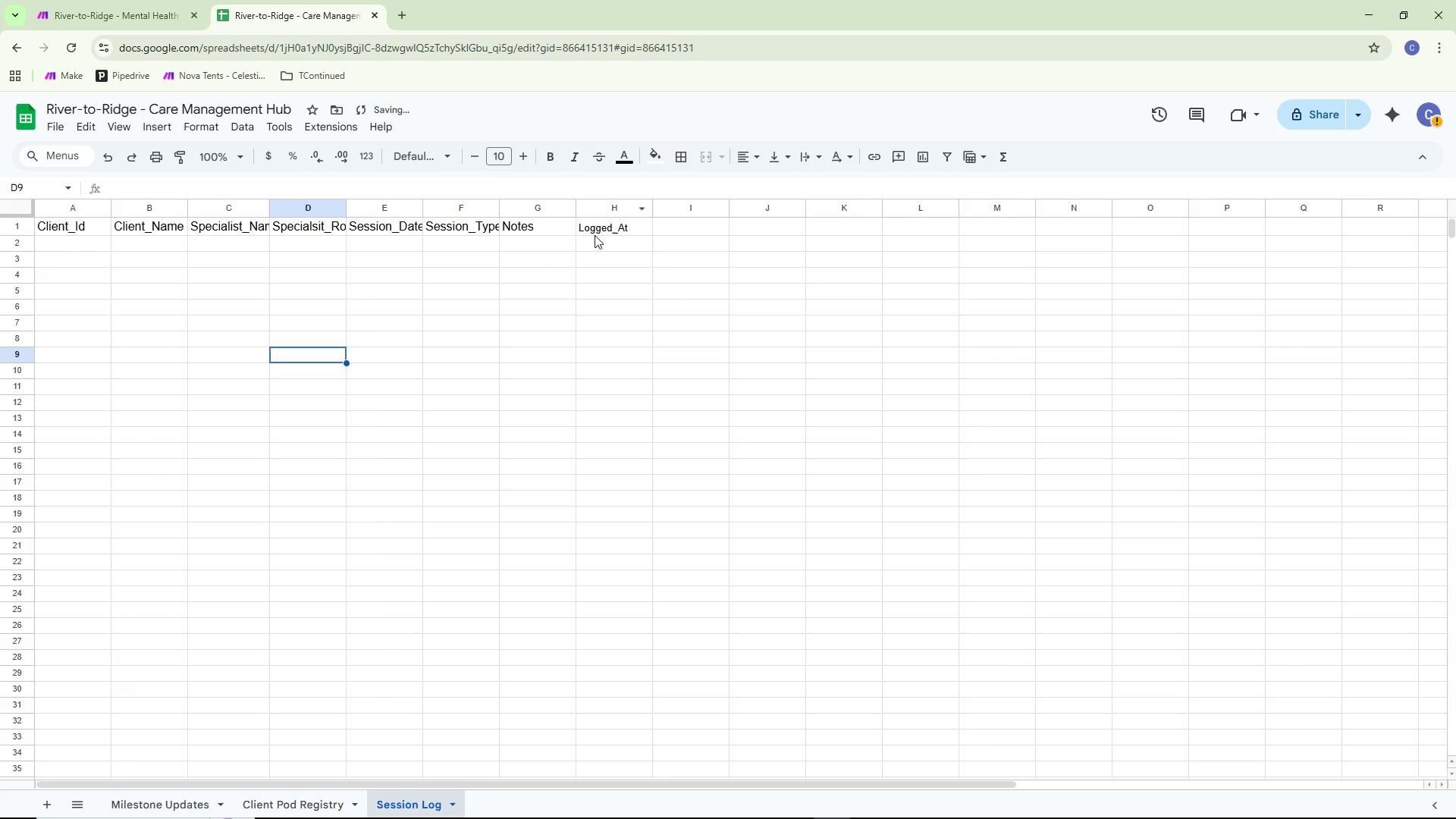 
double_click([597, 231])
 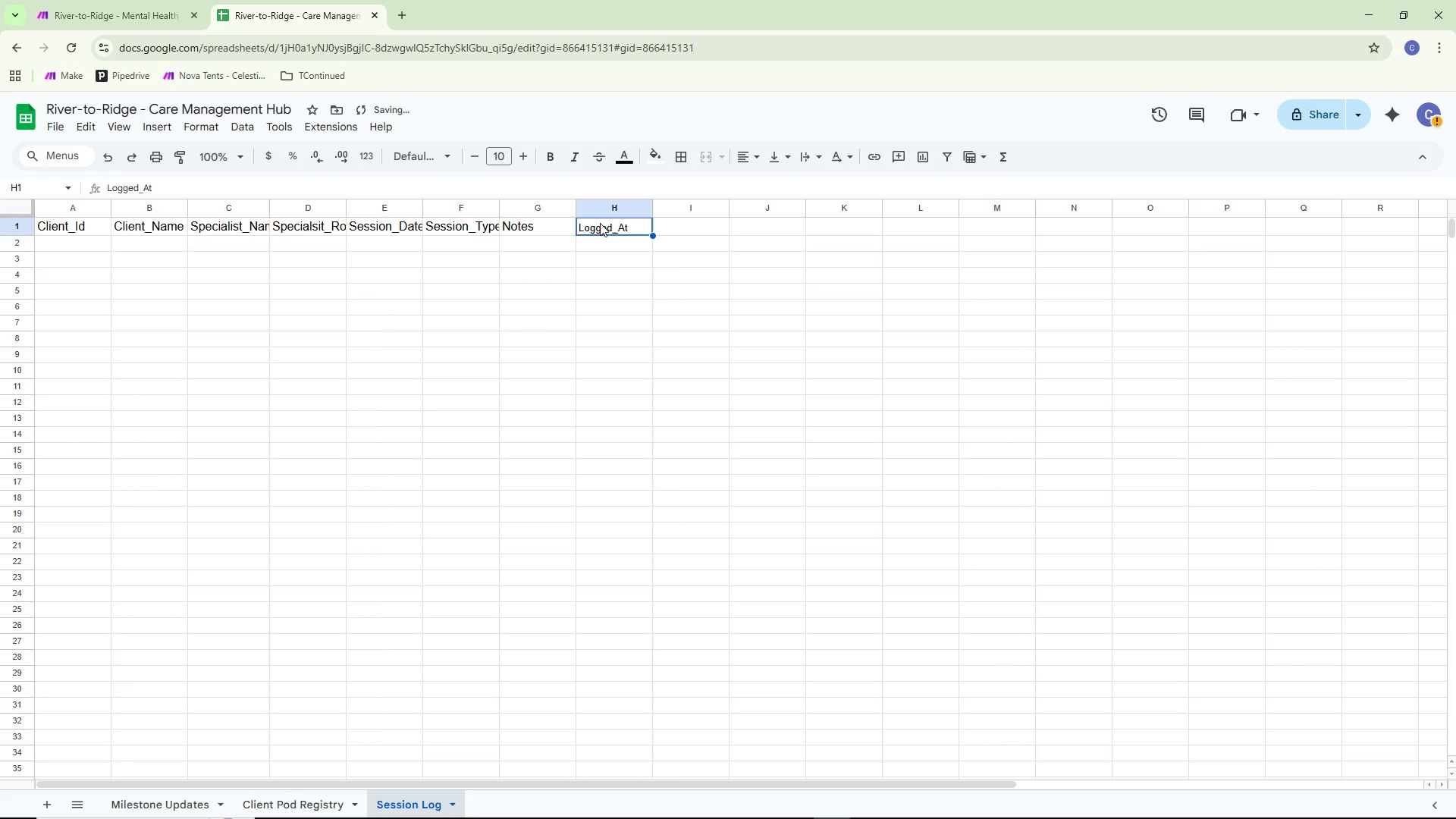 
double_click([600, 223])
 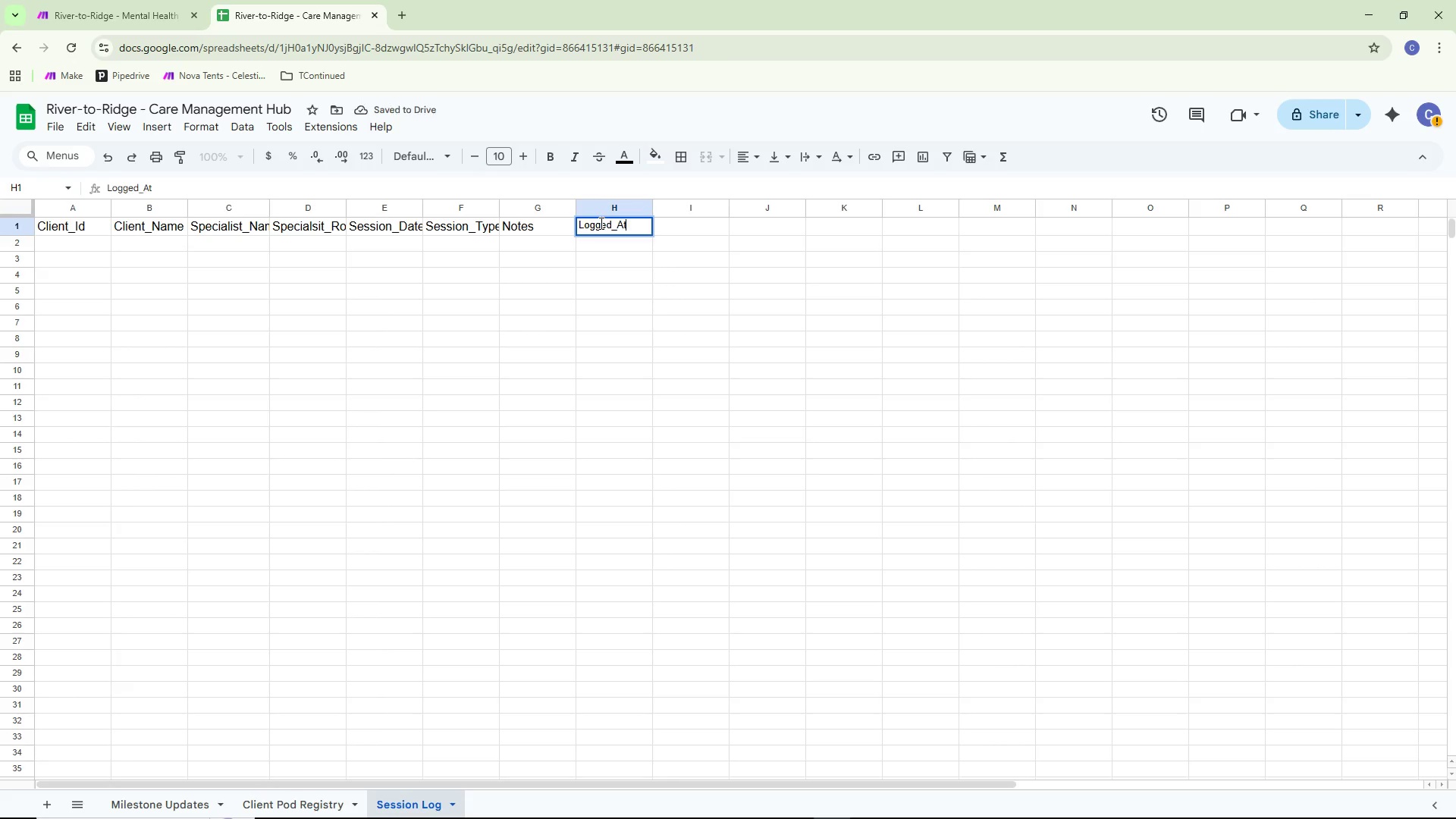 
key(Control+ControlLeft)
 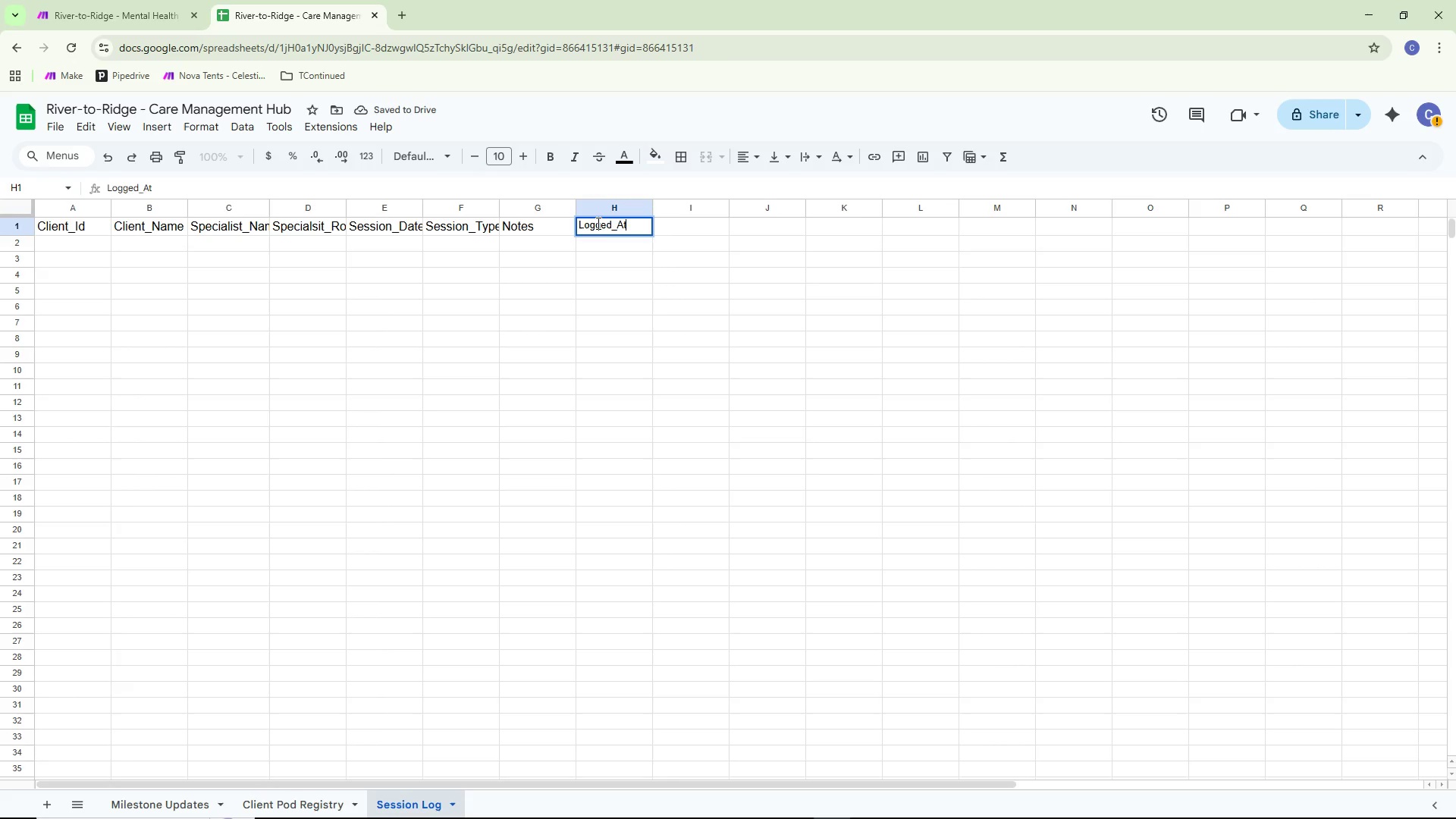 
key(Control+A)
 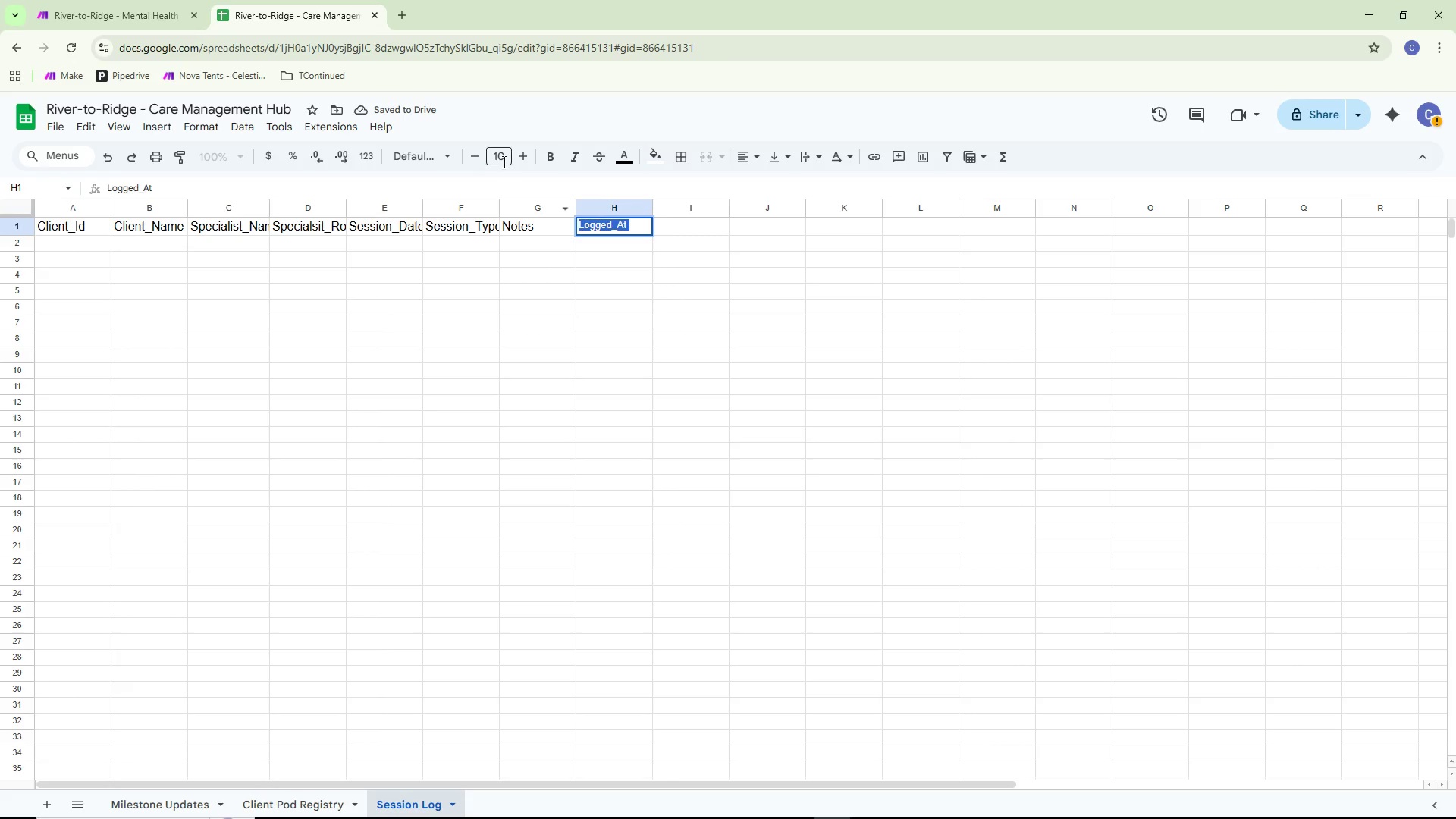 
left_click([503, 158])
 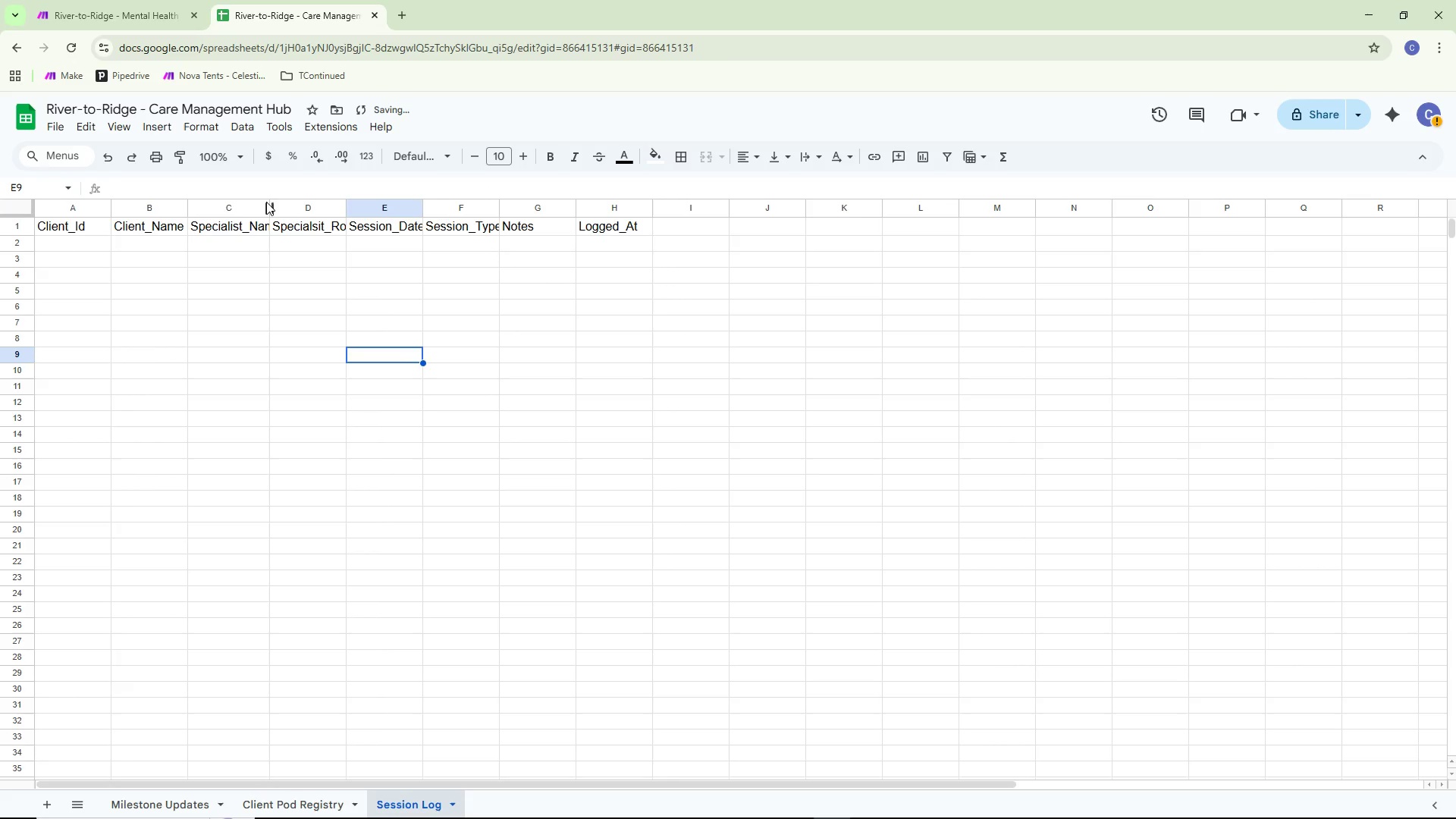 
double_click([269, 211])
 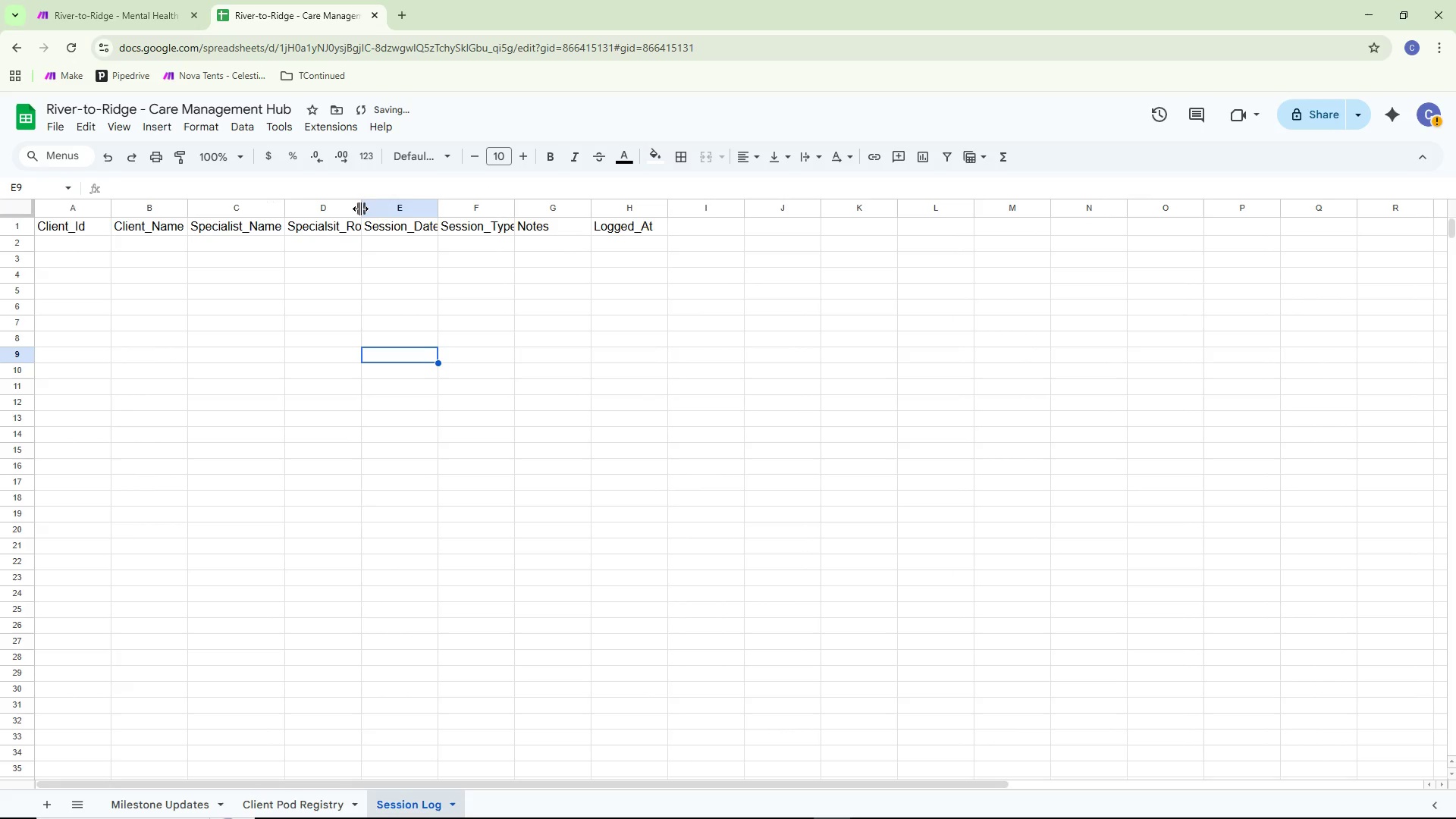 
double_click([360, 208])
 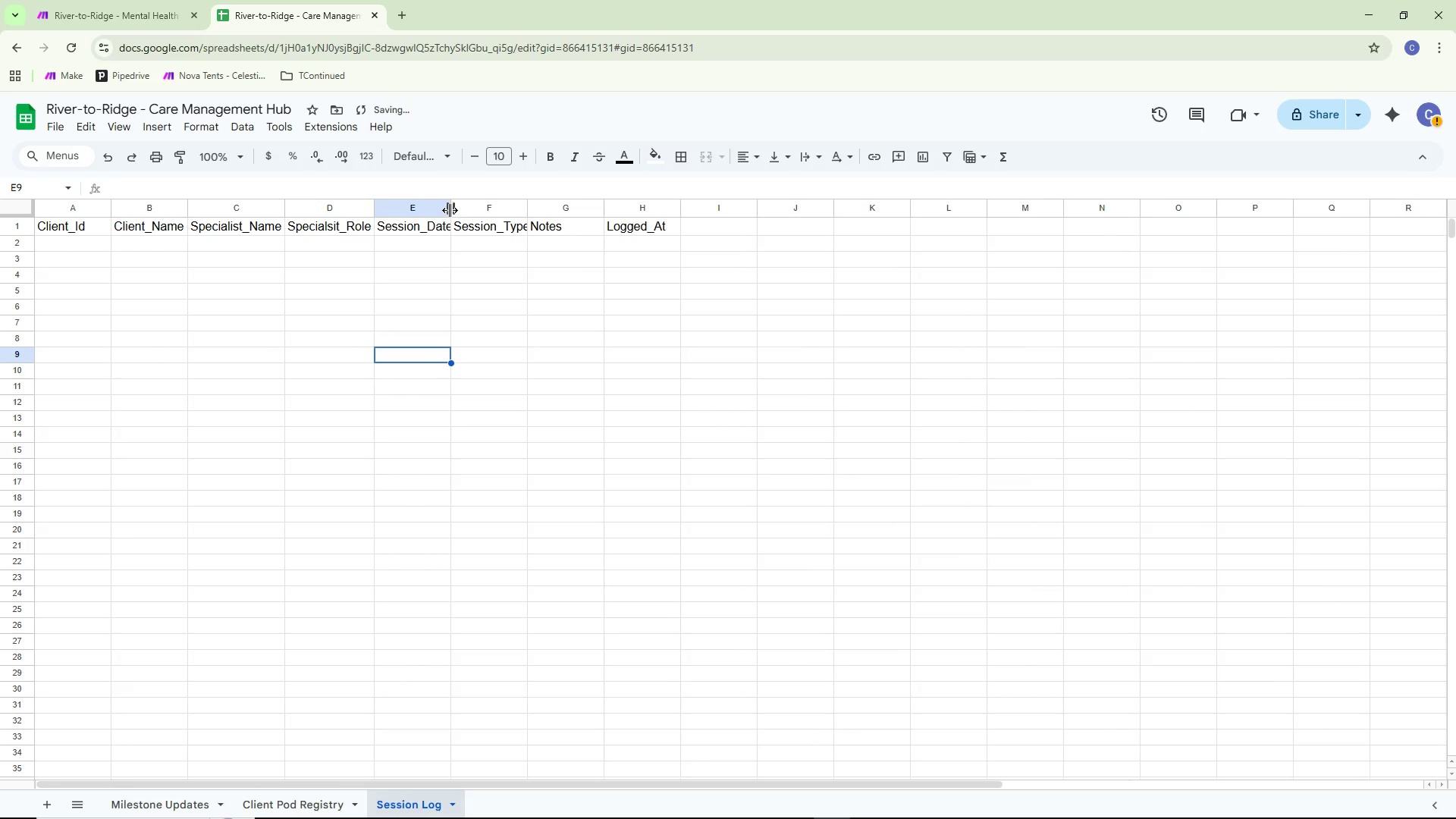 
double_click([450, 207])
 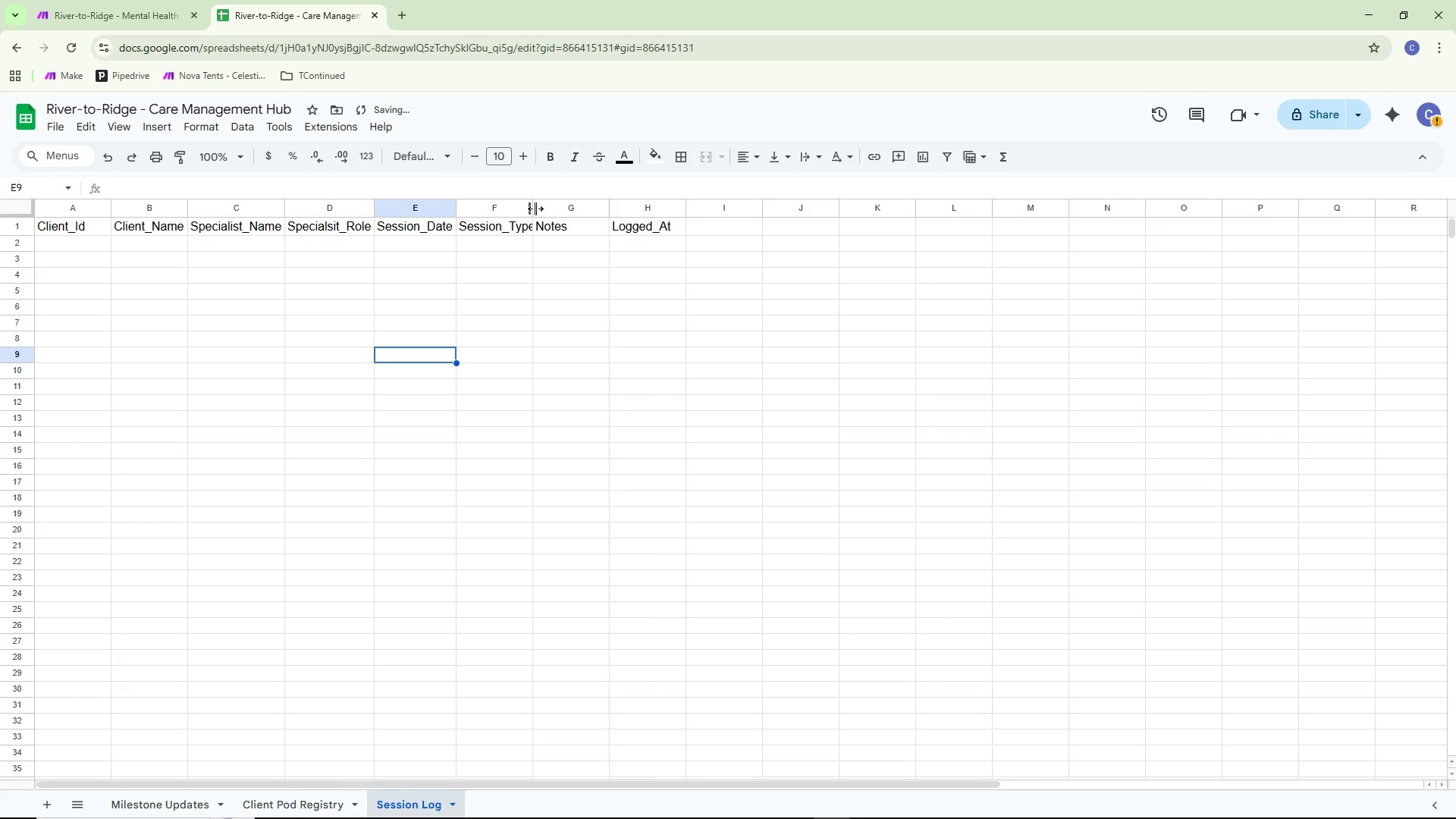 
left_click([533, 209])
 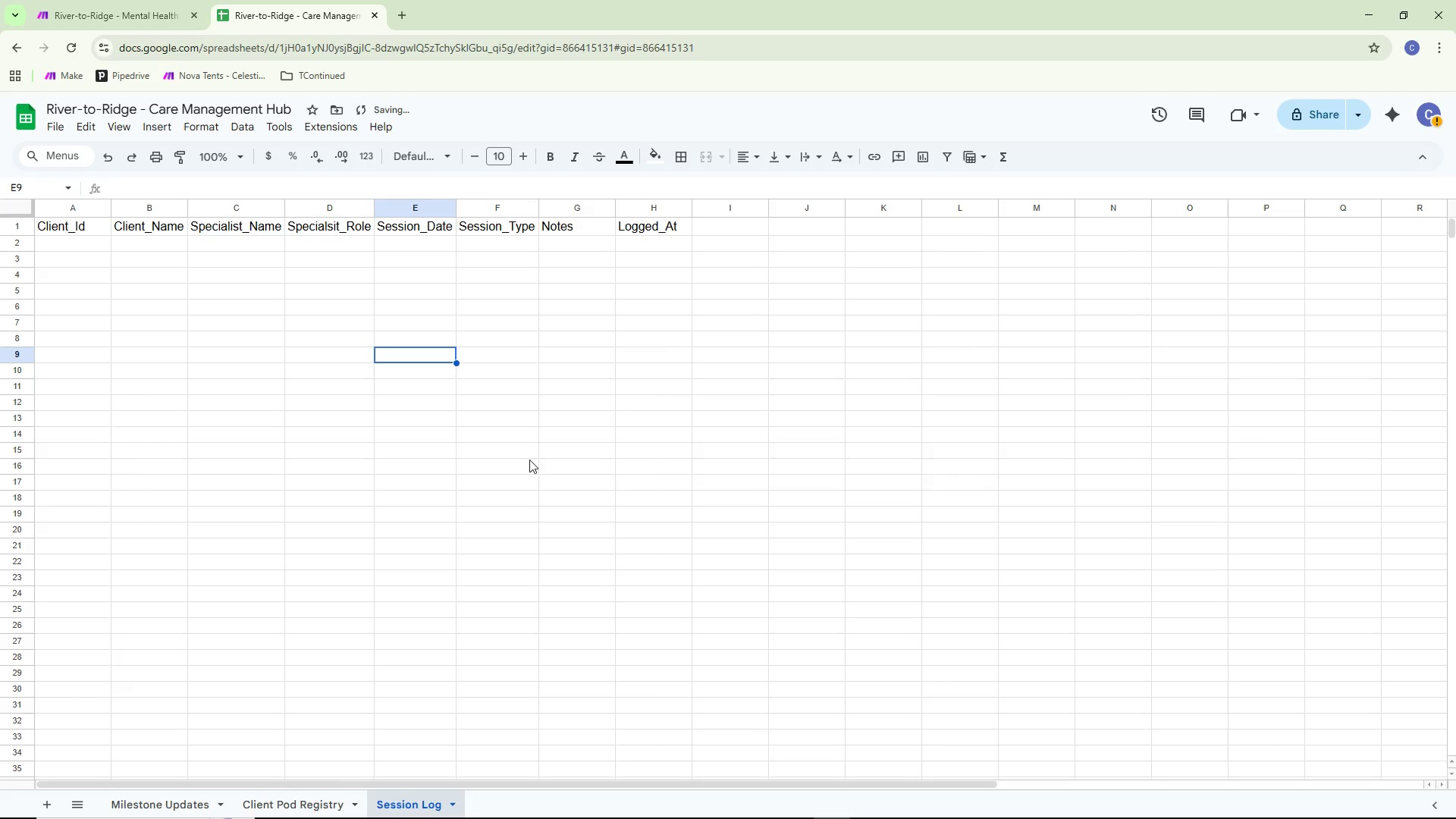 
left_click([529, 458])
 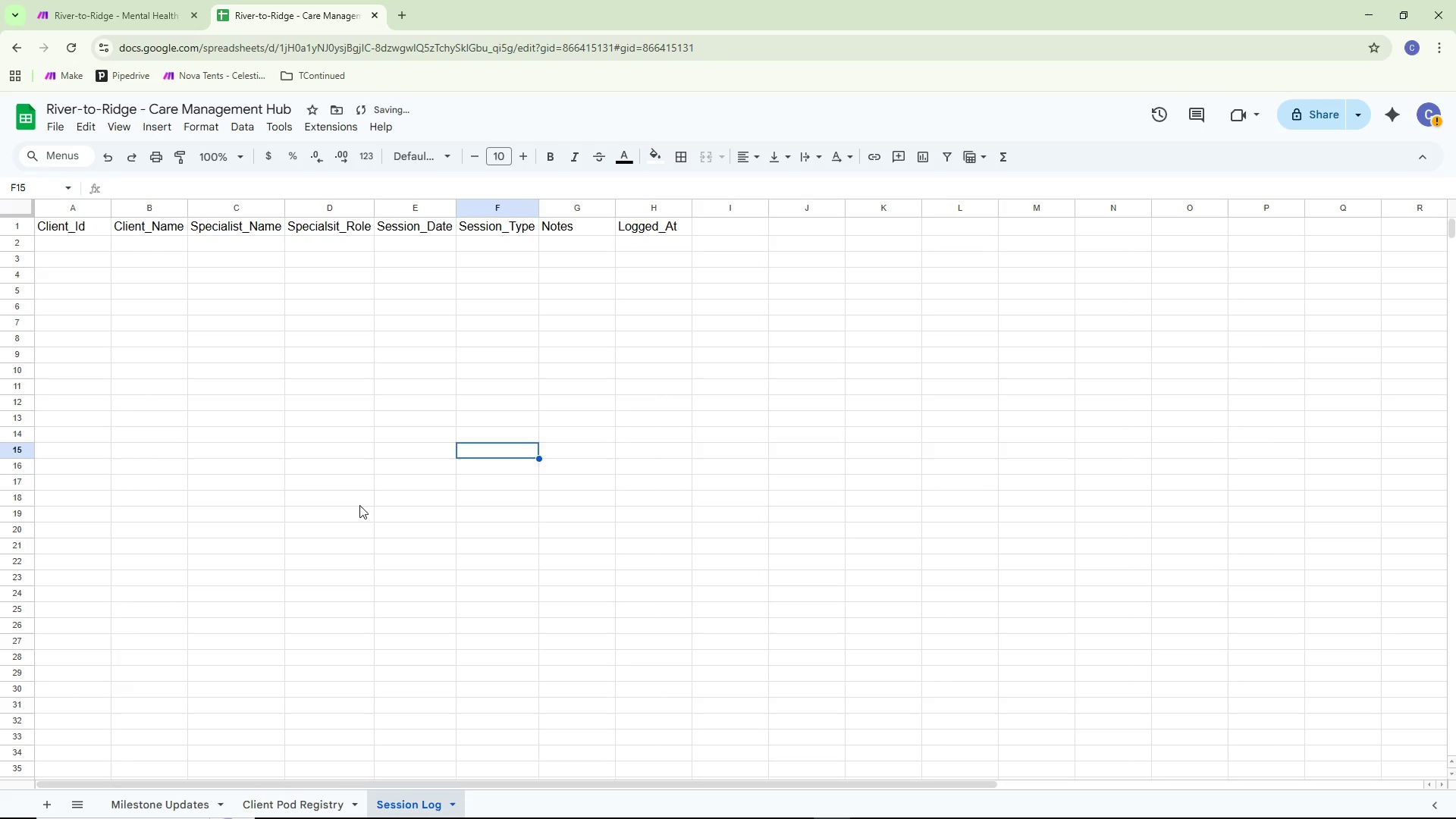 
left_click([359, 505])
 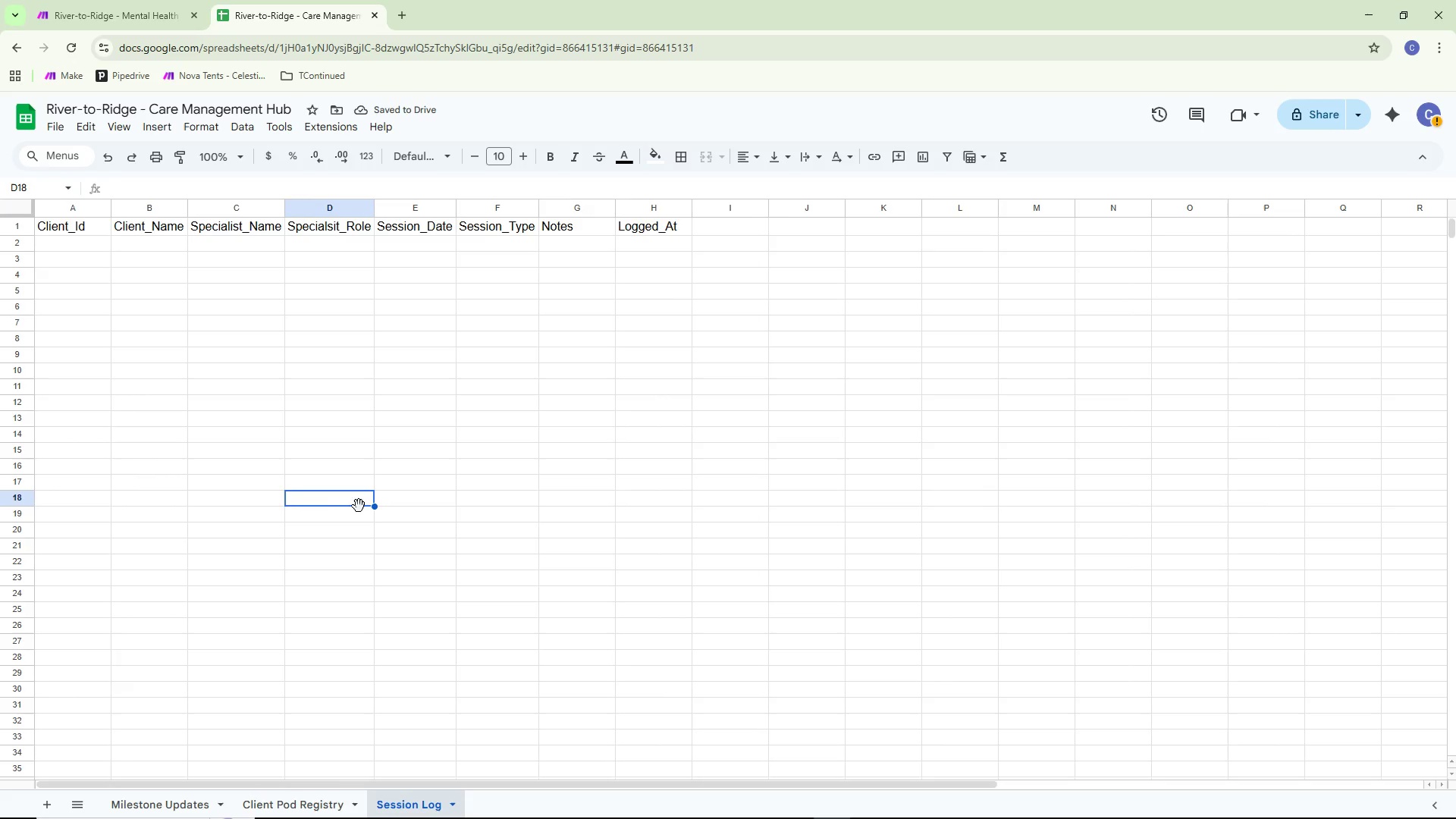 
left_click([256, 500])
 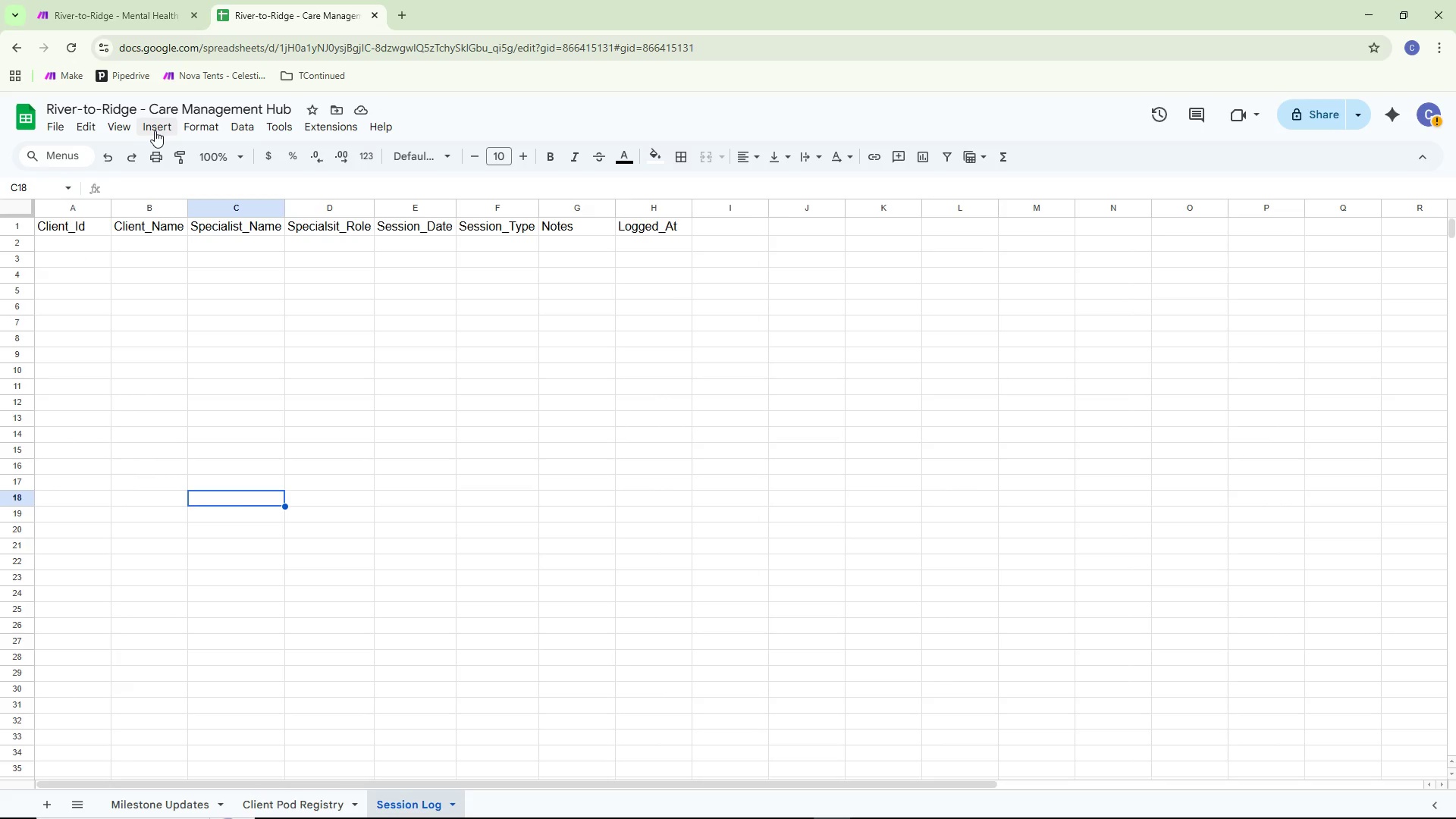 
wait(5.89)
 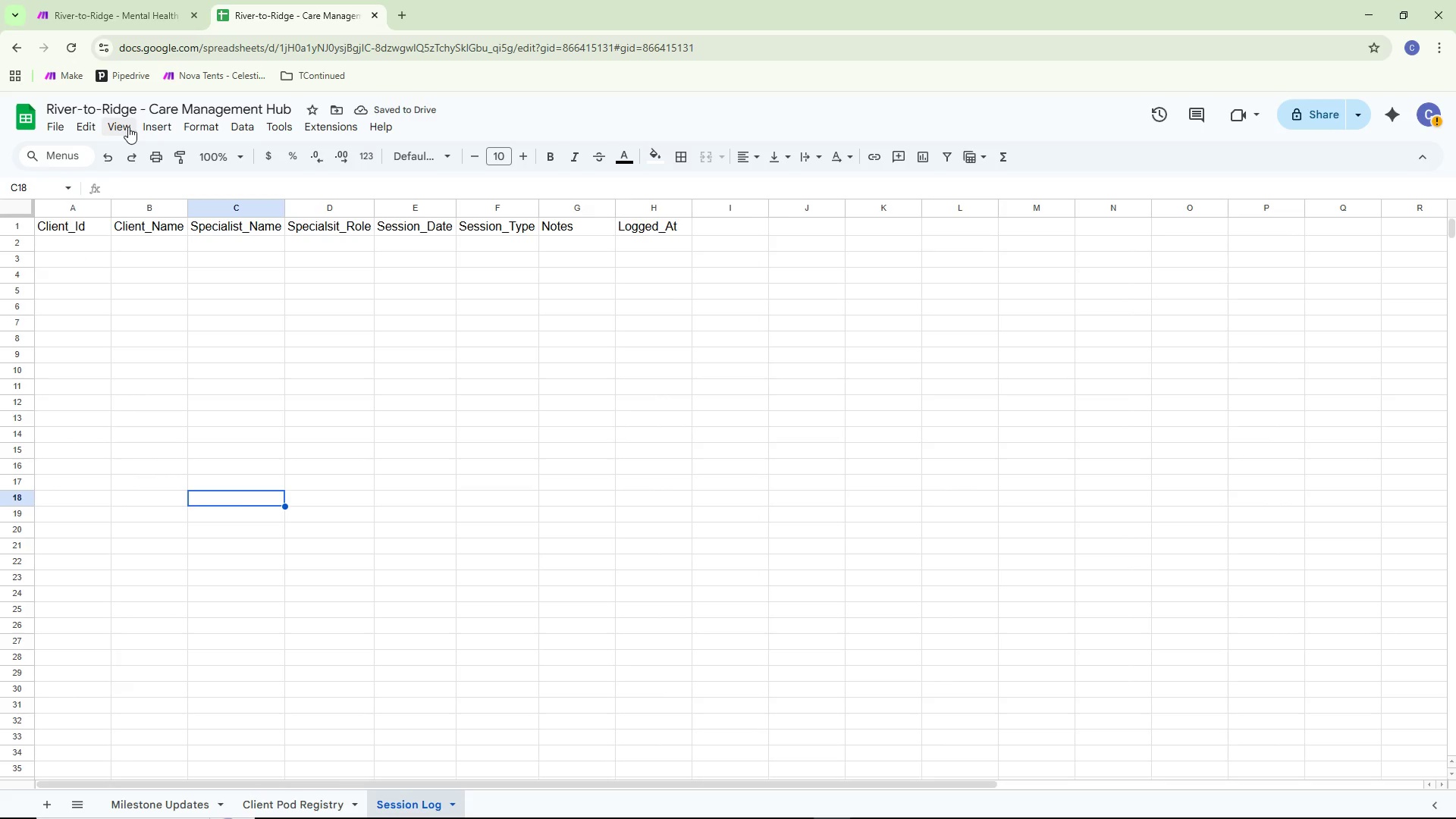 
left_click([128, 128])
 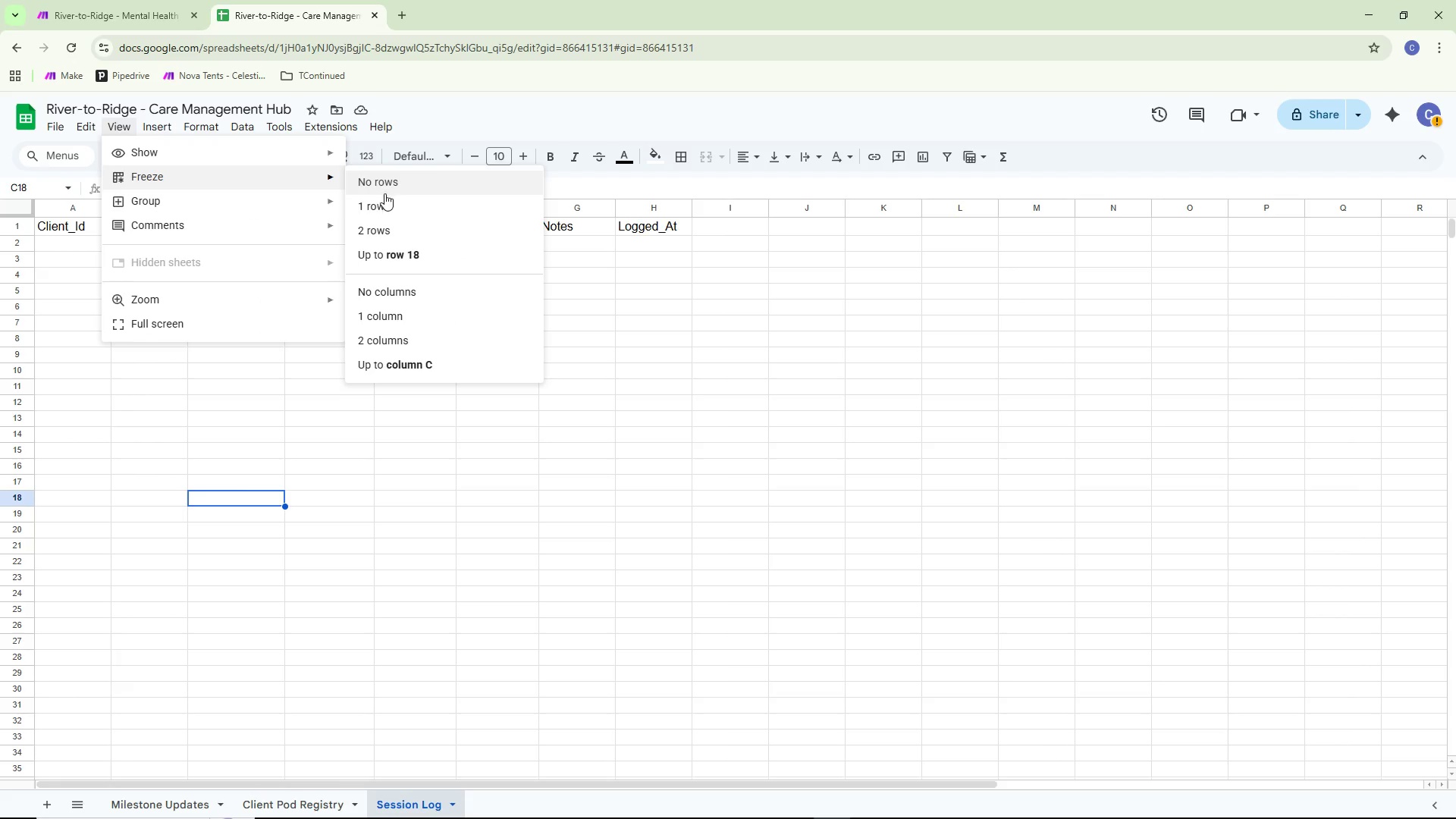 
left_click([383, 215])
 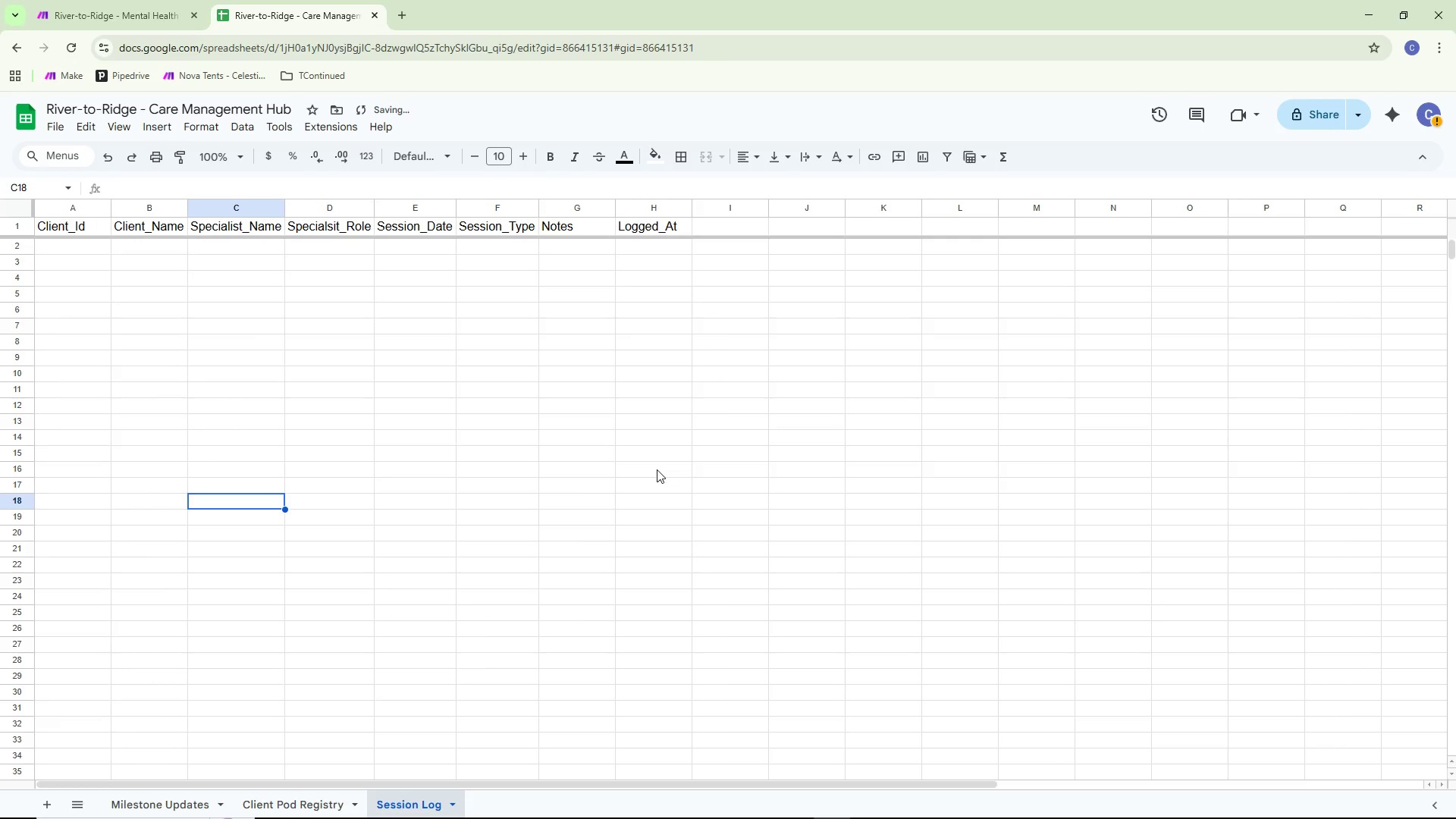 
left_click([589, 493])
 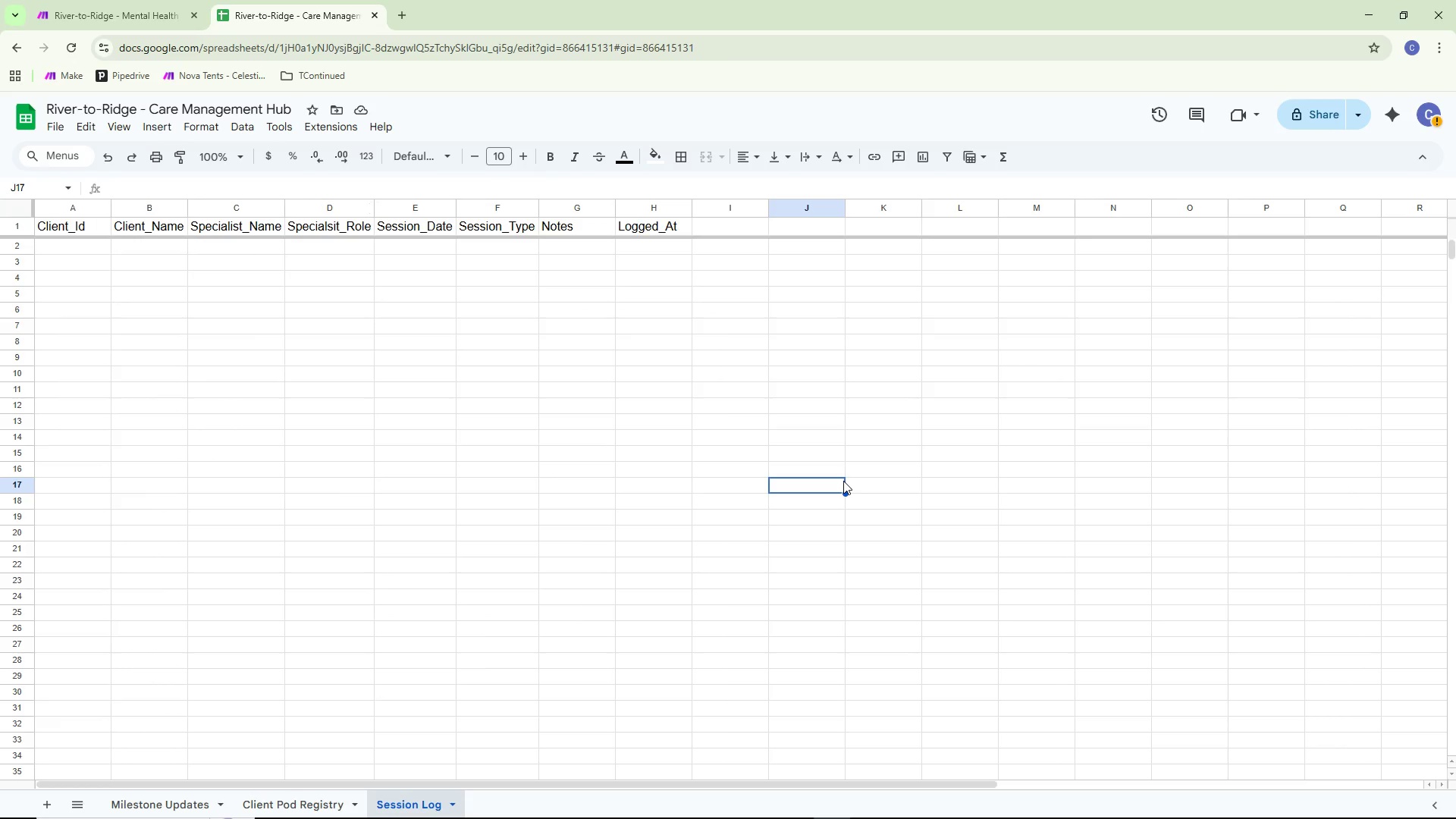 
wait(12.39)
 